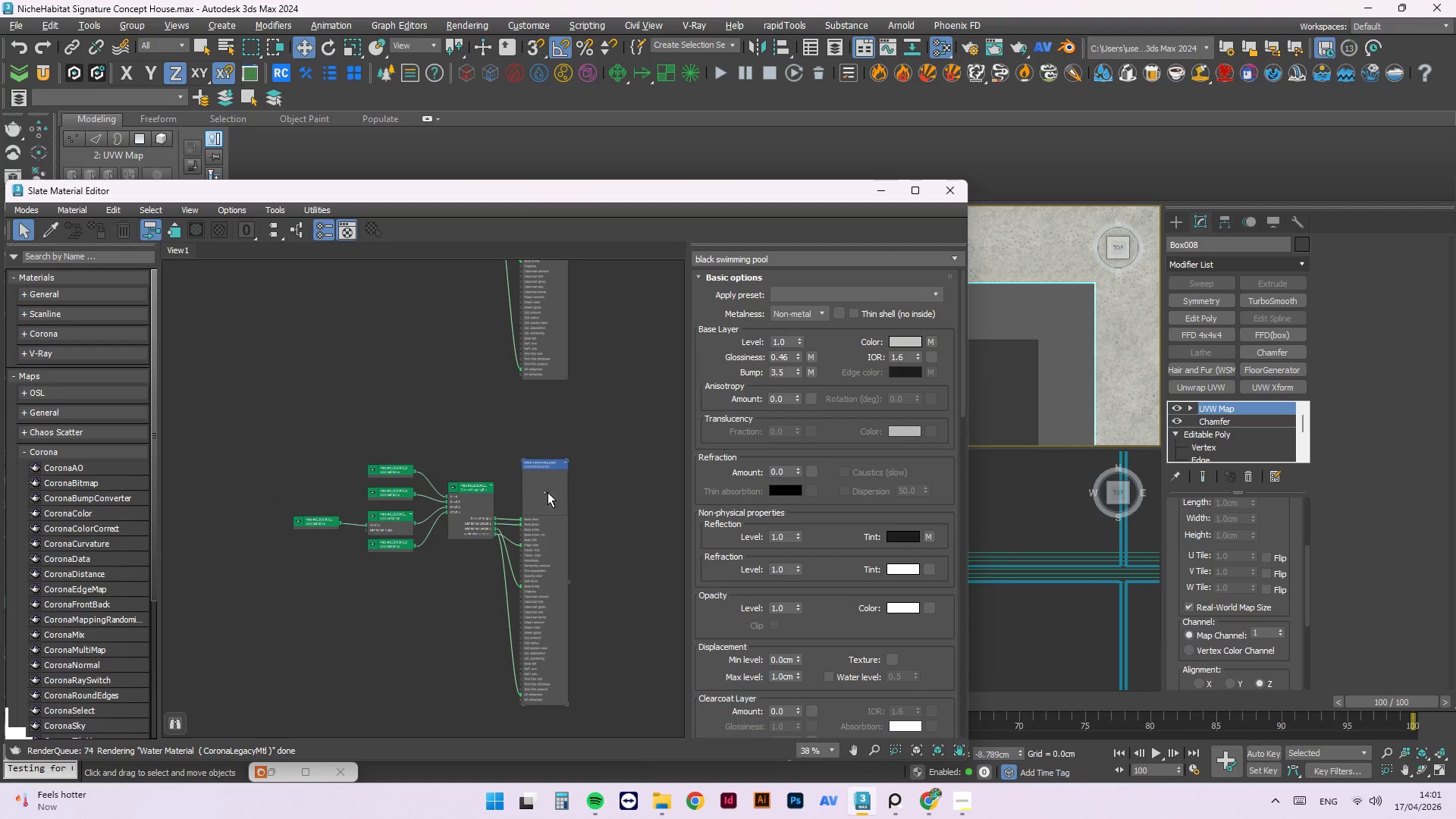 
left_click([564, 477])
 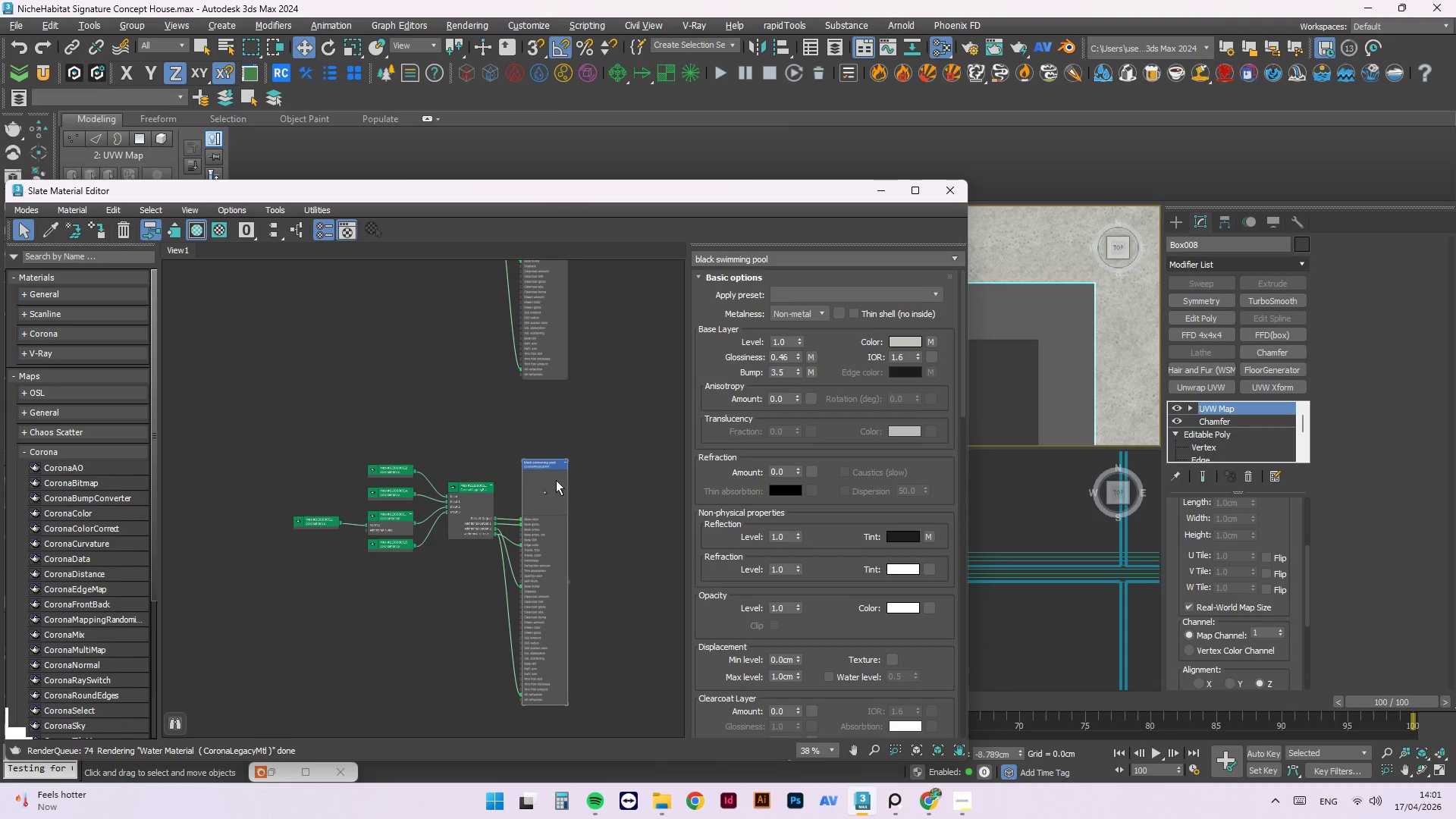 
right_click([556, 480])
 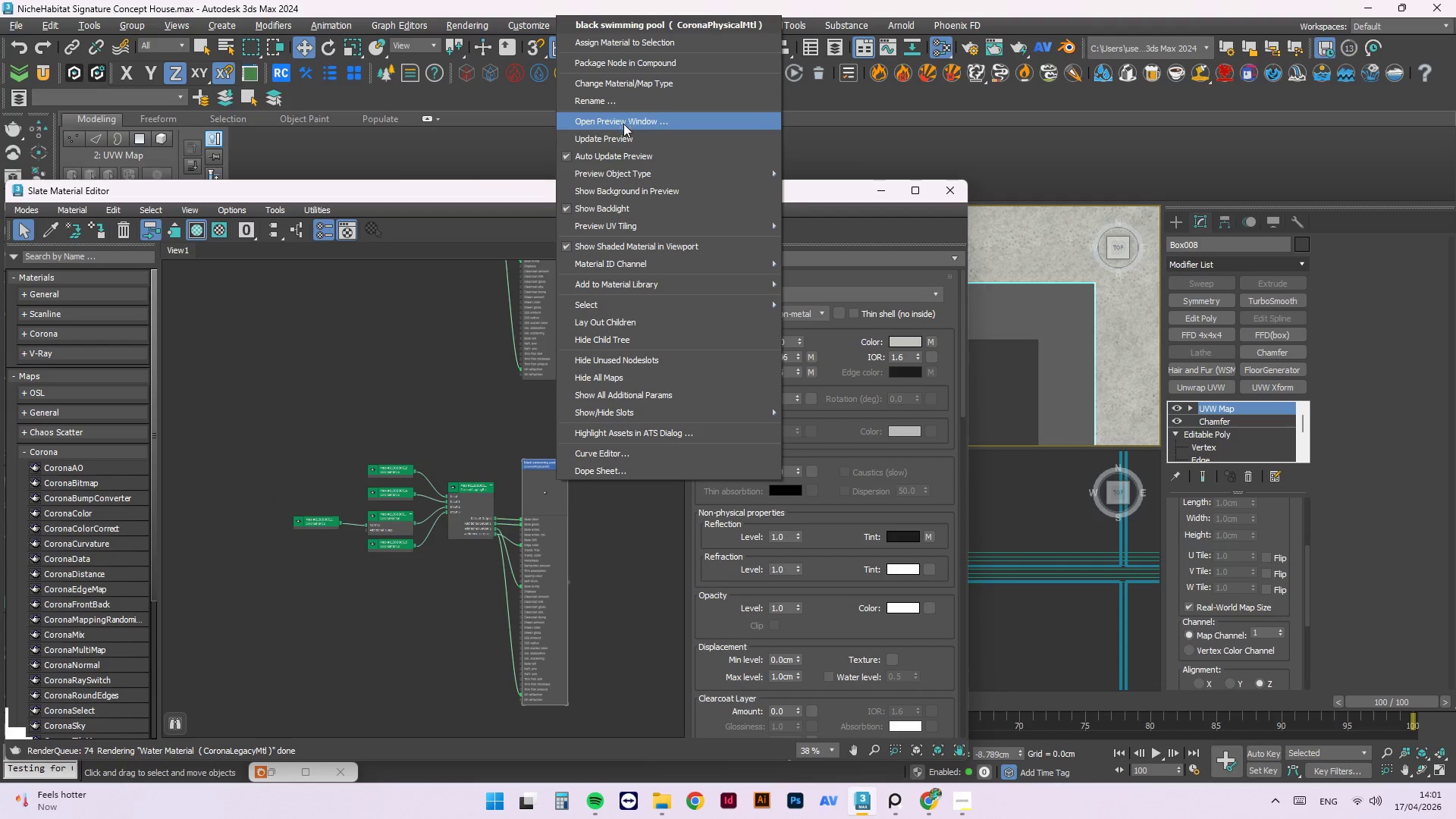 
left_click([620, 136])
 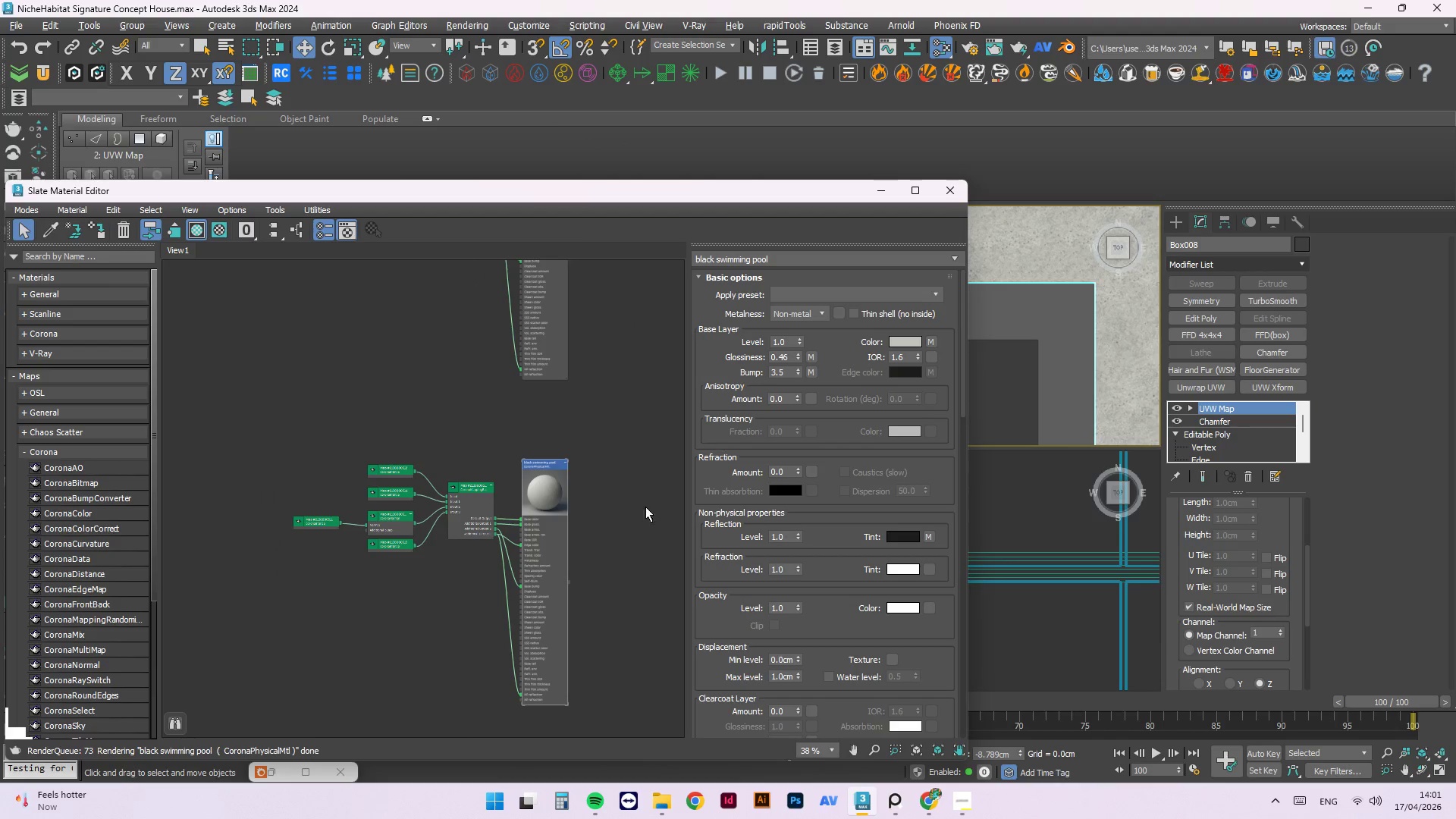 
left_click([655, 479])
 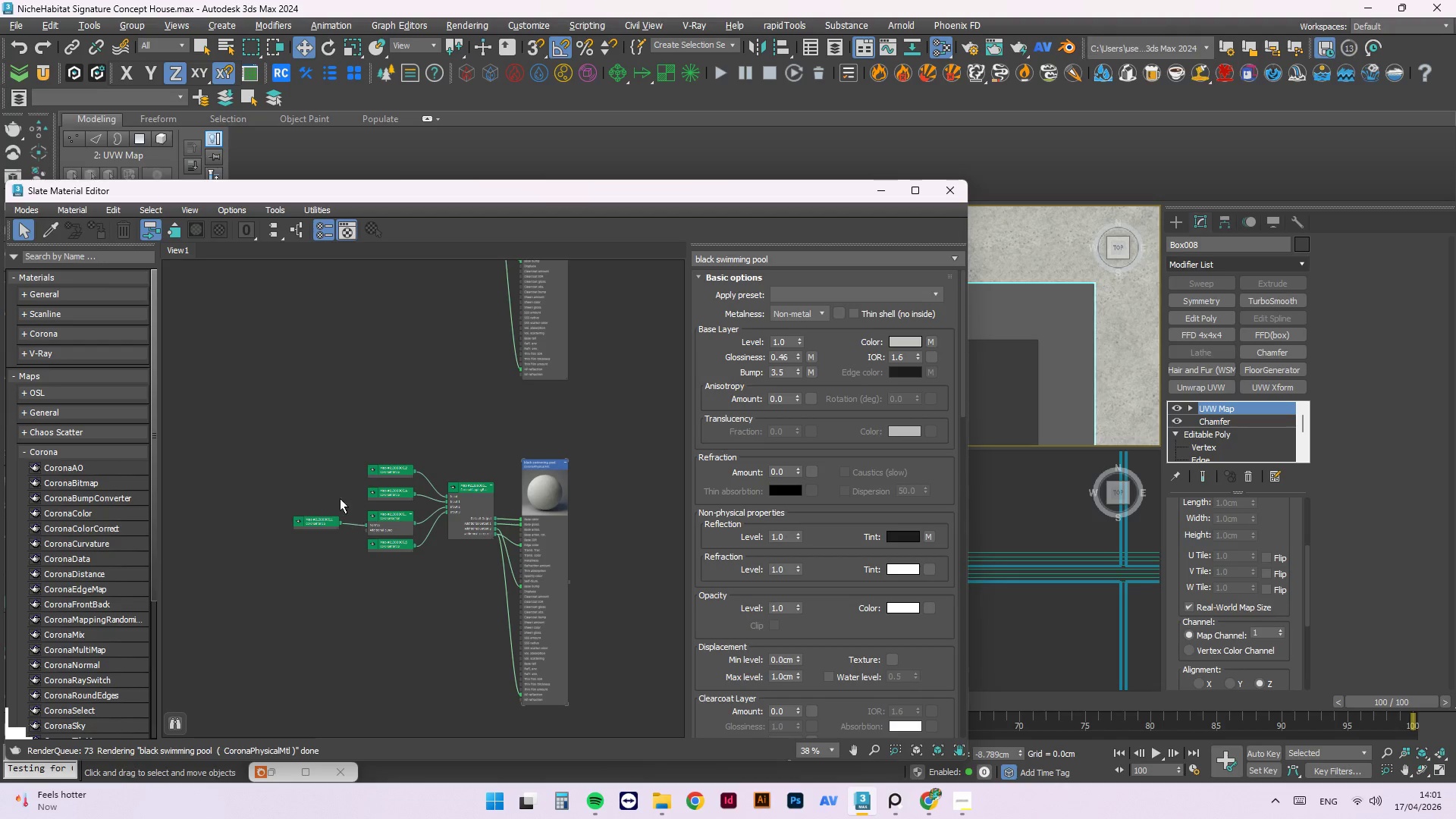 
scroll: coordinate [293, 544], scroll_direction: up, amount: 3.0
 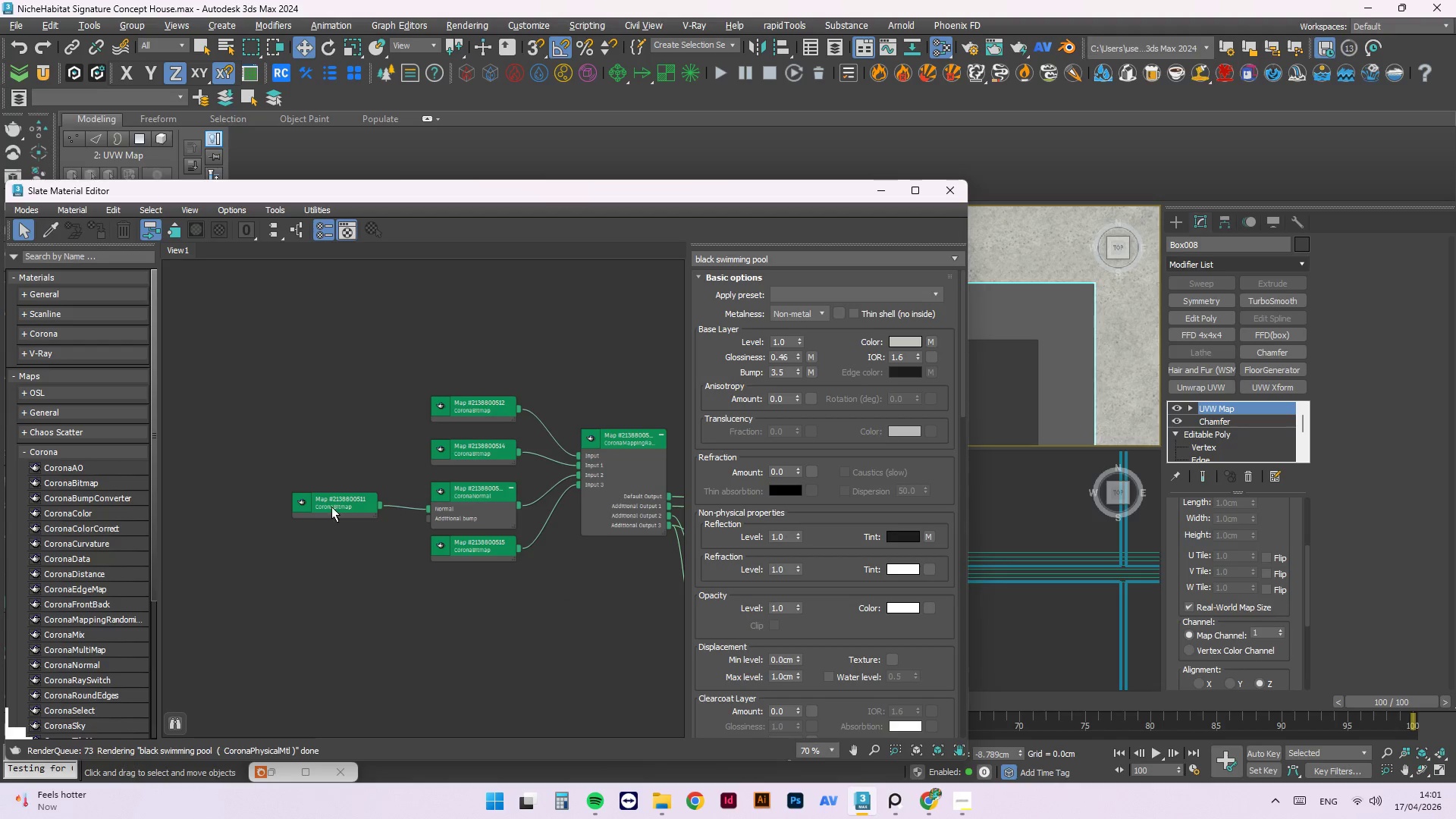 
left_click_drag(start_coordinate=[334, 504], to_coordinate=[354, 544])
 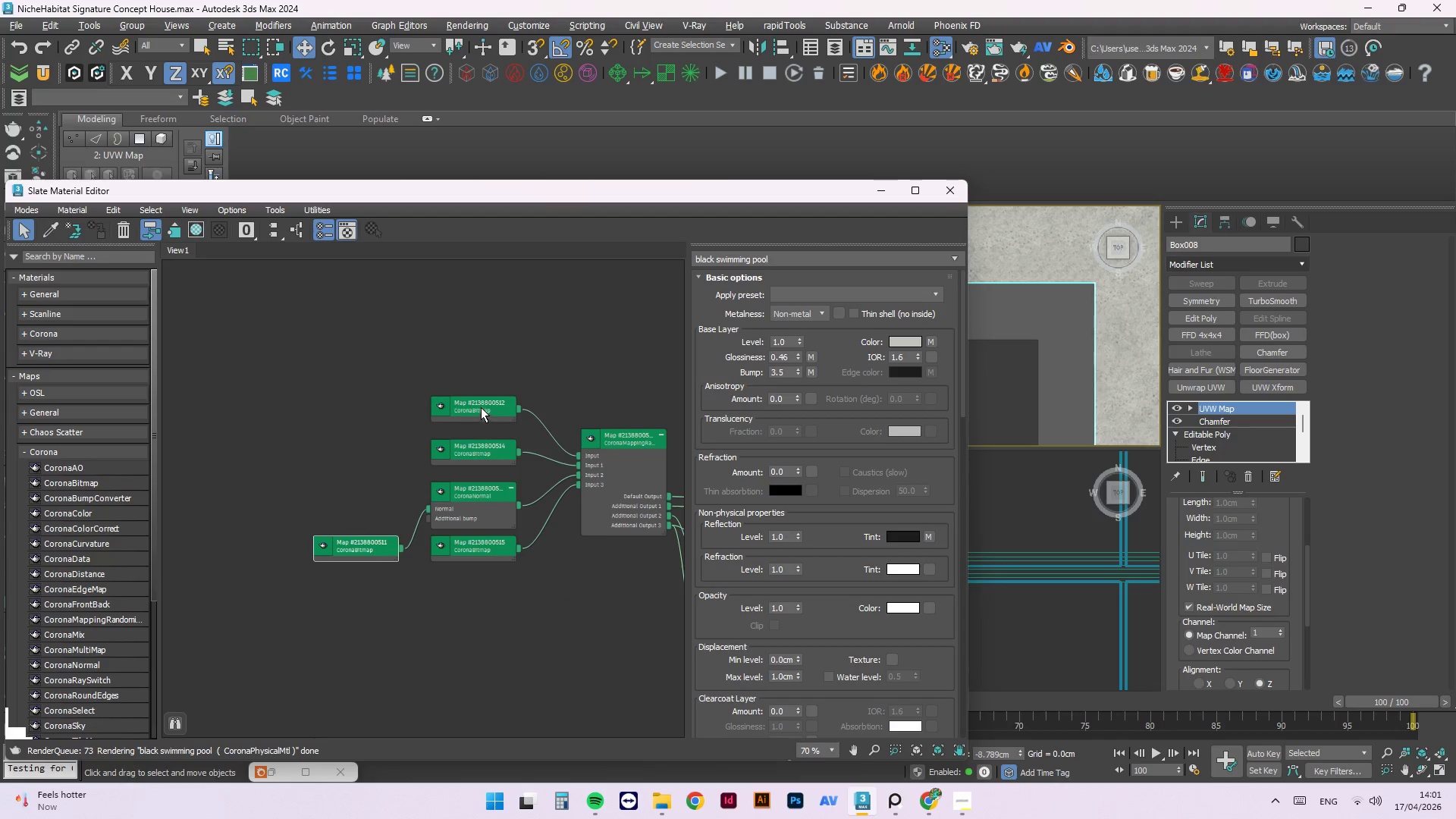 
left_click_drag(start_coordinate=[483, 406], to_coordinate=[366, 285])
 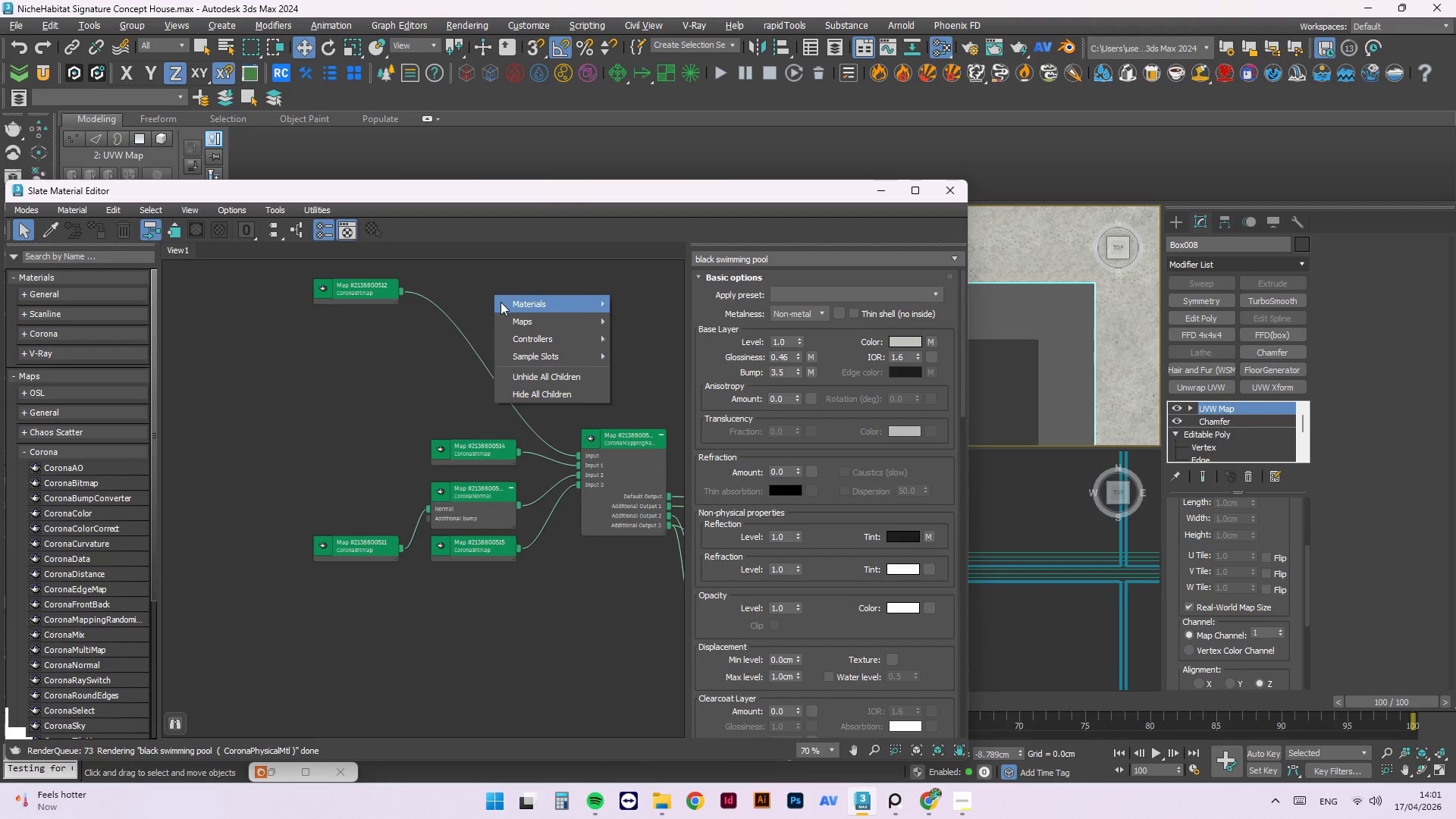 
left_click([553, 305])
 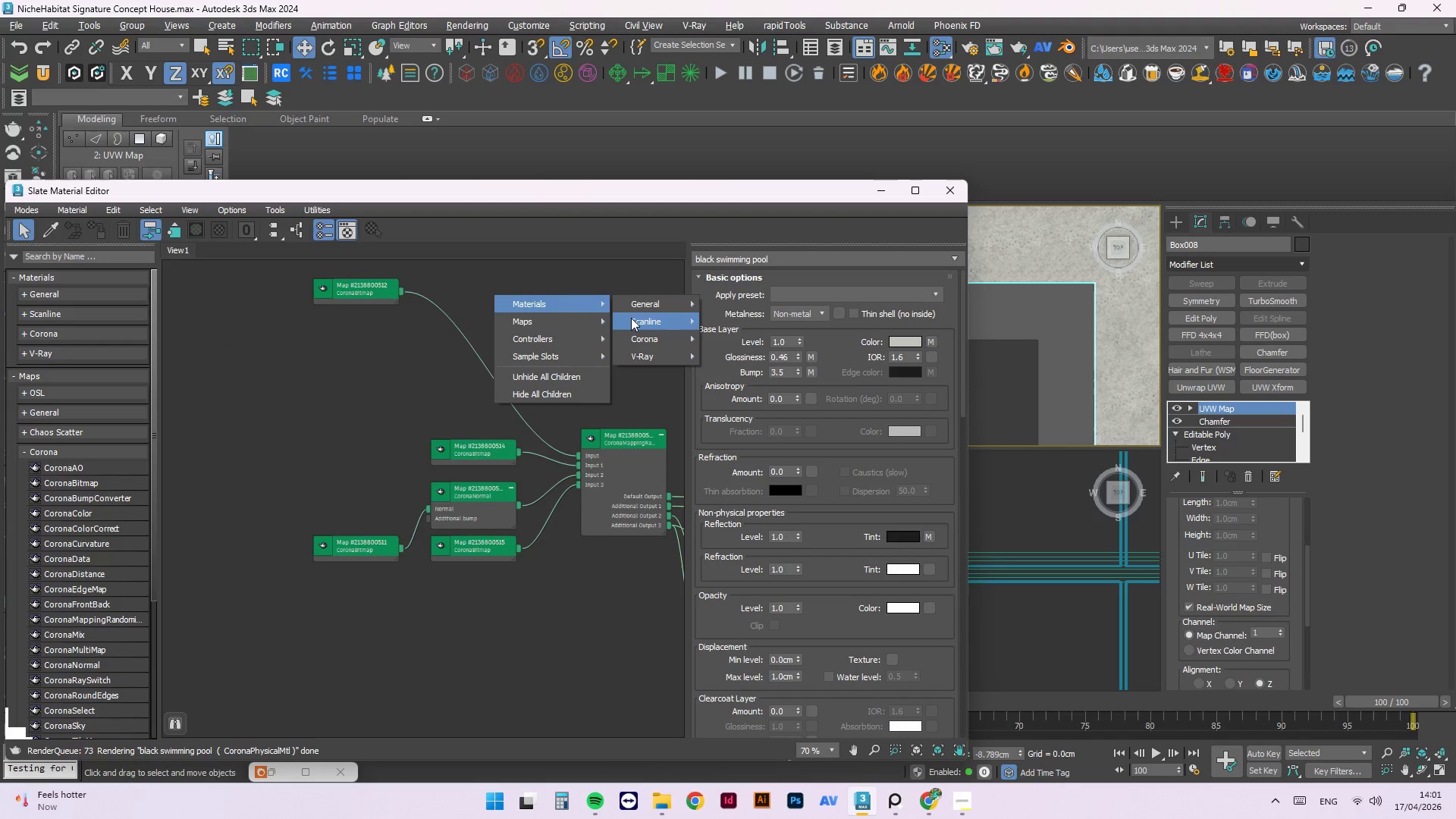 
left_click([644, 306])
 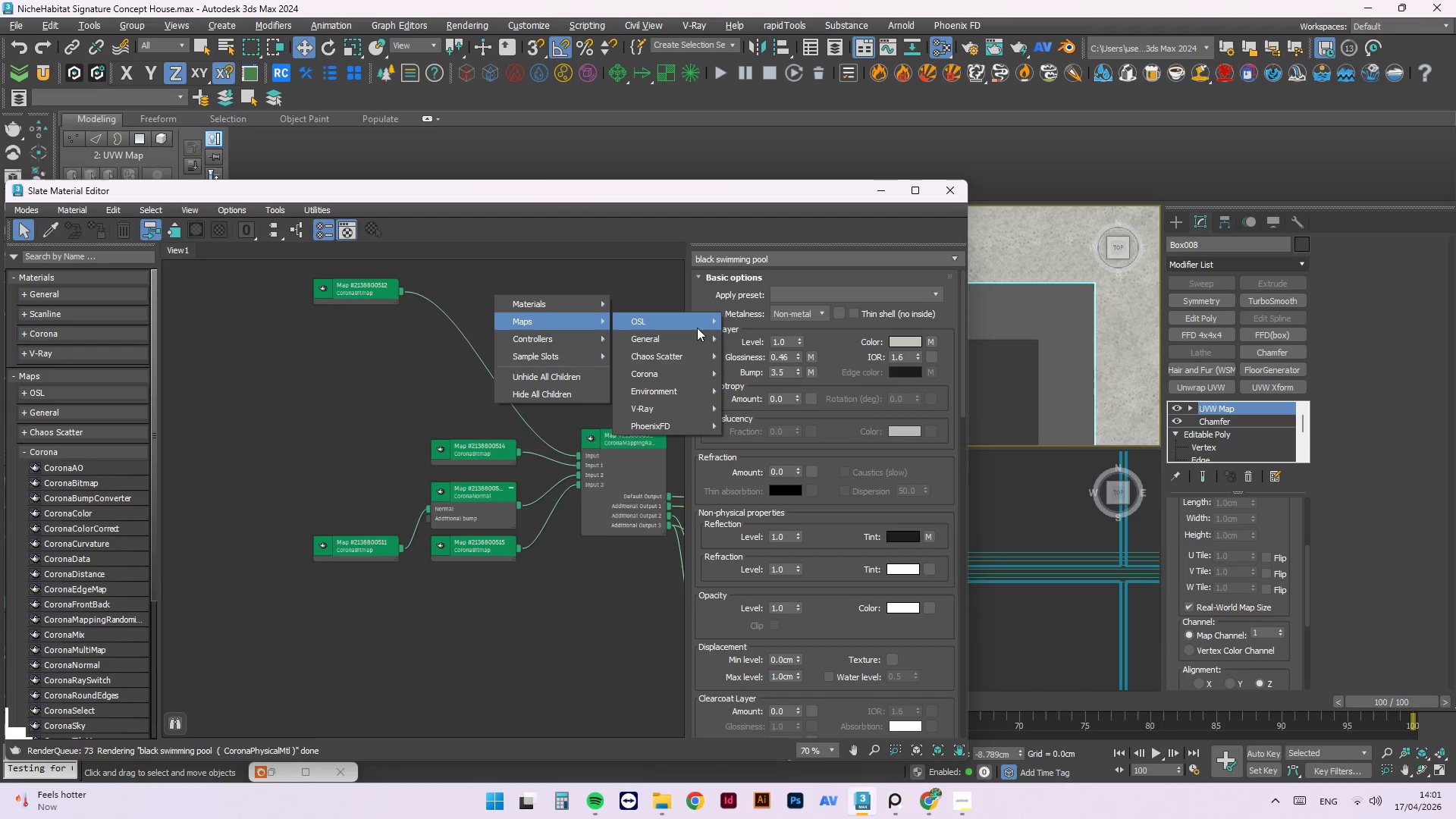 
left_click([677, 339])
 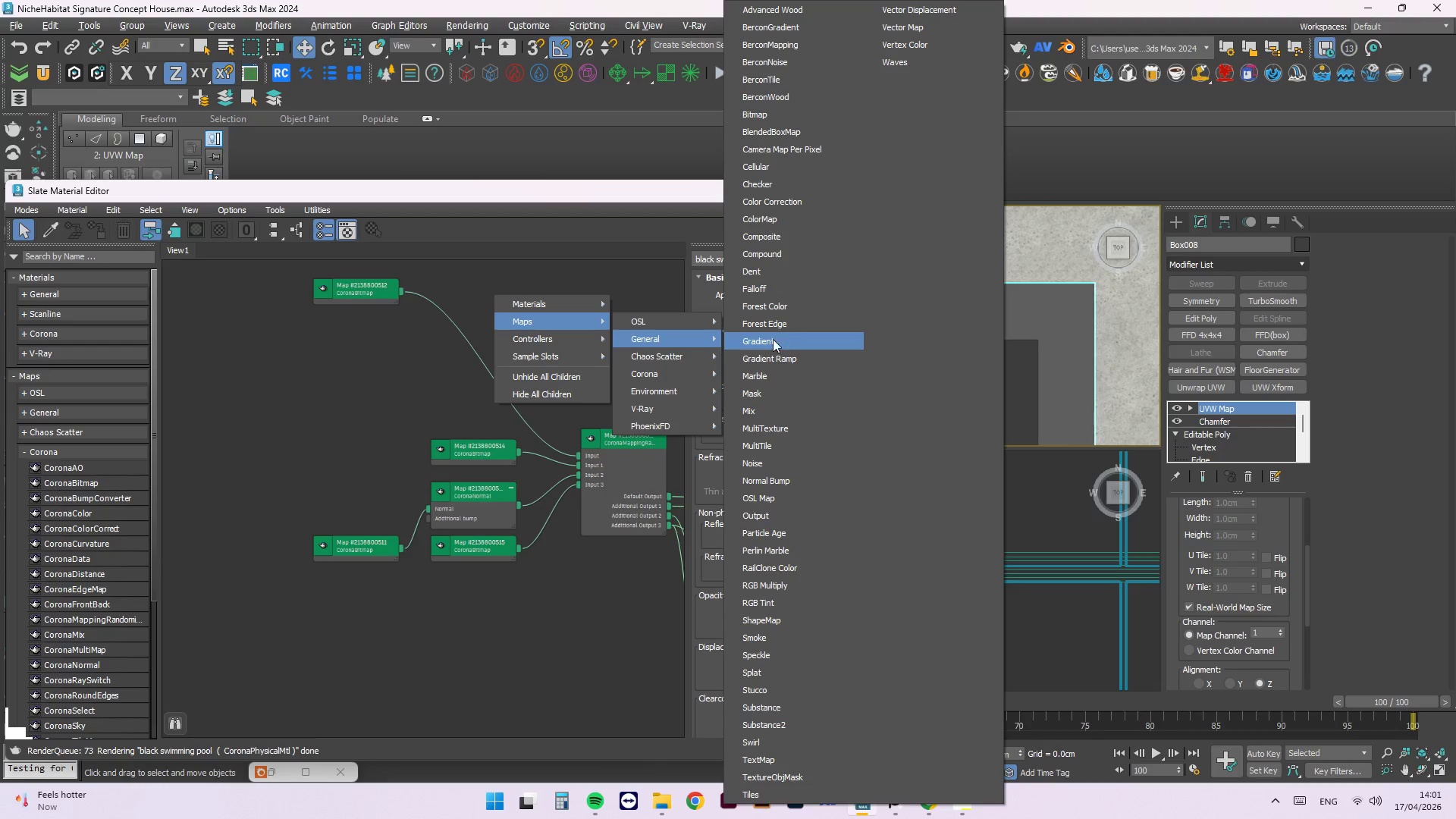 
wait(7.5)
 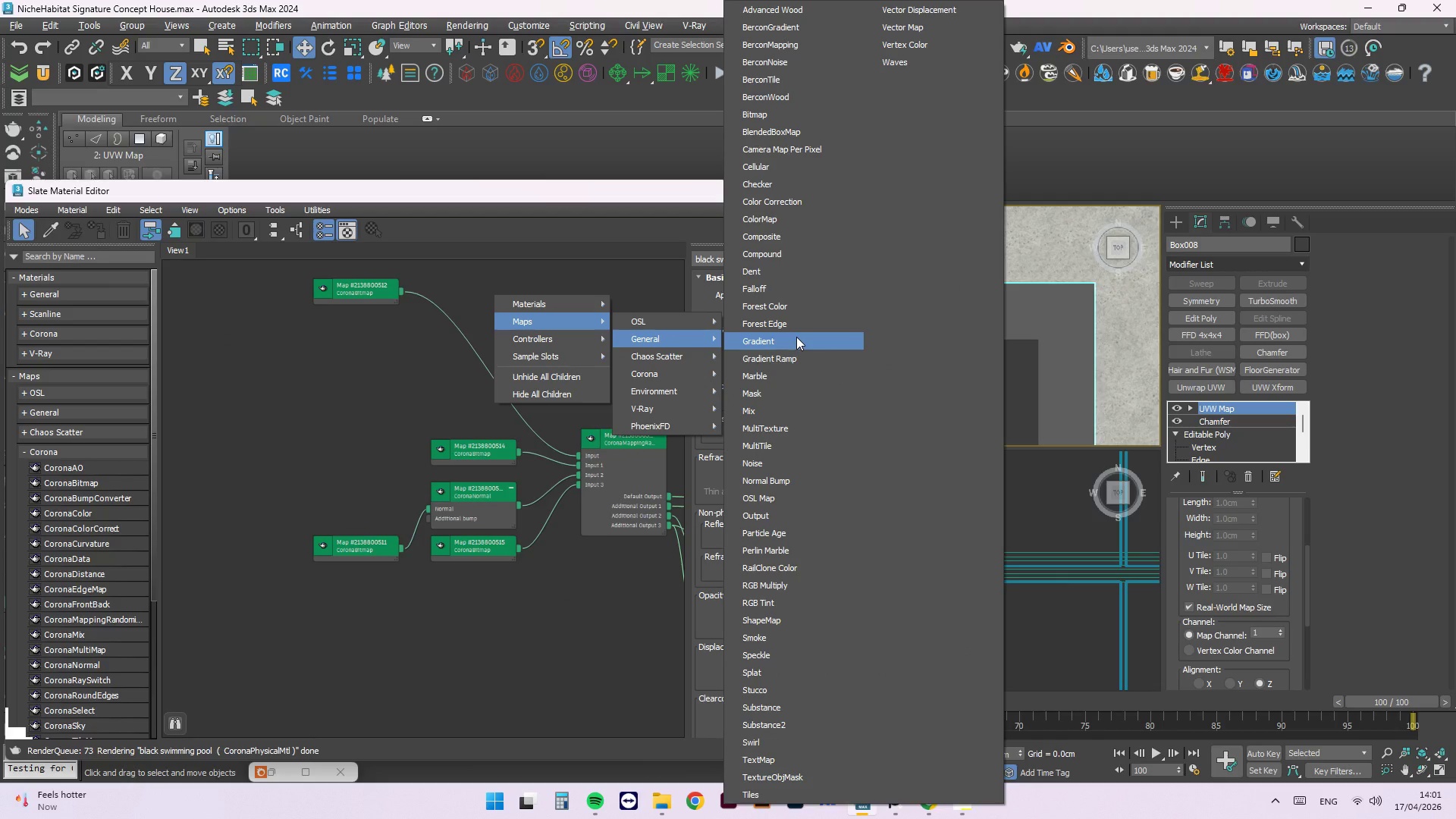 
left_click([795, 203])
 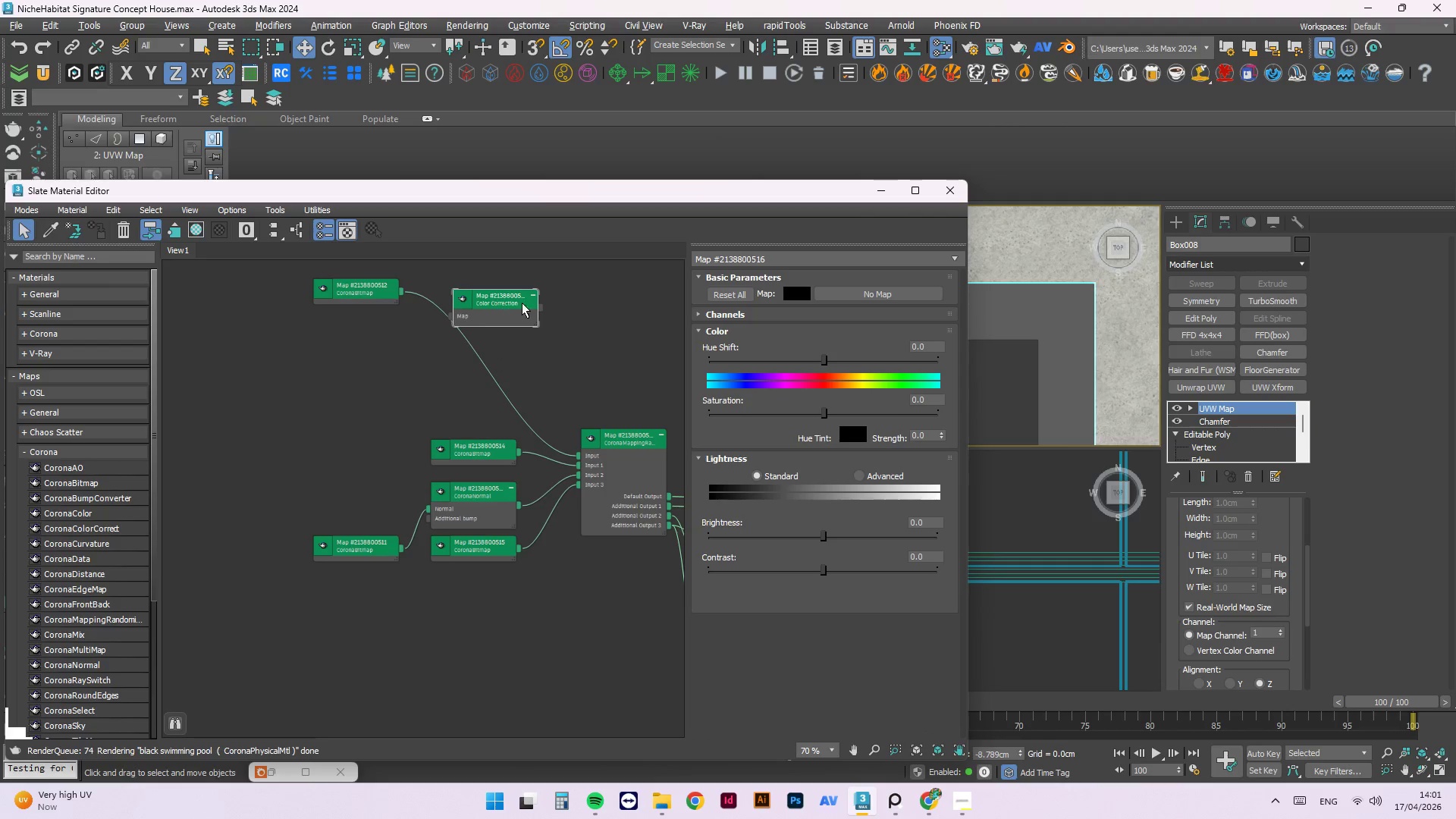 
left_click_drag(start_coordinate=[539, 305], to_coordinate=[507, 398])
 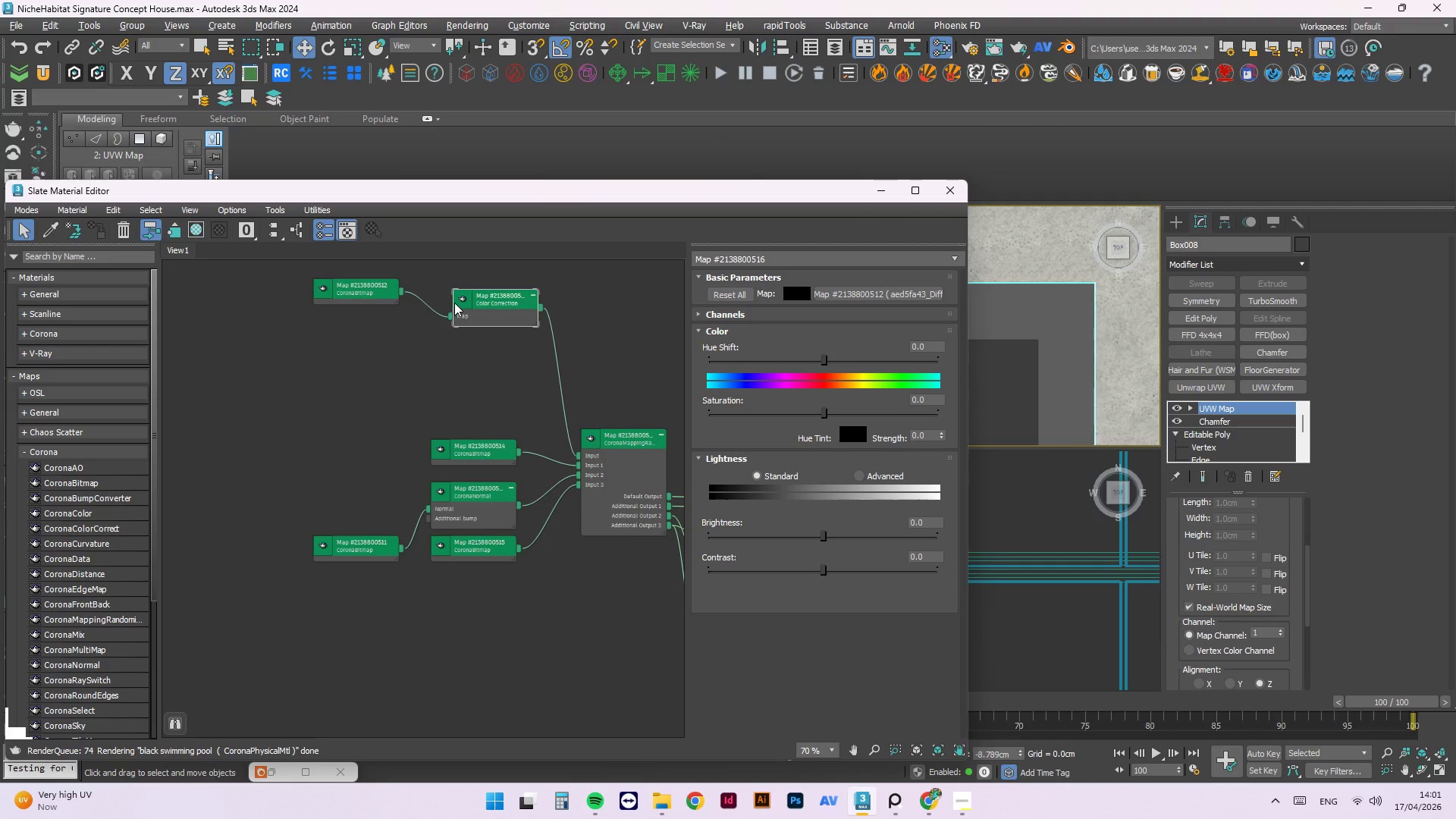 
double_click([467, 300])
 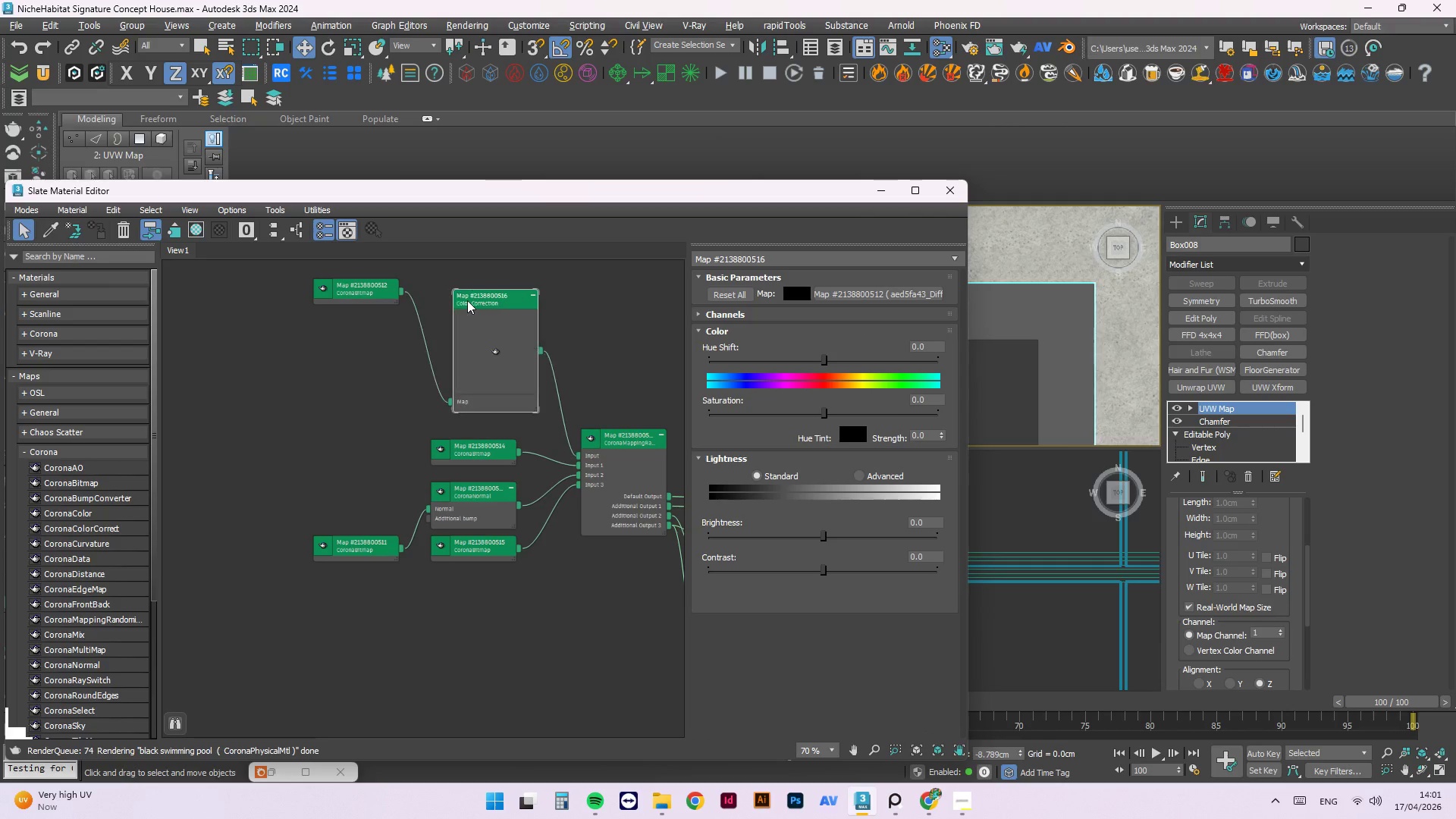 
triple_click([467, 300])
 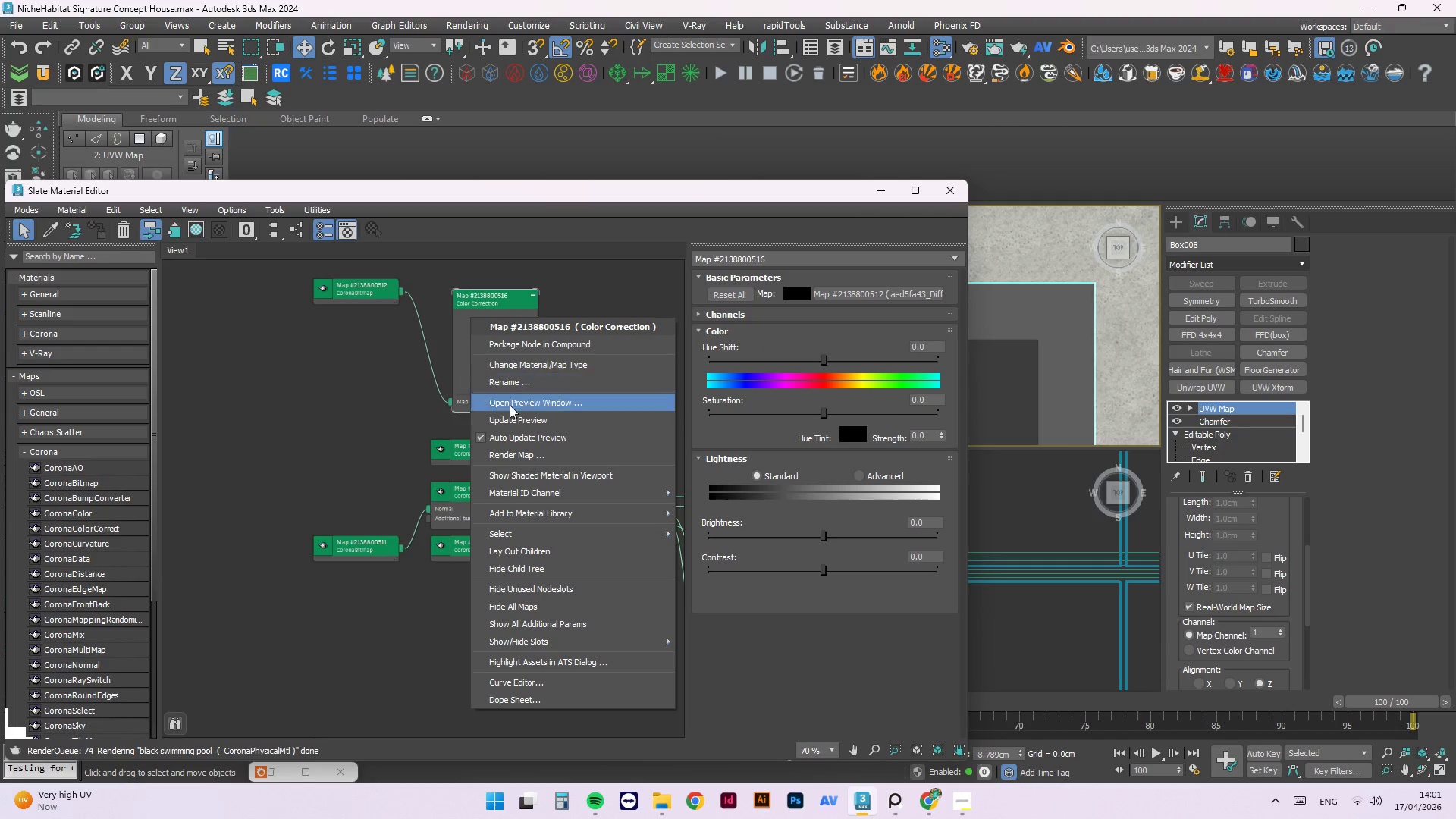 
left_click([507, 411])
 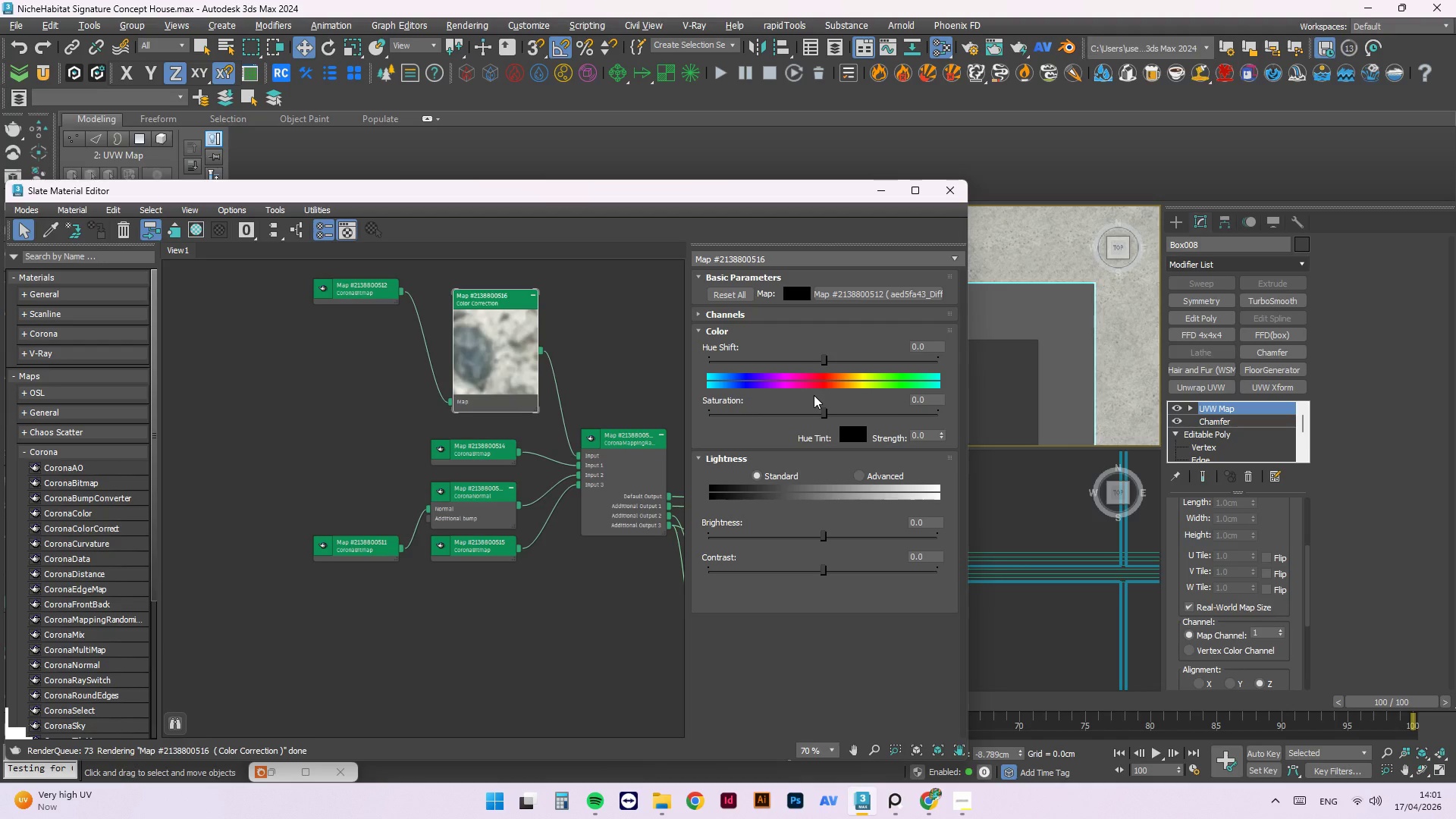 
key(Control+ControlLeft)
 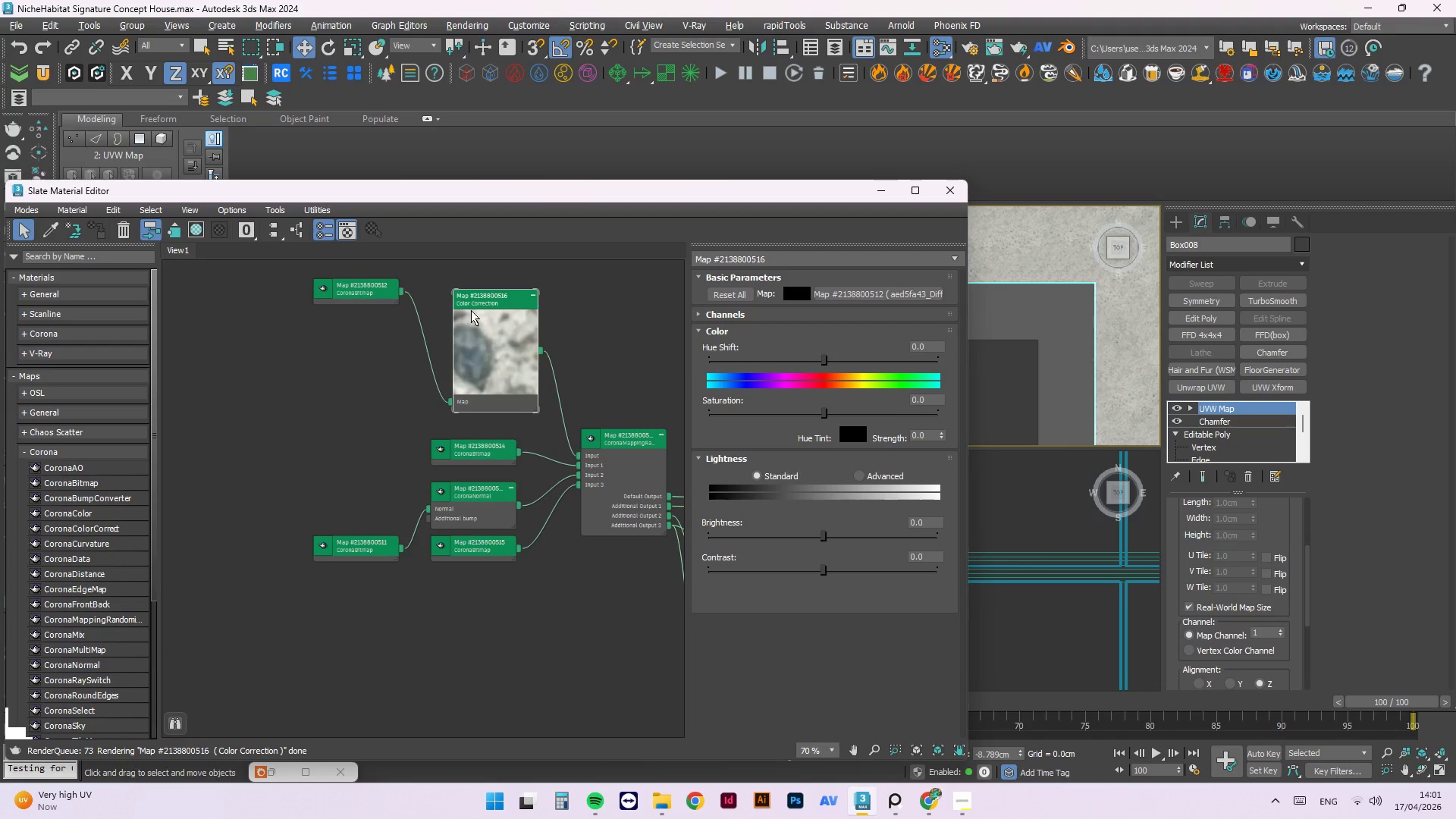 
scroll: coordinate [483, 328], scroll_direction: up, amount: 2.0
 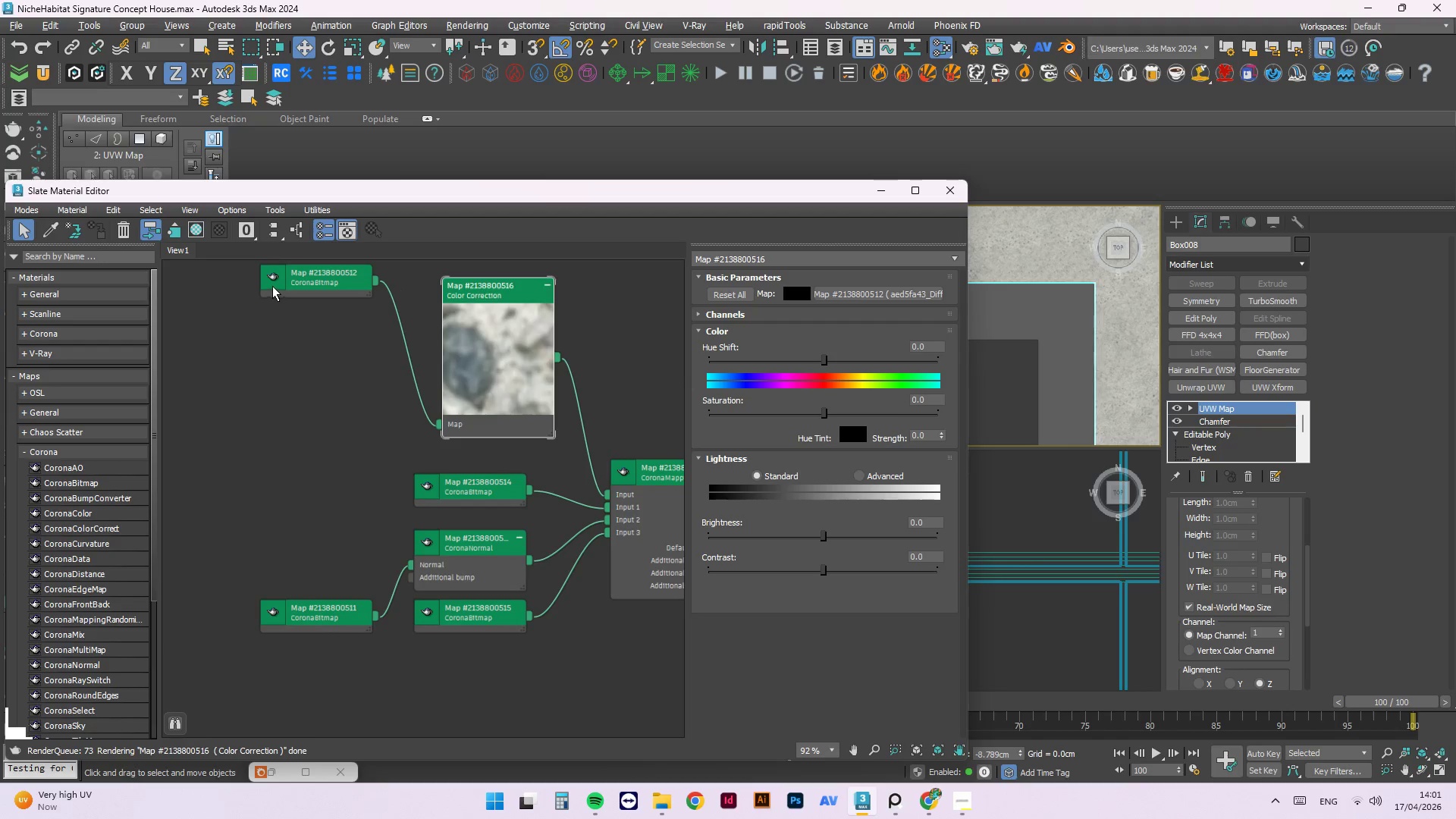 
double_click([271, 284])
 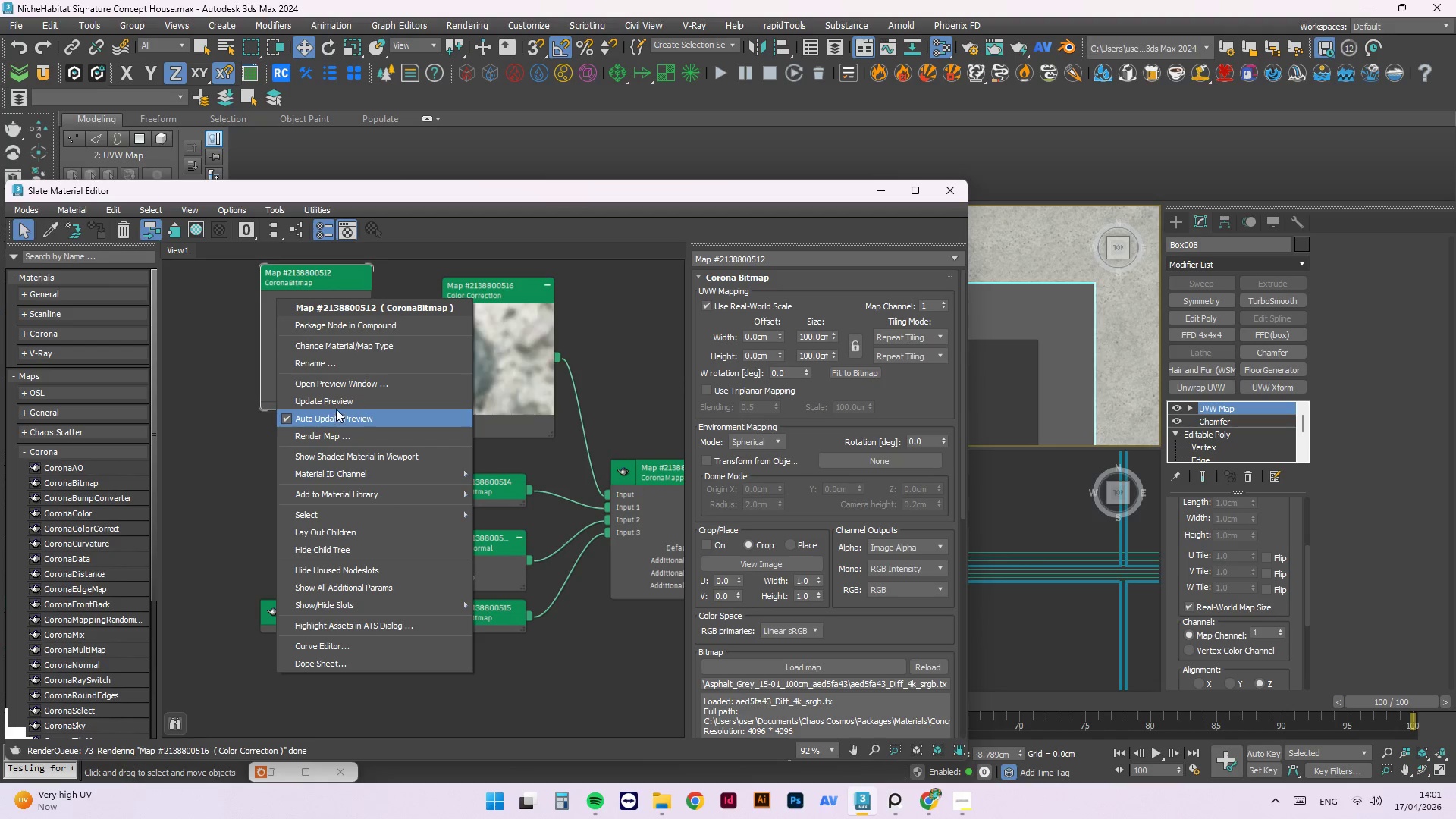 
left_click([337, 403])
 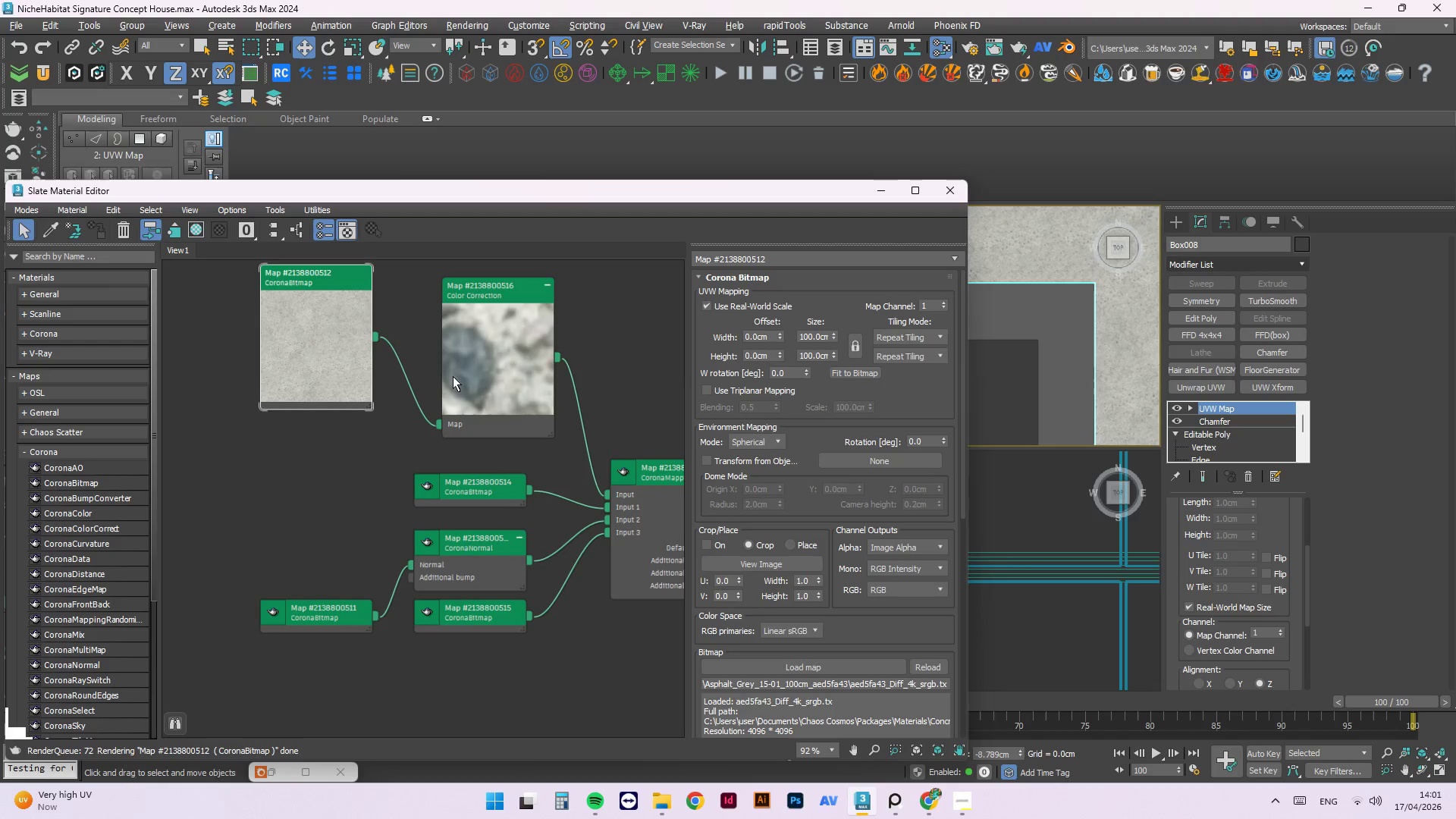 
right_click([491, 352])
 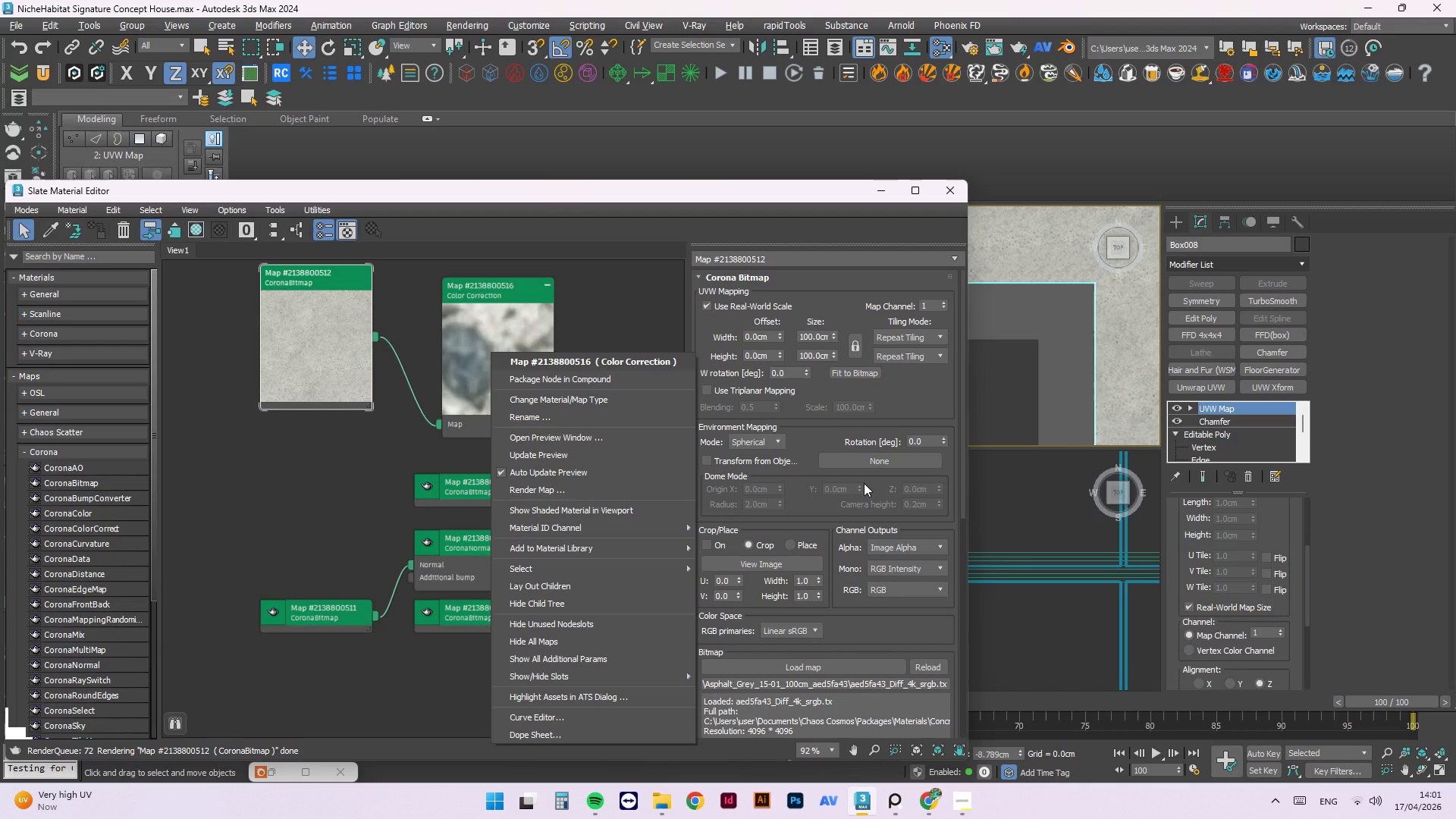 
left_click([616, 314])
 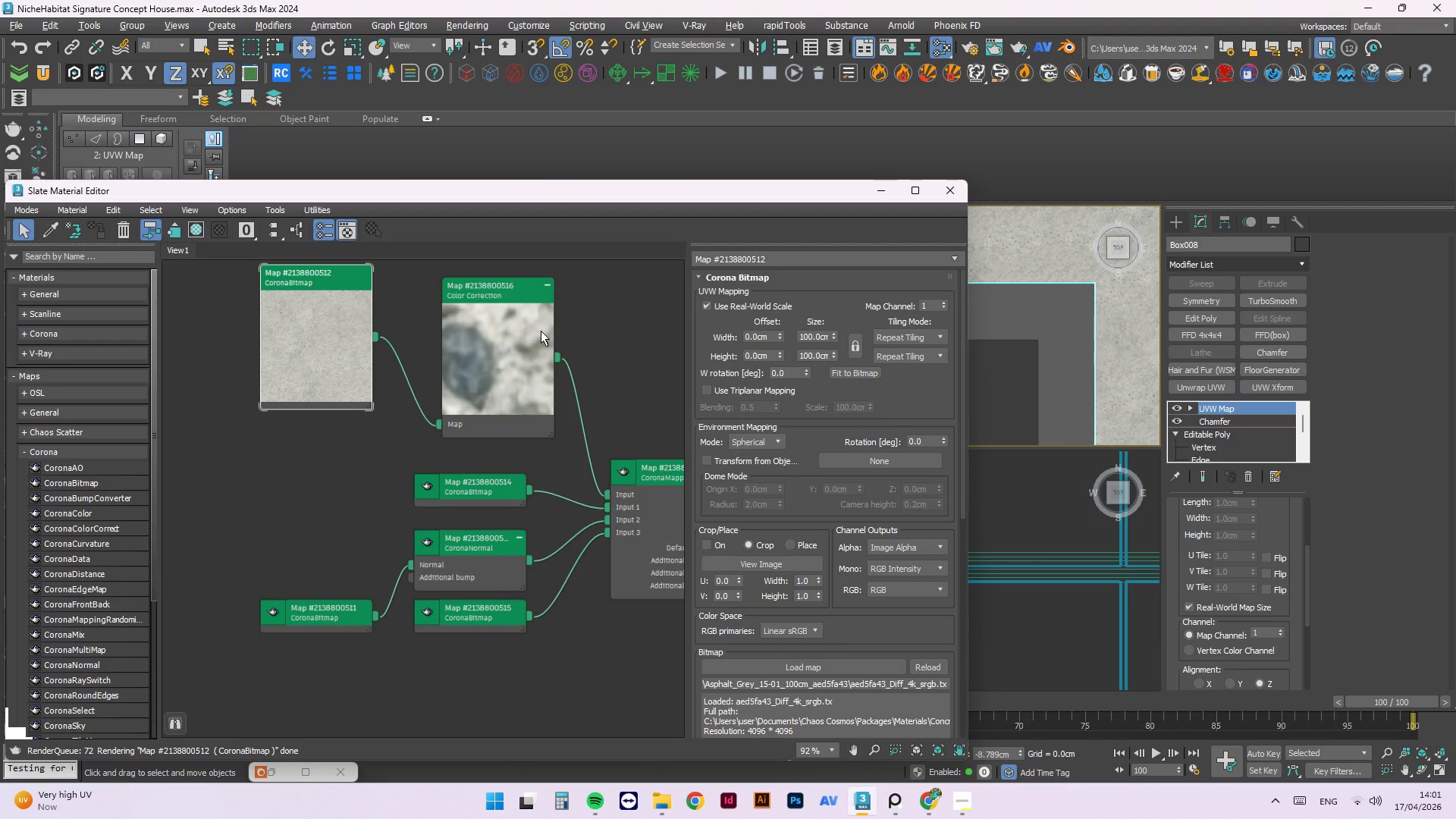 
left_click_drag(start_coordinate=[536, 357], to_coordinate=[483, 353])
 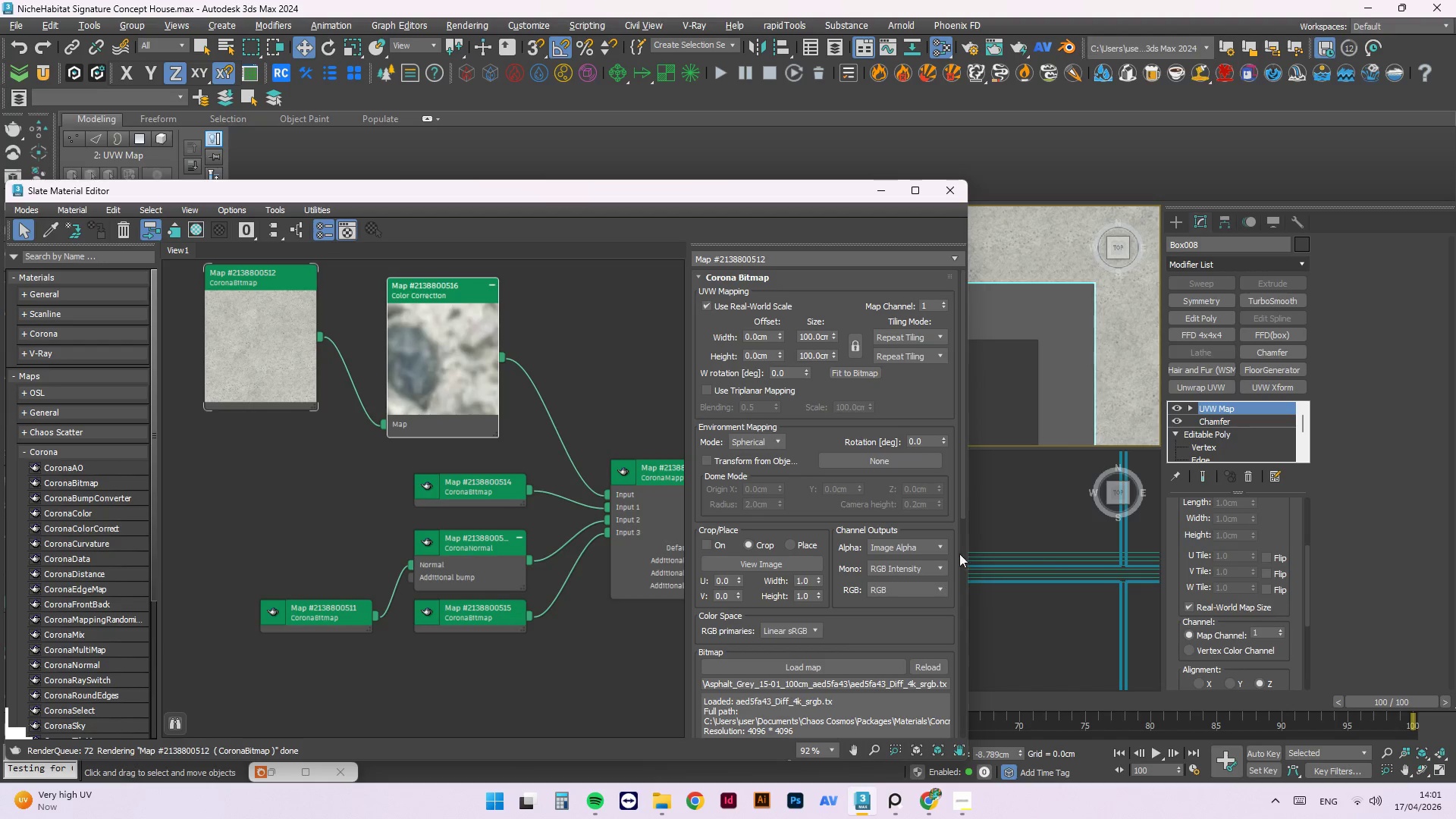 
left_click_drag(start_coordinate=[963, 489], to_coordinate=[959, 385])
 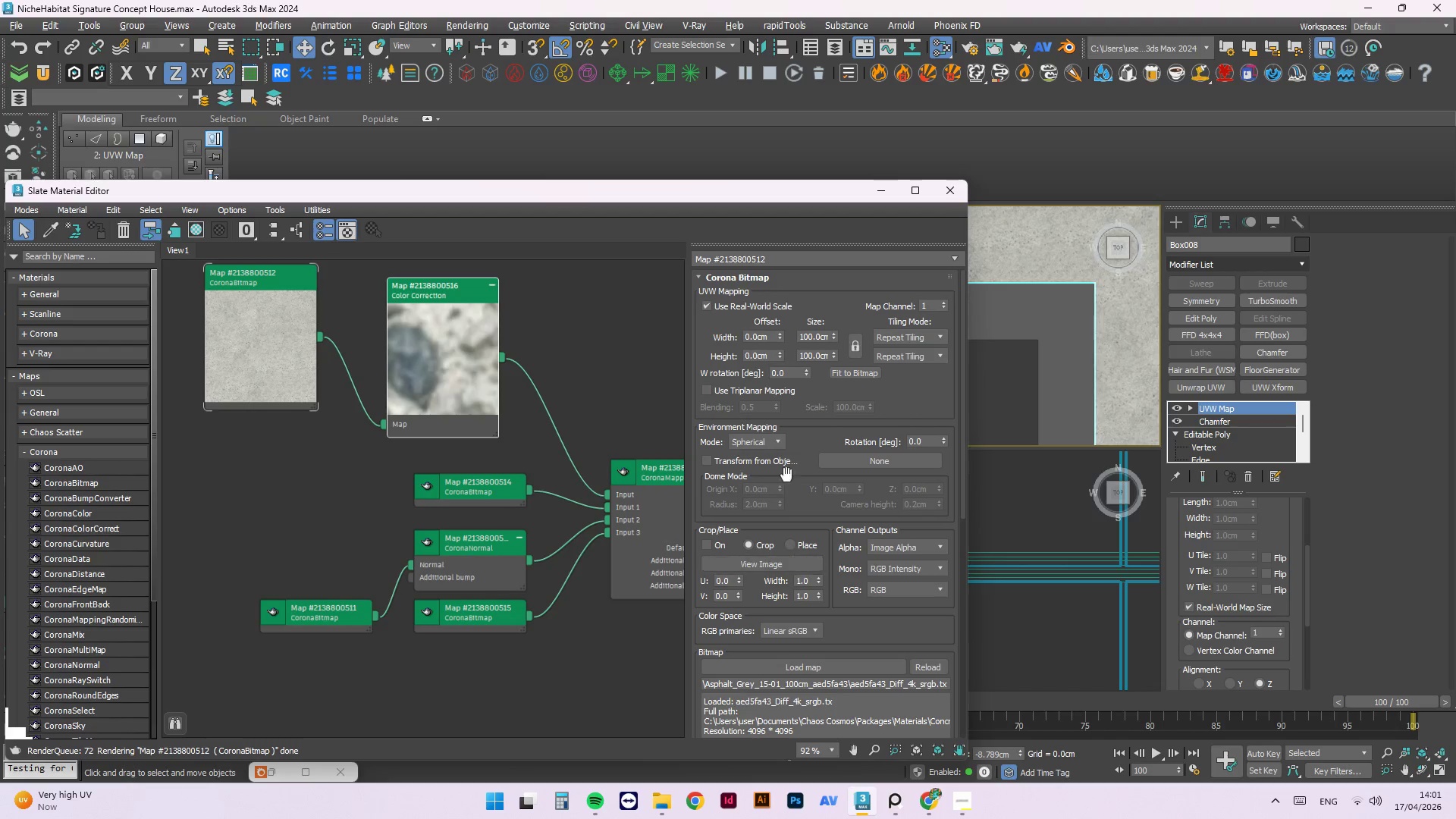 
left_click([437, 372])
 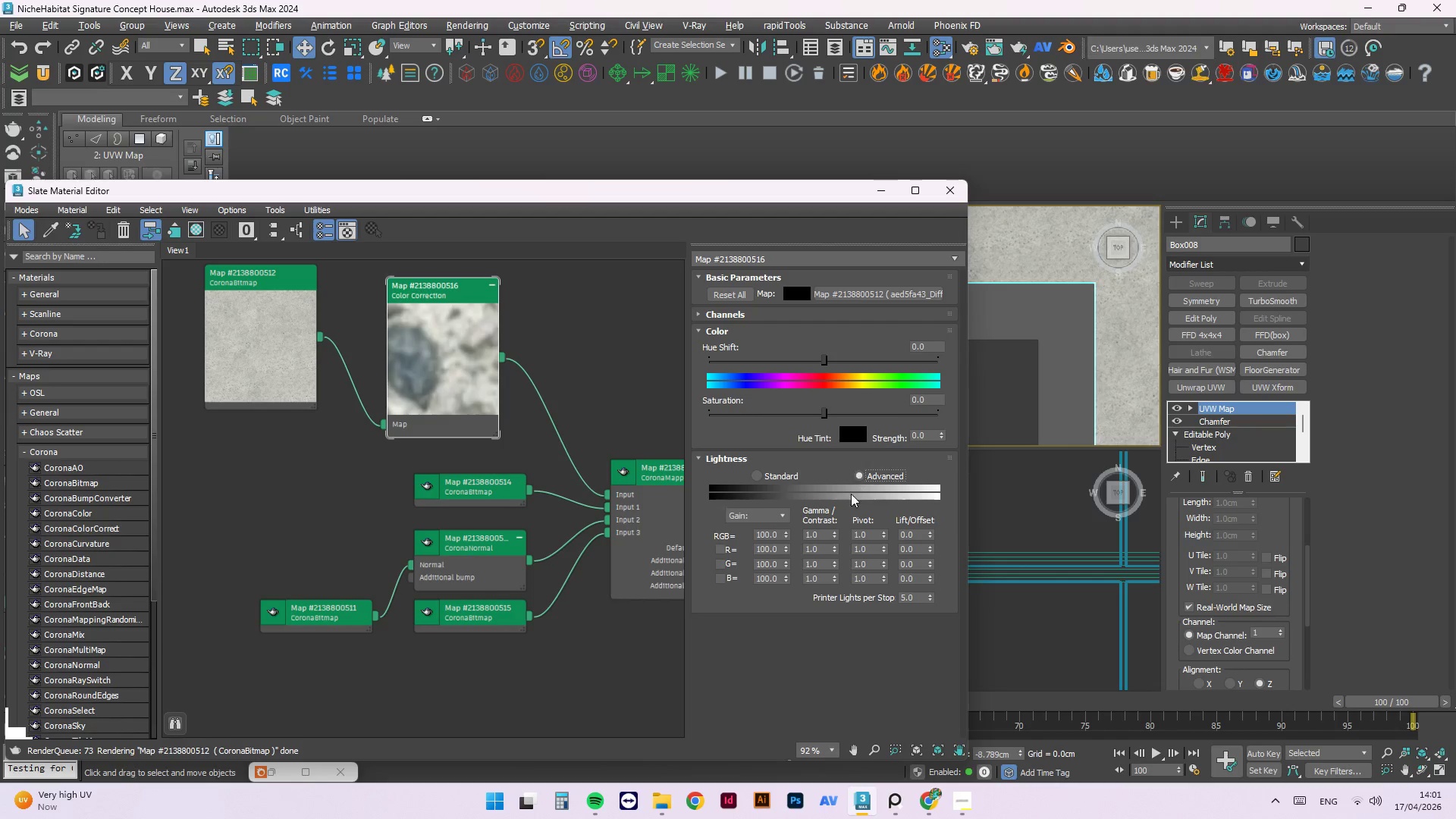 
left_click_drag(start_coordinate=[824, 534], to_coordinate=[749, 529])
 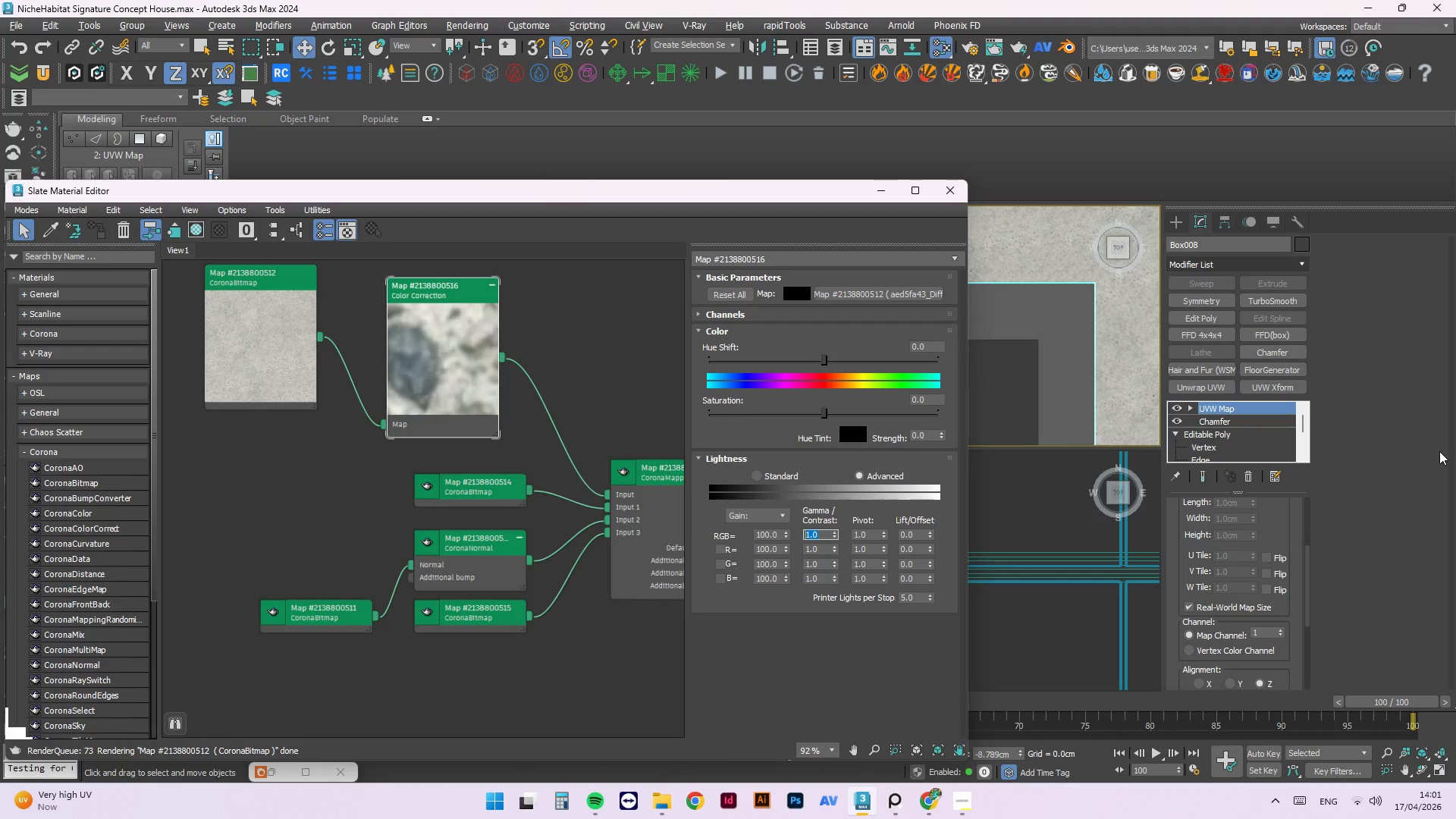 
key(Numpad0)
 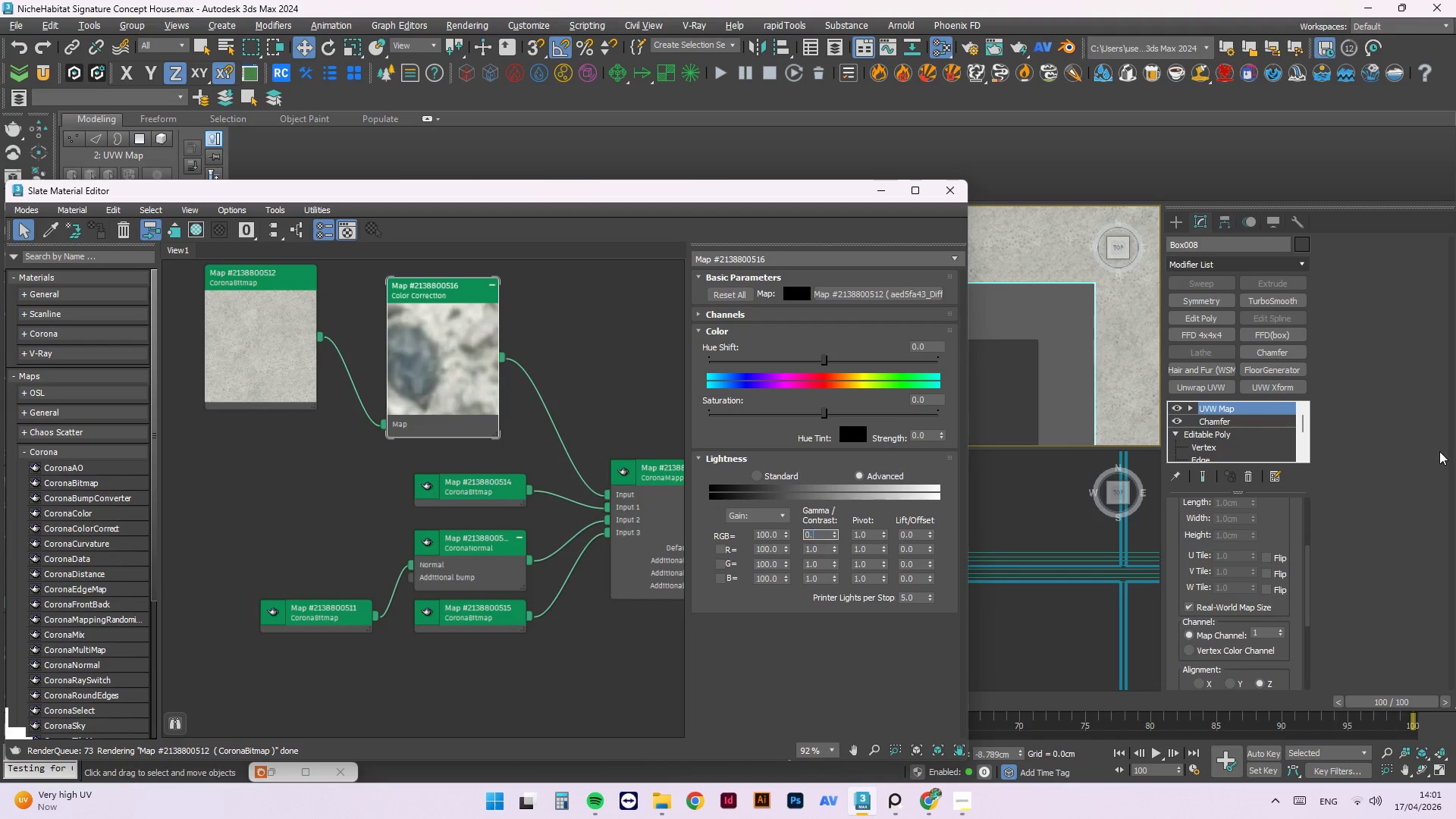 
key(NumpadDecimal)
 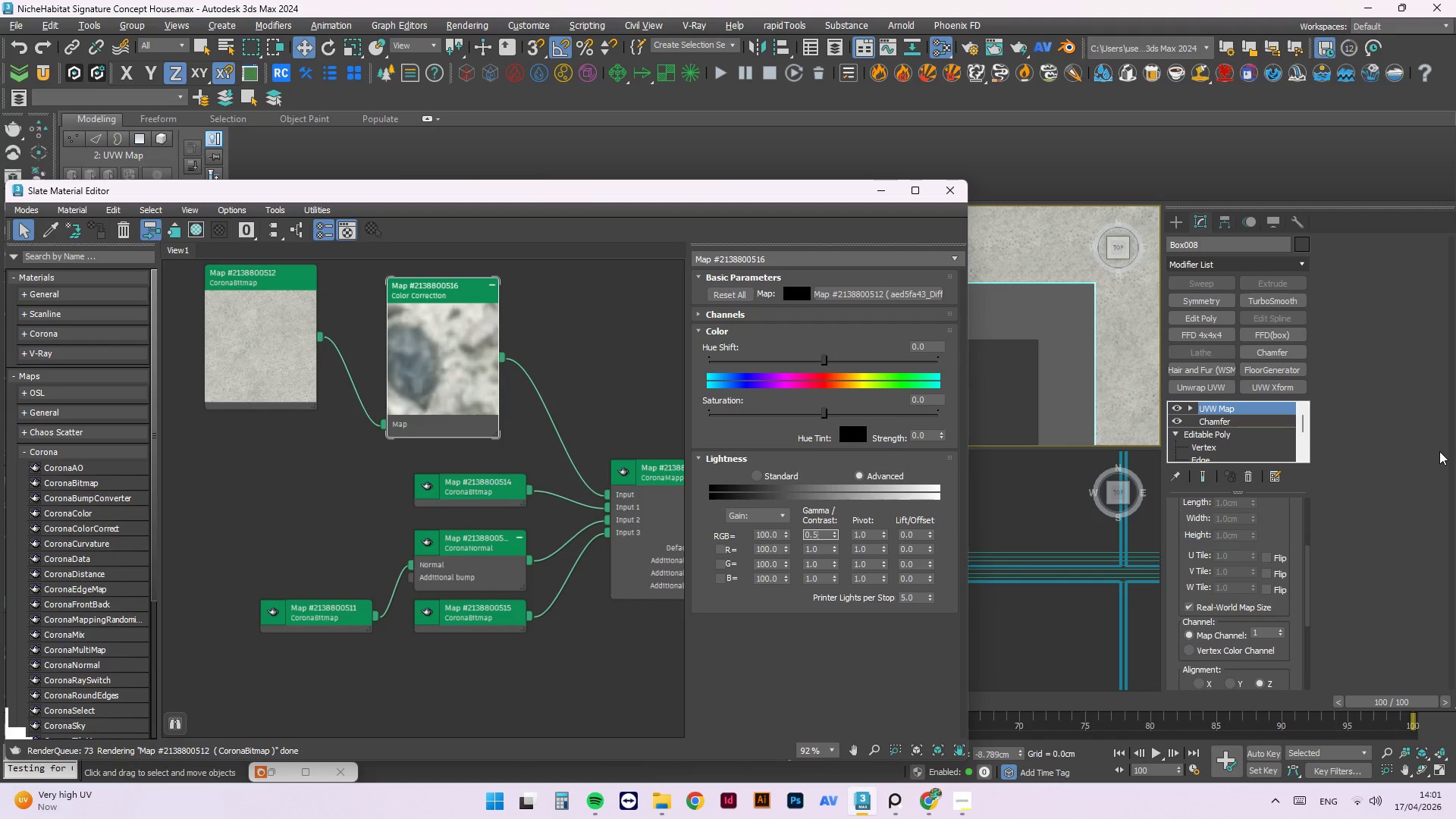 
key(Numpad5)
 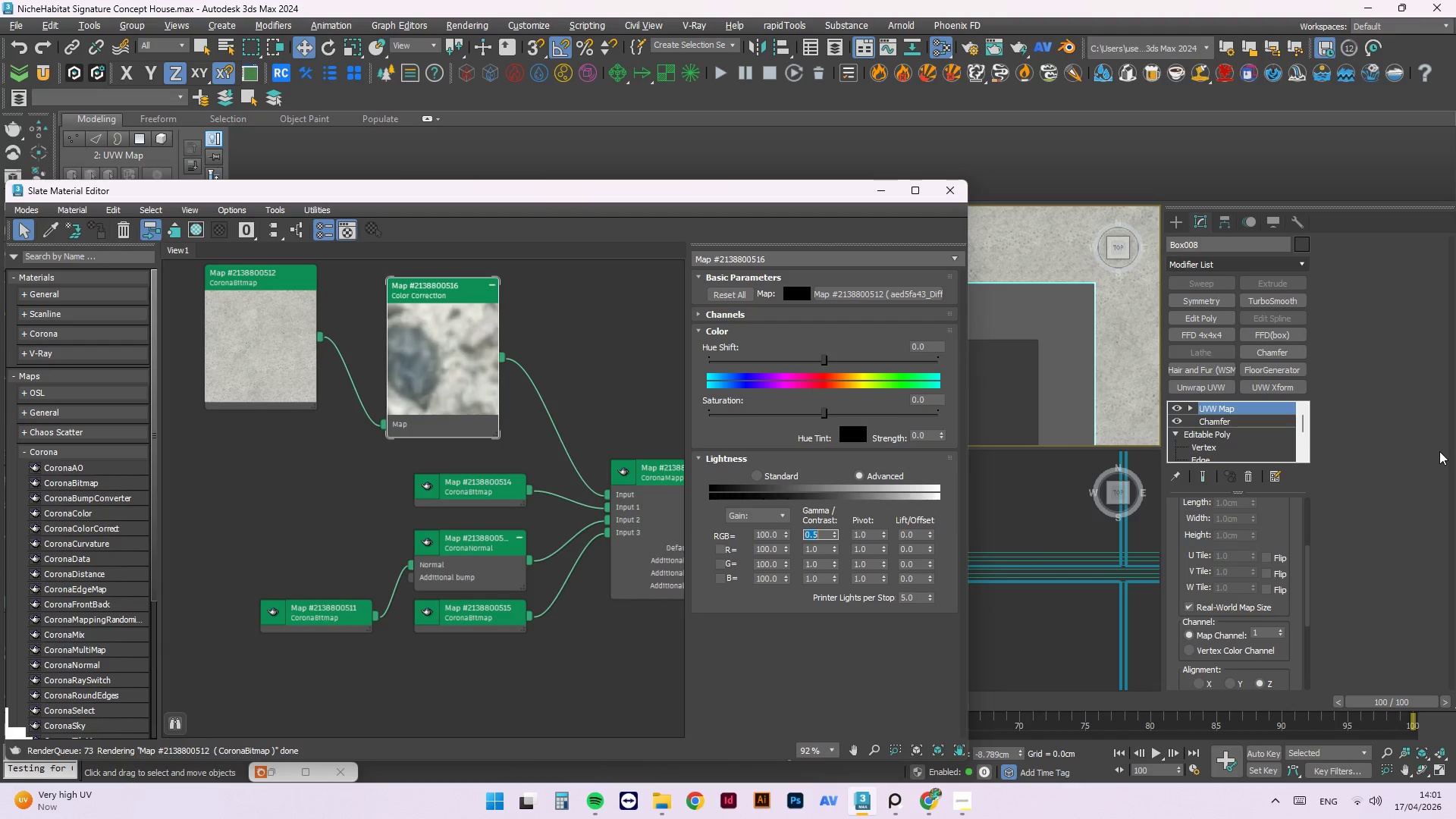 
key(NumpadEnter)
 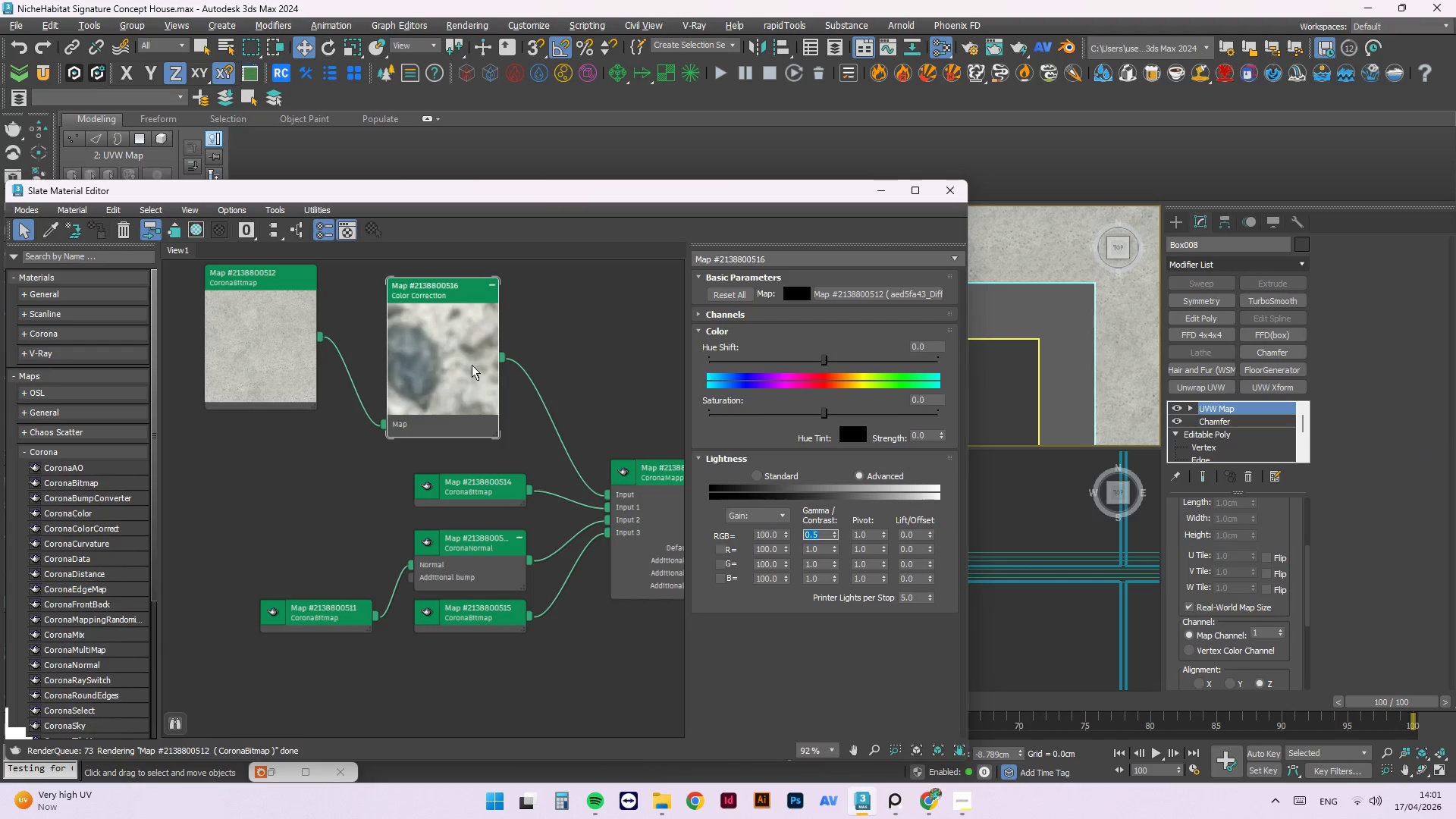 
right_click([463, 364])
 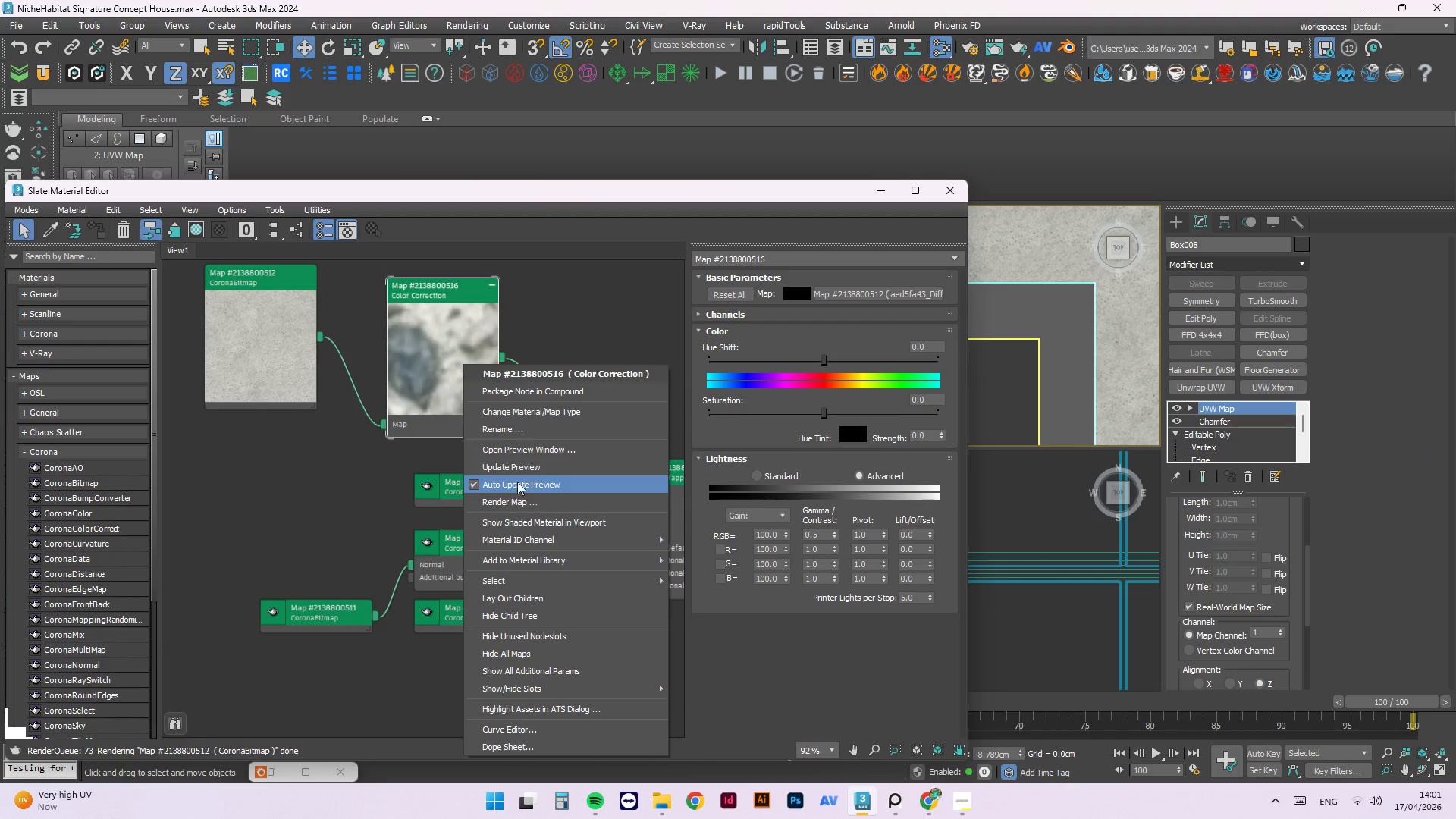 
left_click([521, 469])
 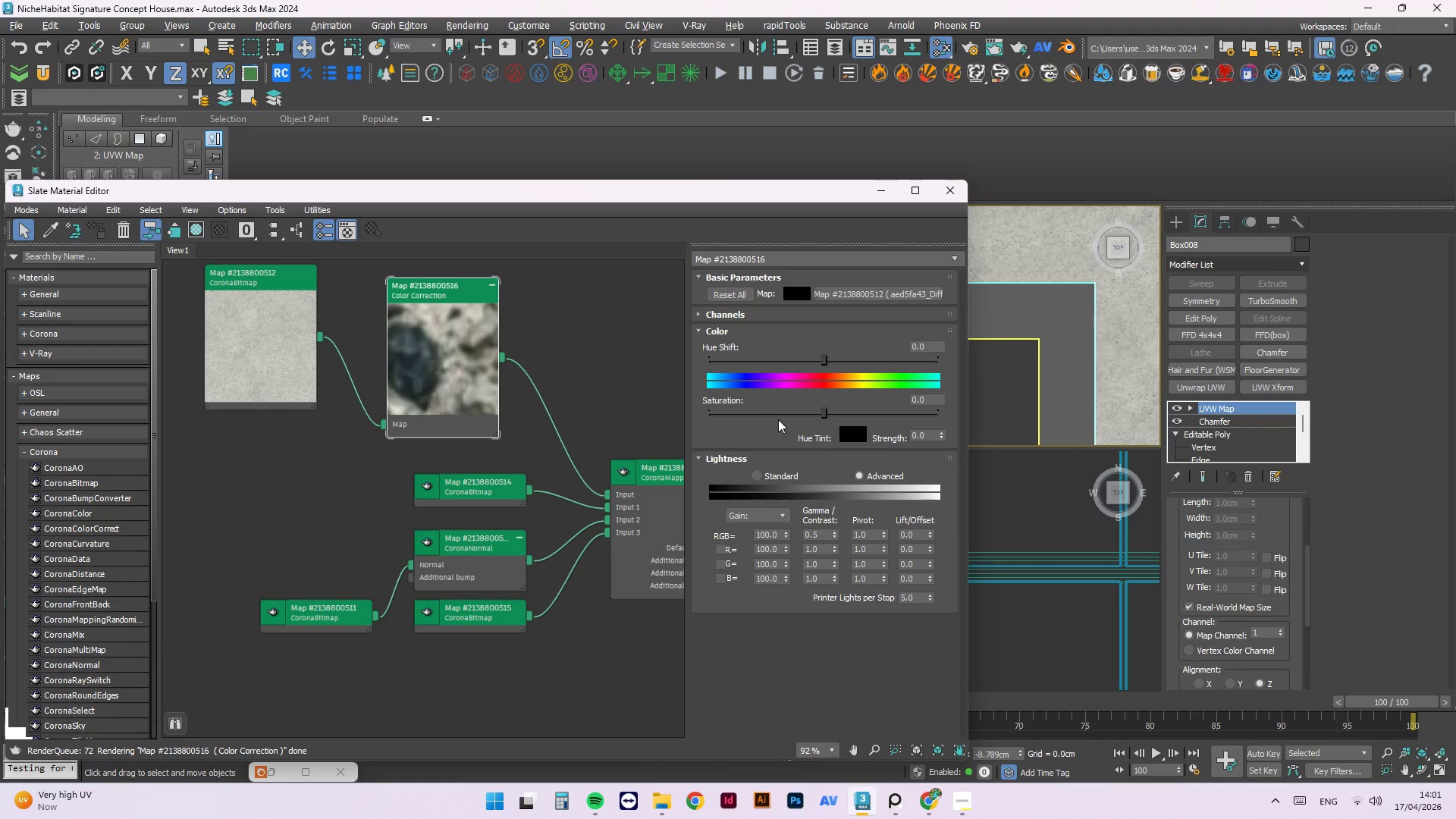 
left_click_drag(start_coordinate=[759, 413], to_coordinate=[692, 412])
 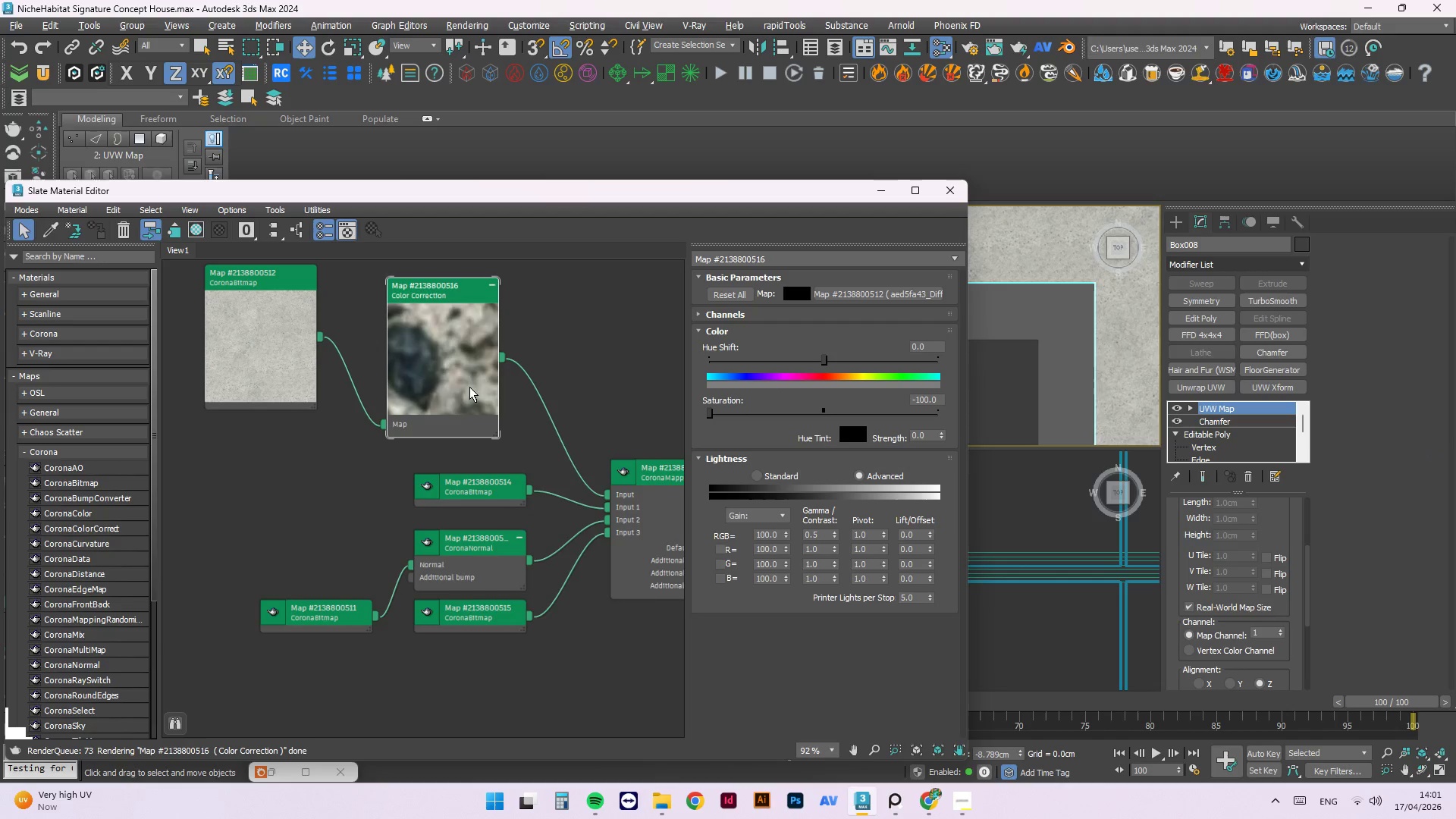 
right_click([451, 387])
 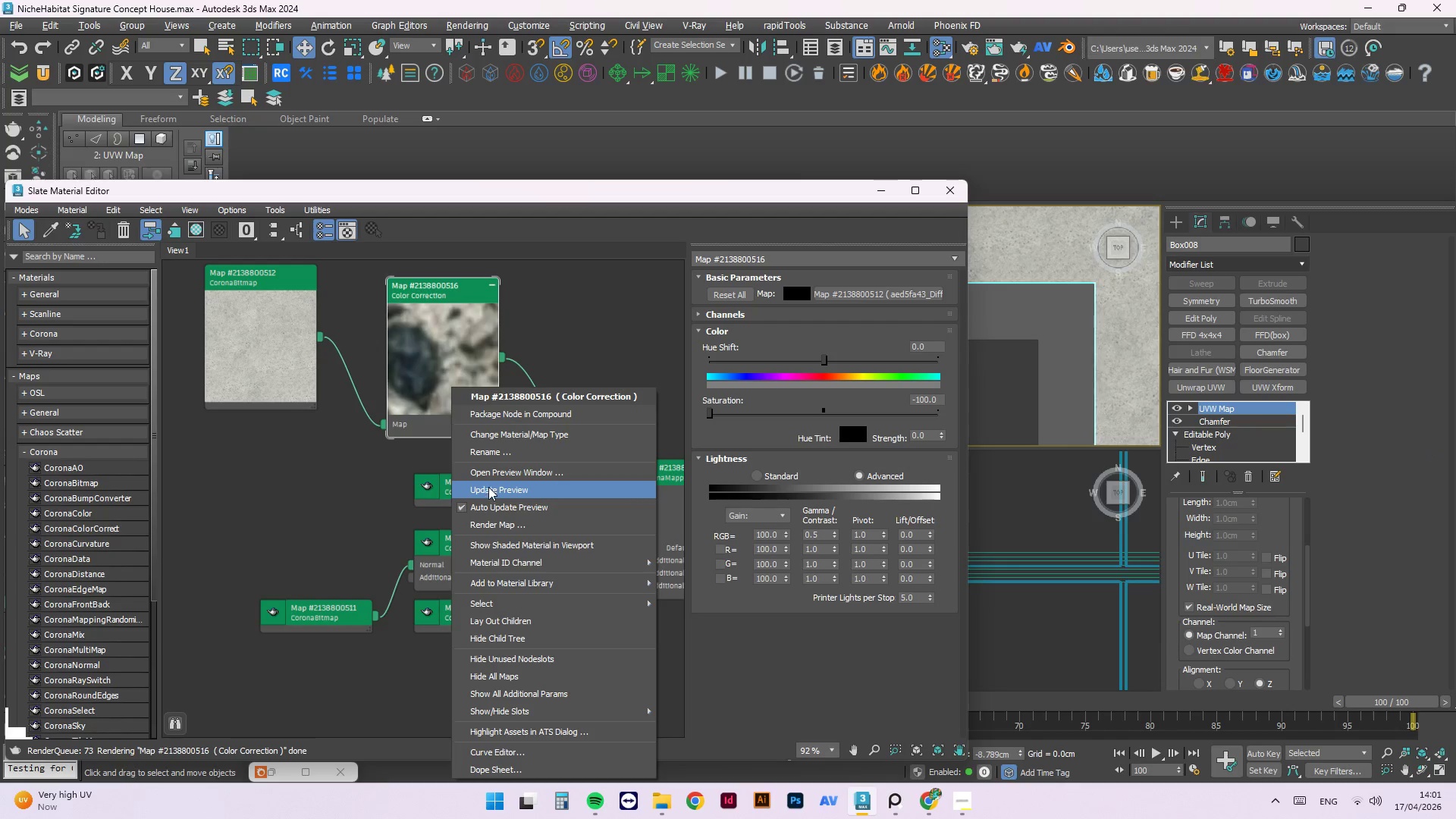 
left_click([489, 488])
 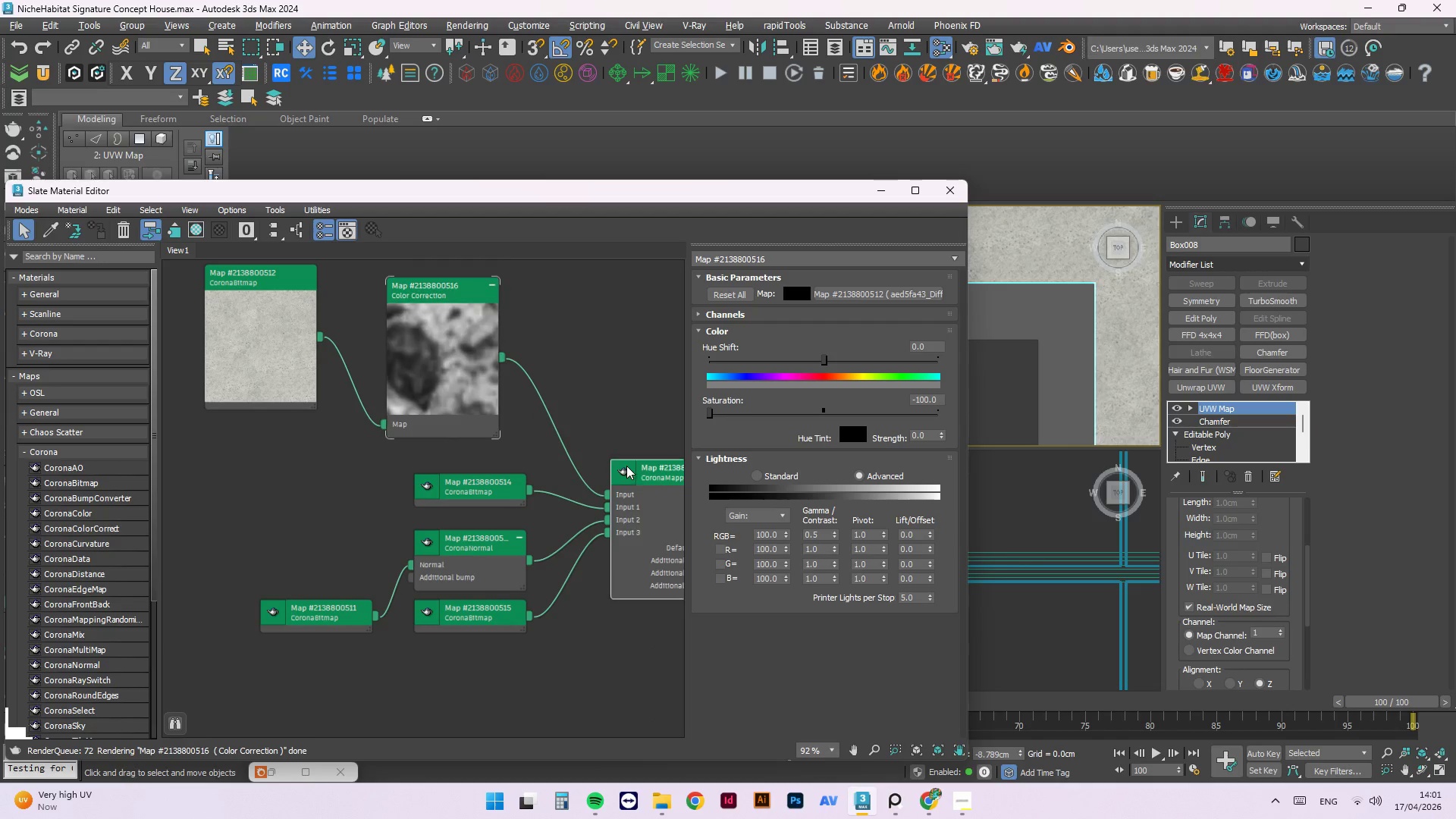 
double_click([626, 466])
 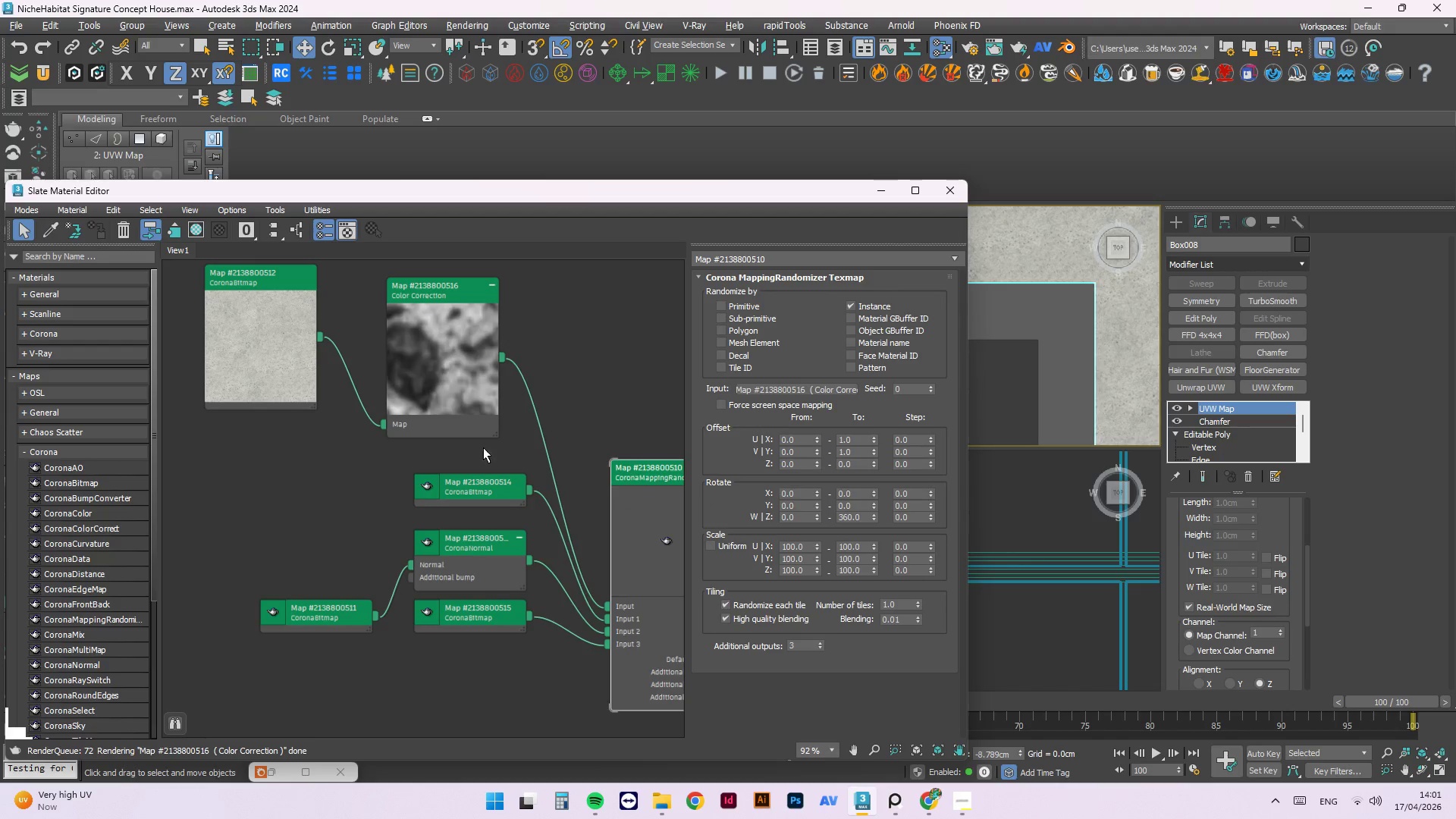 
left_click([530, 454])
 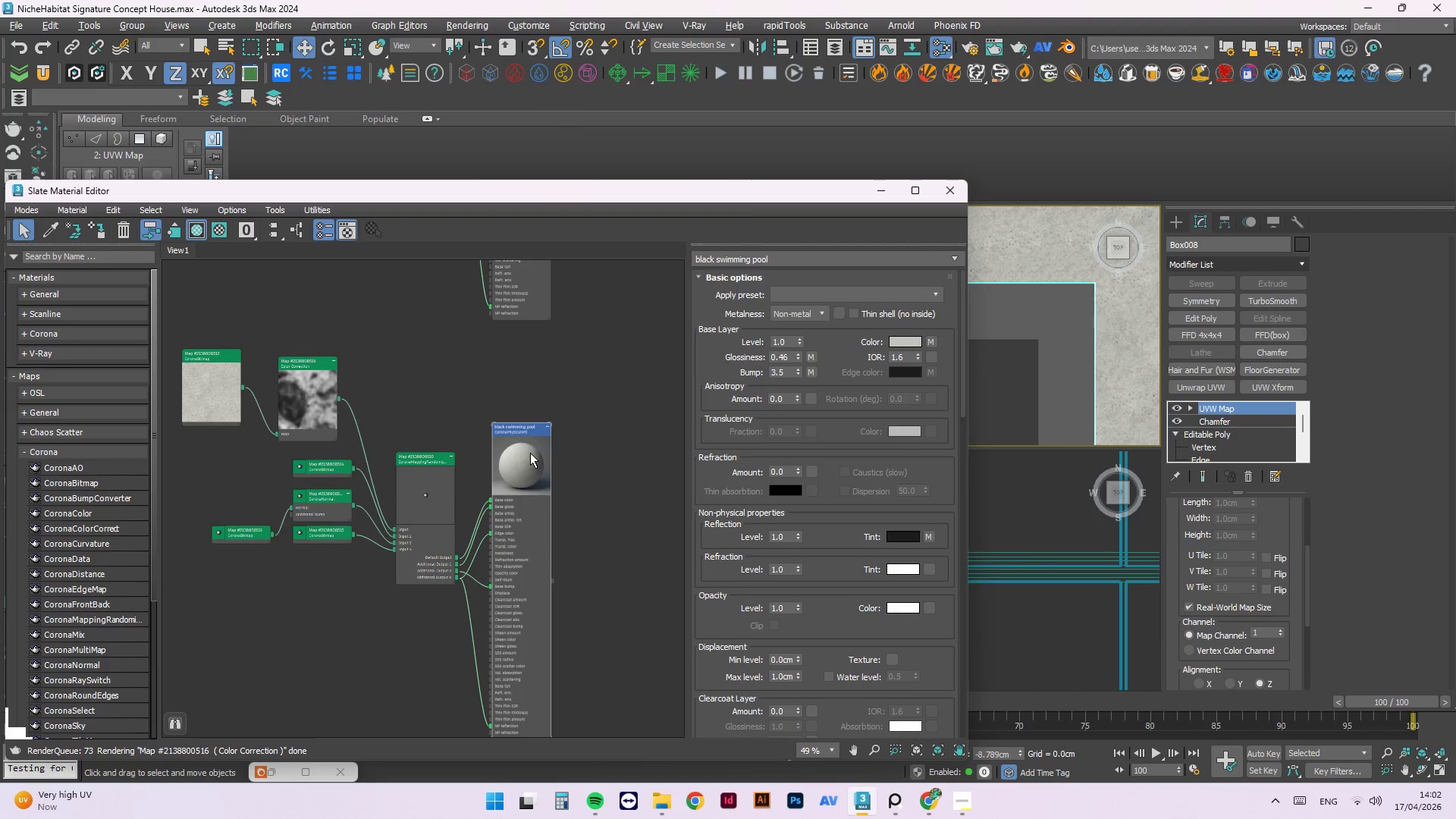 
scroll: coordinate [534, 437], scroll_direction: down, amount: 4.0
 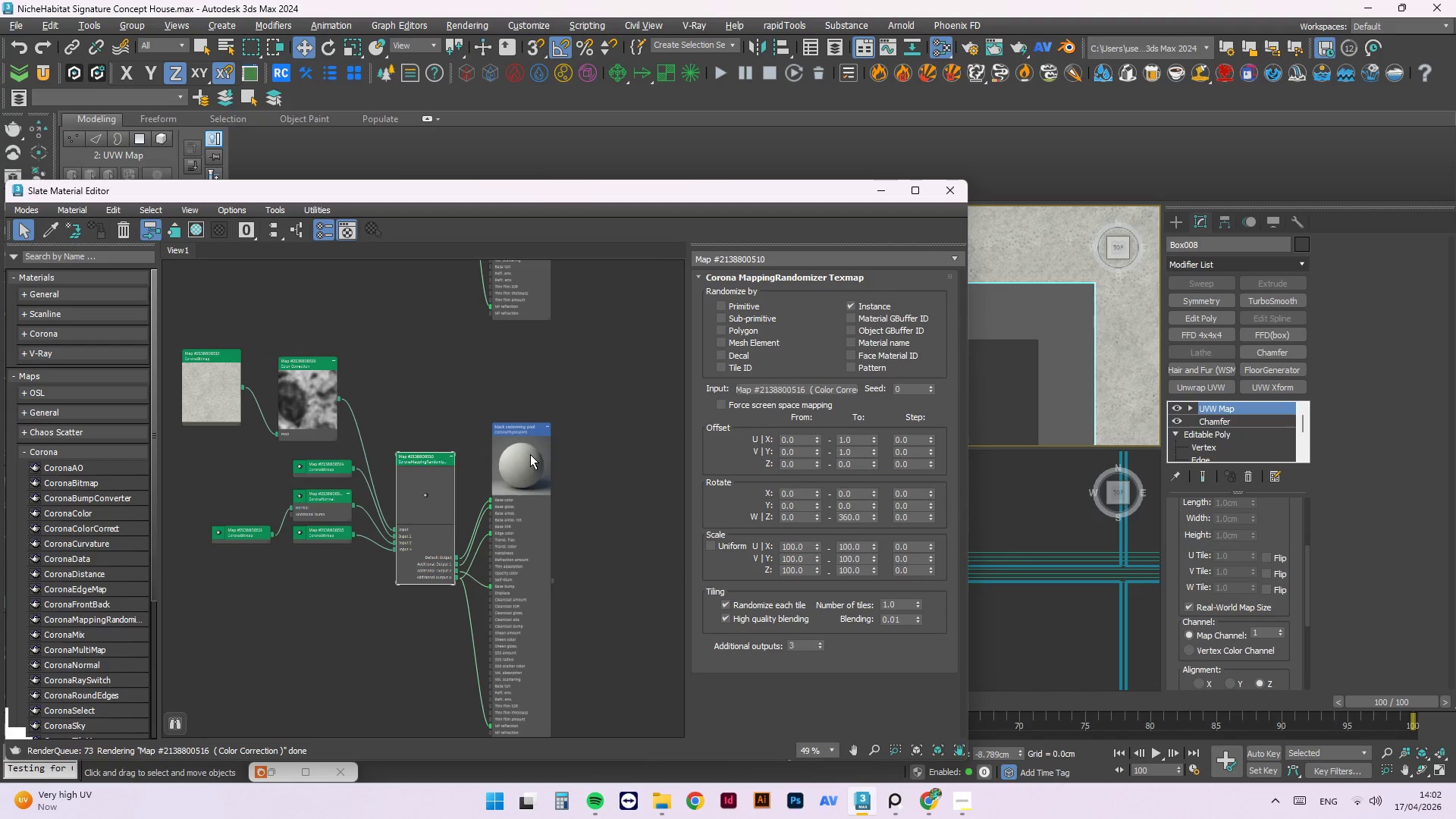 
right_click([530, 453])
 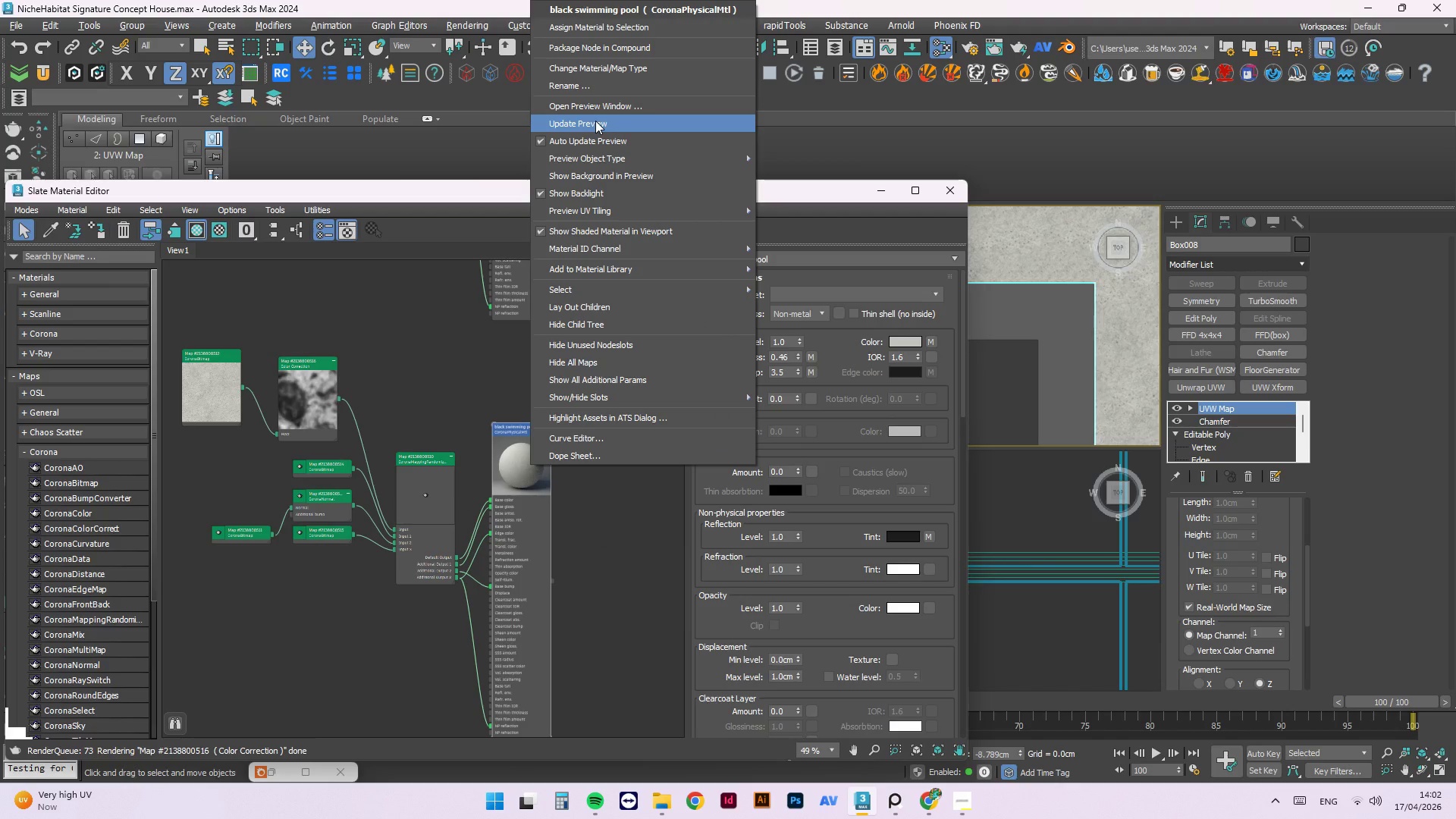 
wait(11.14)
 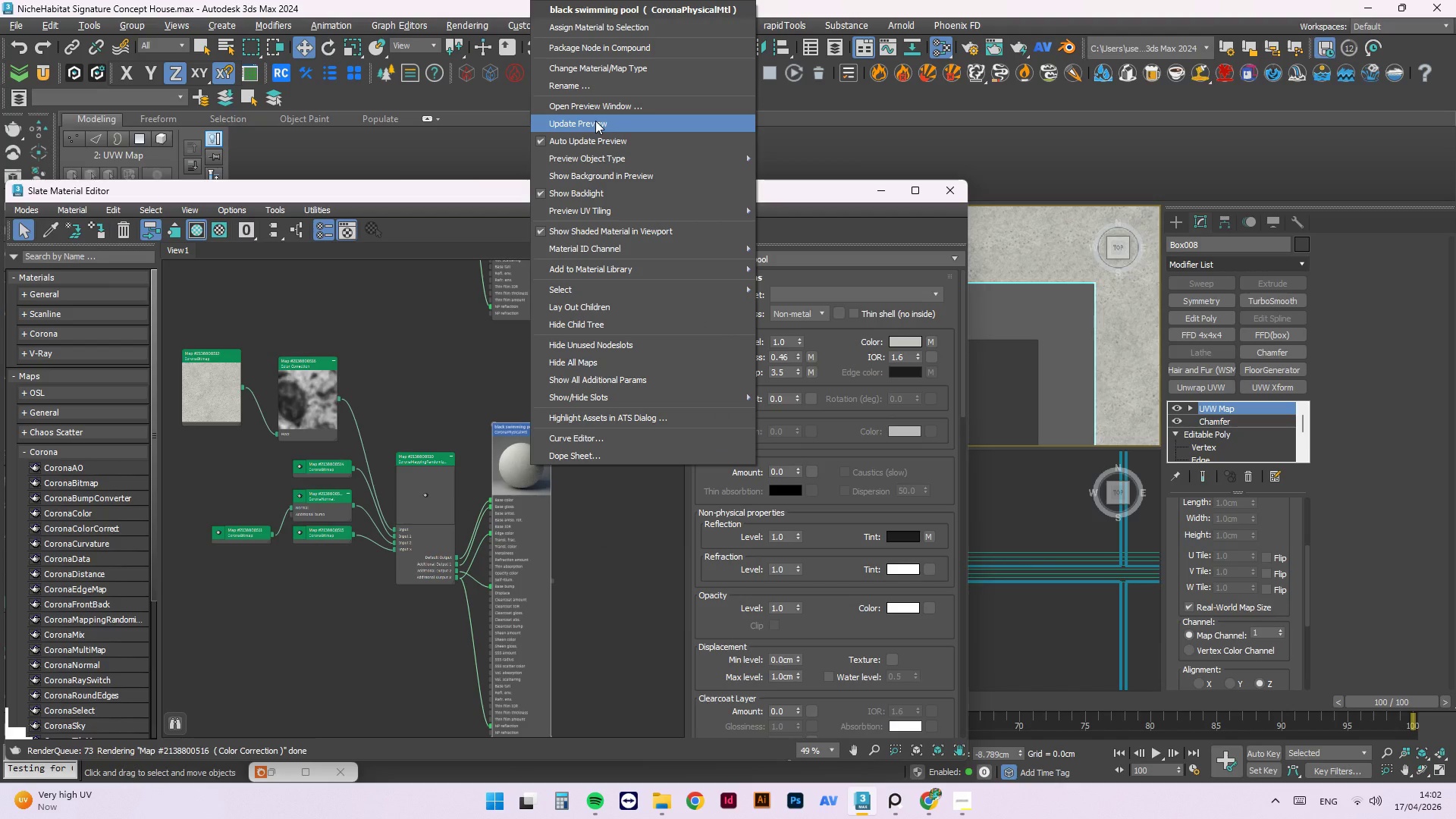 
left_click([595, 121])
 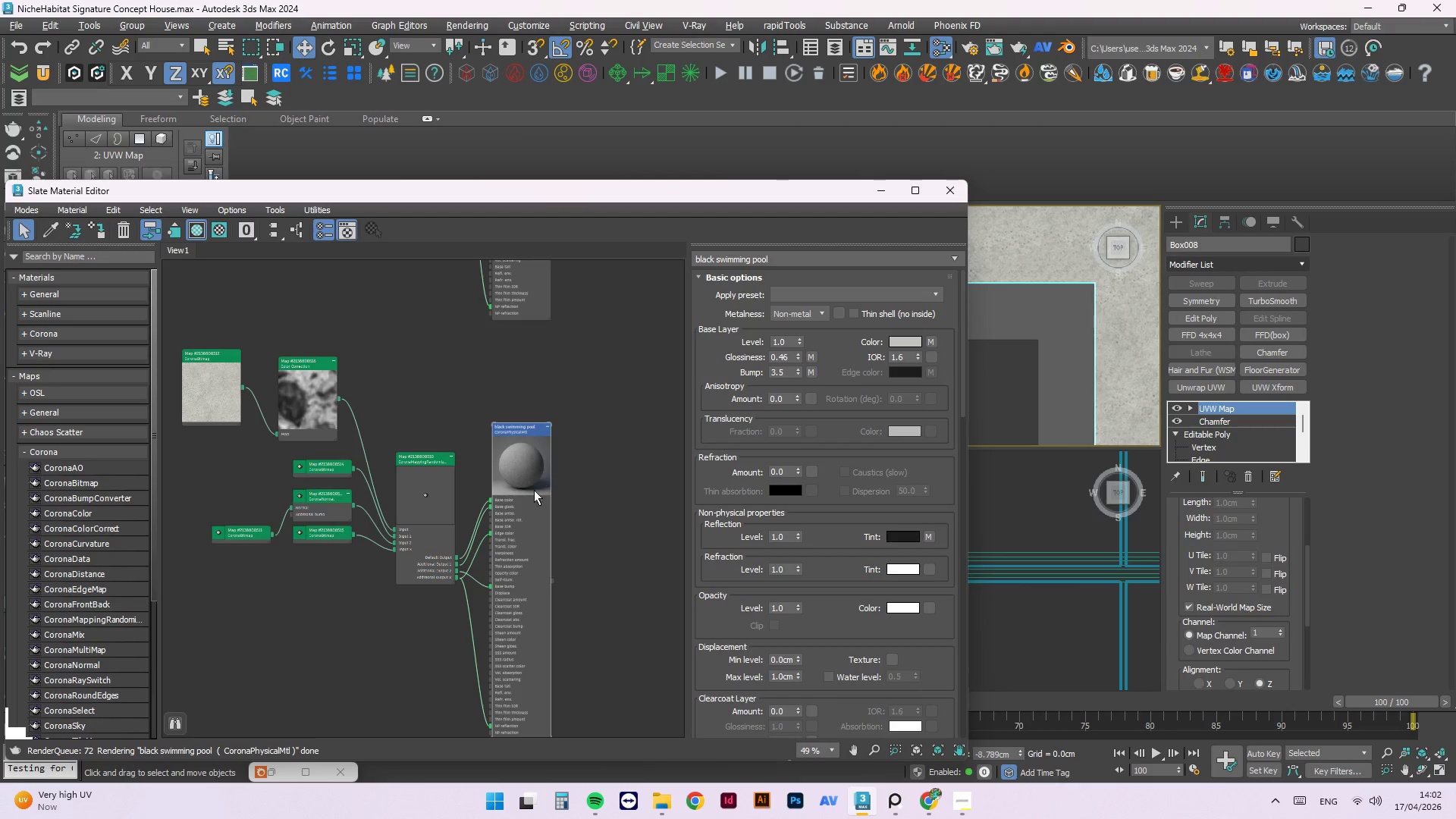 
scroll: coordinate [509, 447], scroll_direction: up, amount: 5.0
 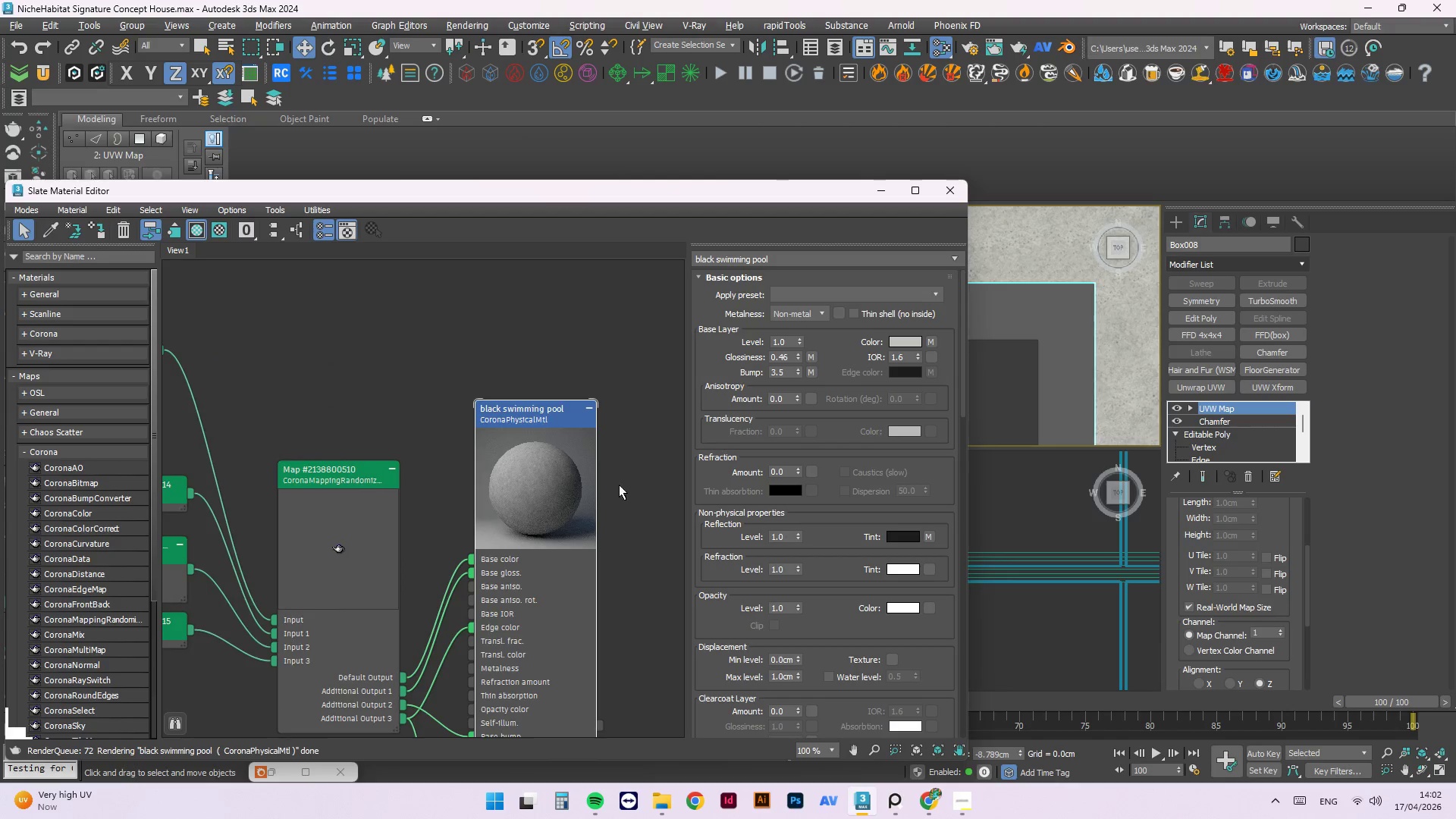 
scroll: coordinate [638, 491], scroll_direction: down, amount: 5.0
 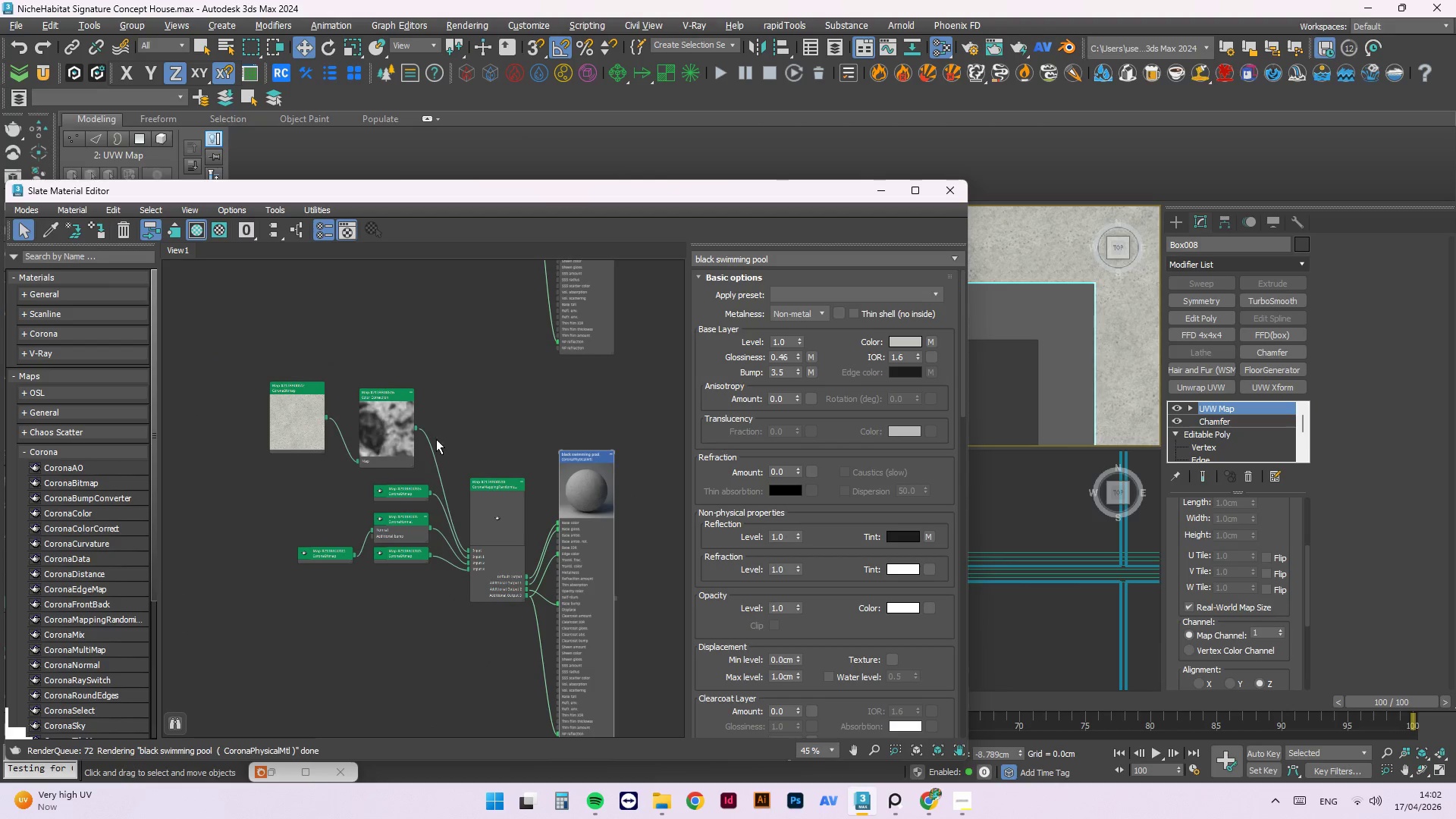 
left_click([390, 435])
 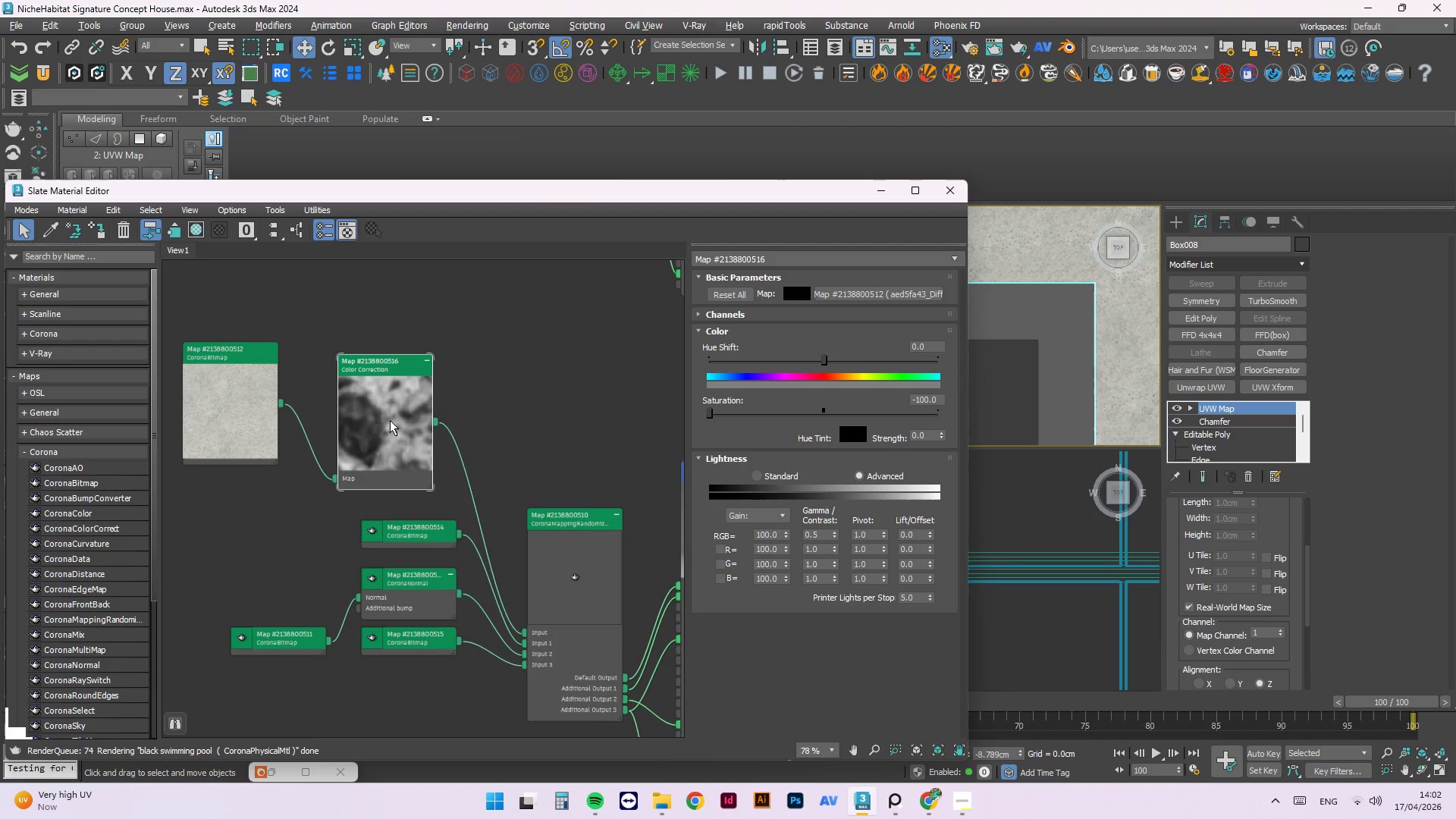 
scroll: coordinate [390, 435], scroll_direction: up, amount: 3.0
 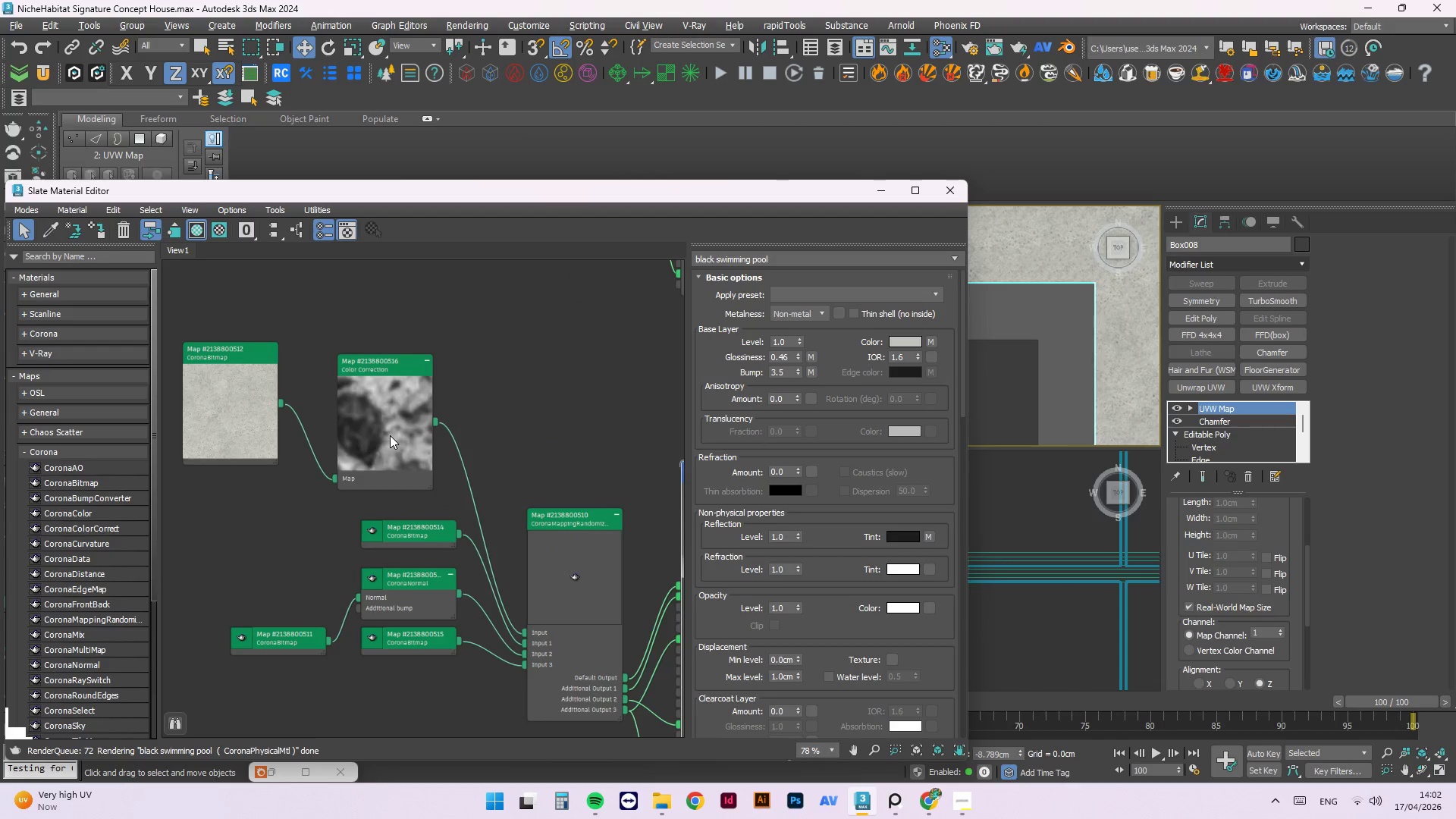 
right_click([390, 420])
 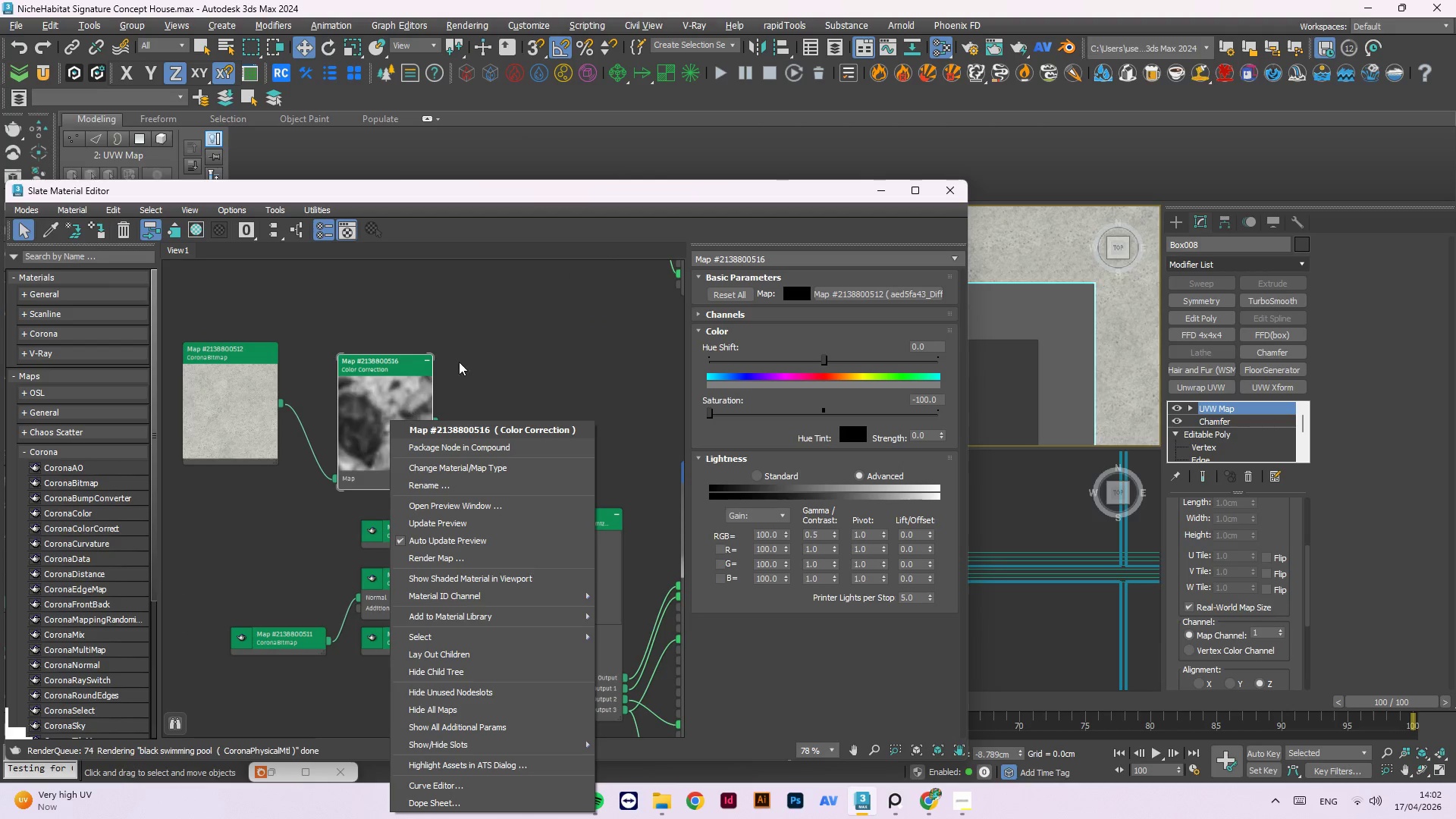 
left_click([496, 336])
 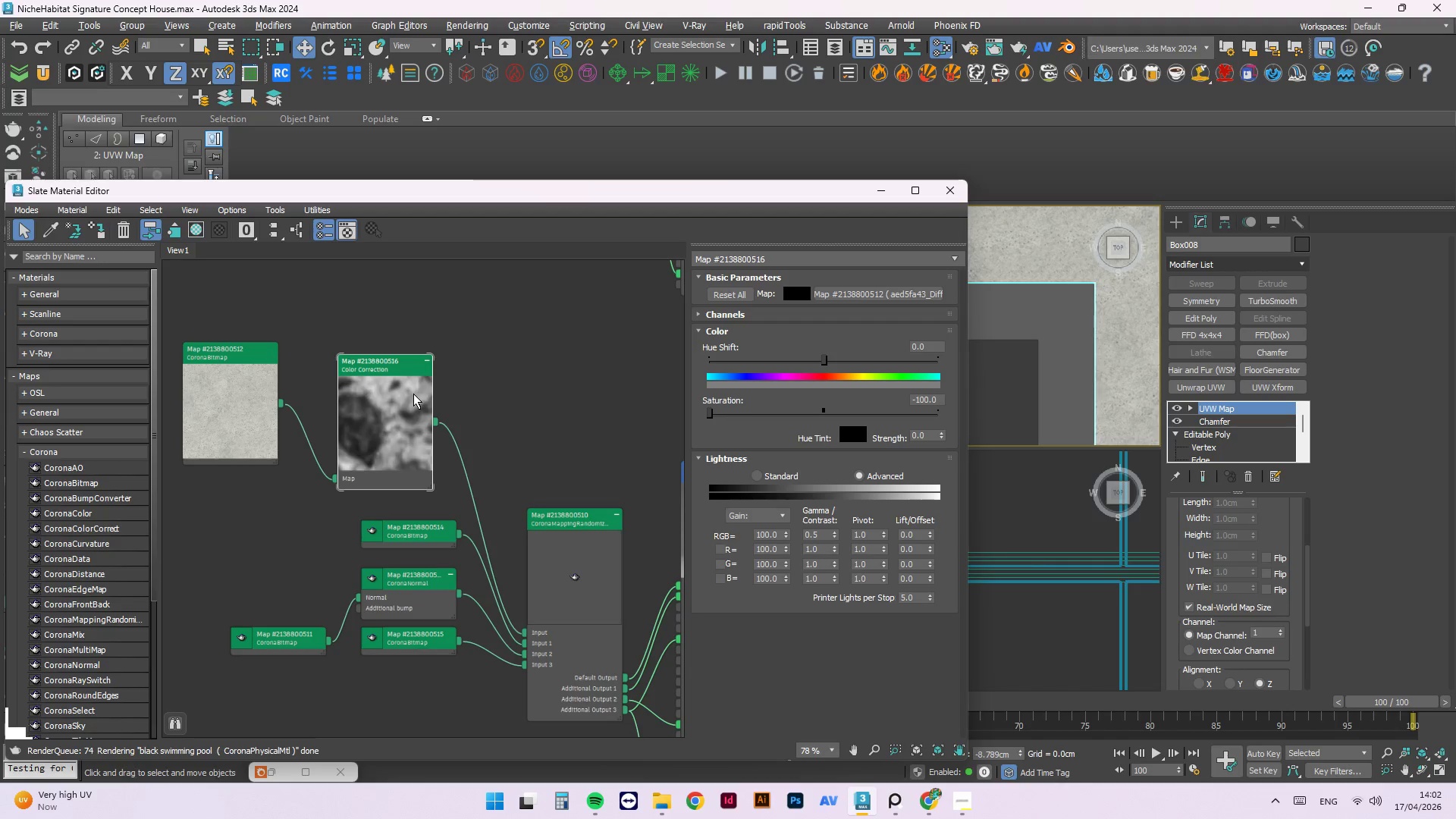 
left_click([413, 391])
 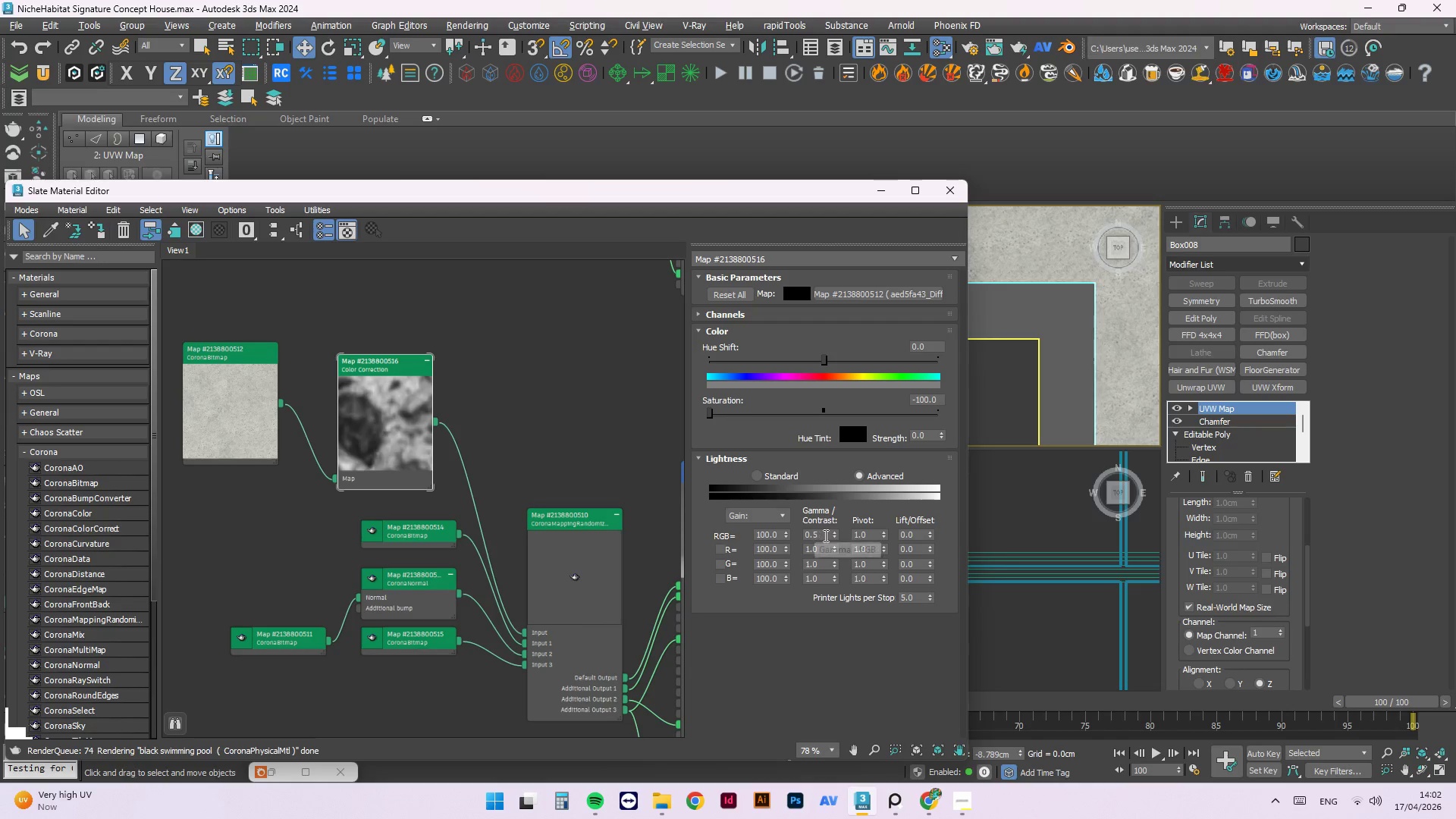 
double_click([760, 535])
 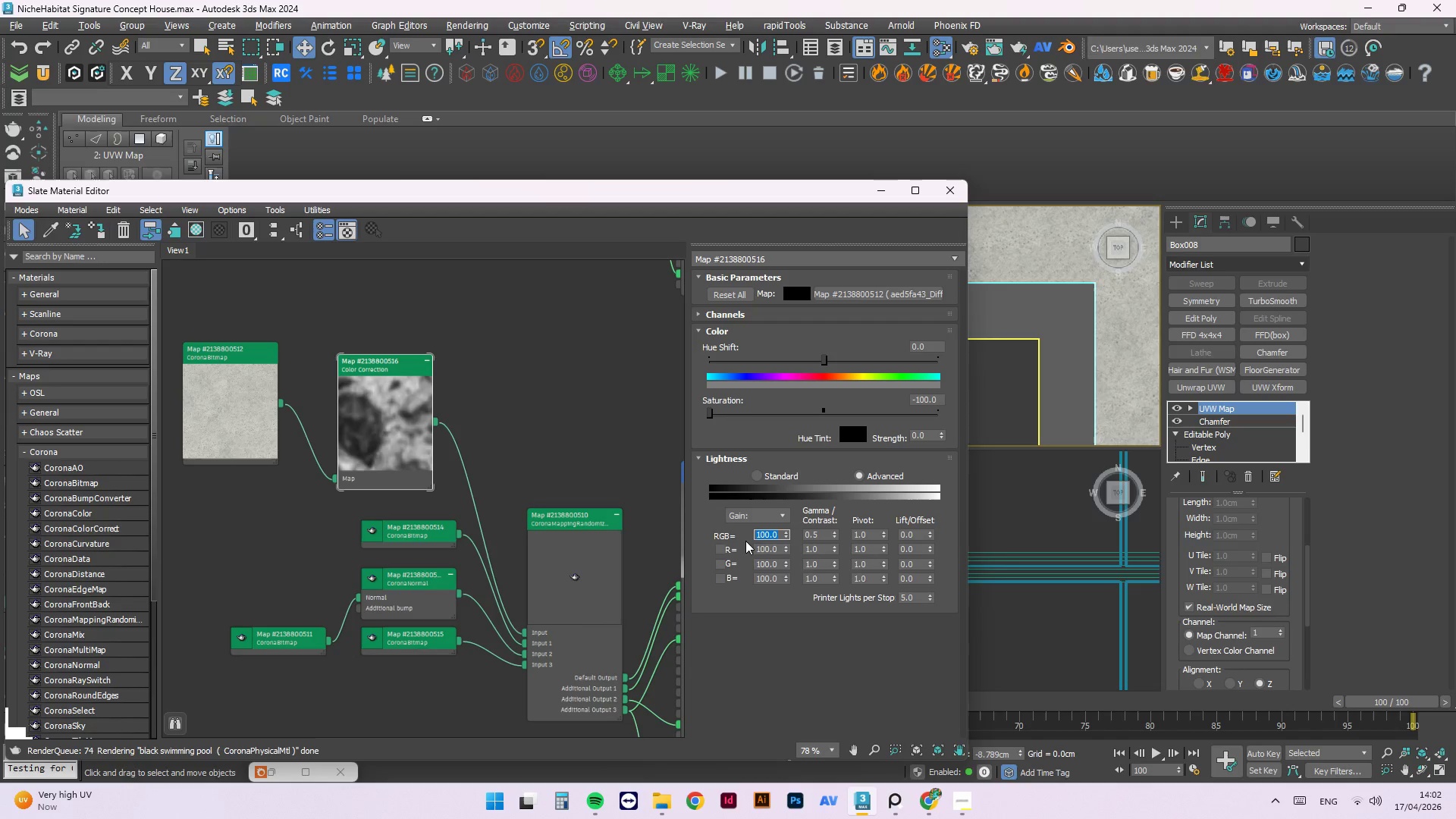 
key(Numpad5)
 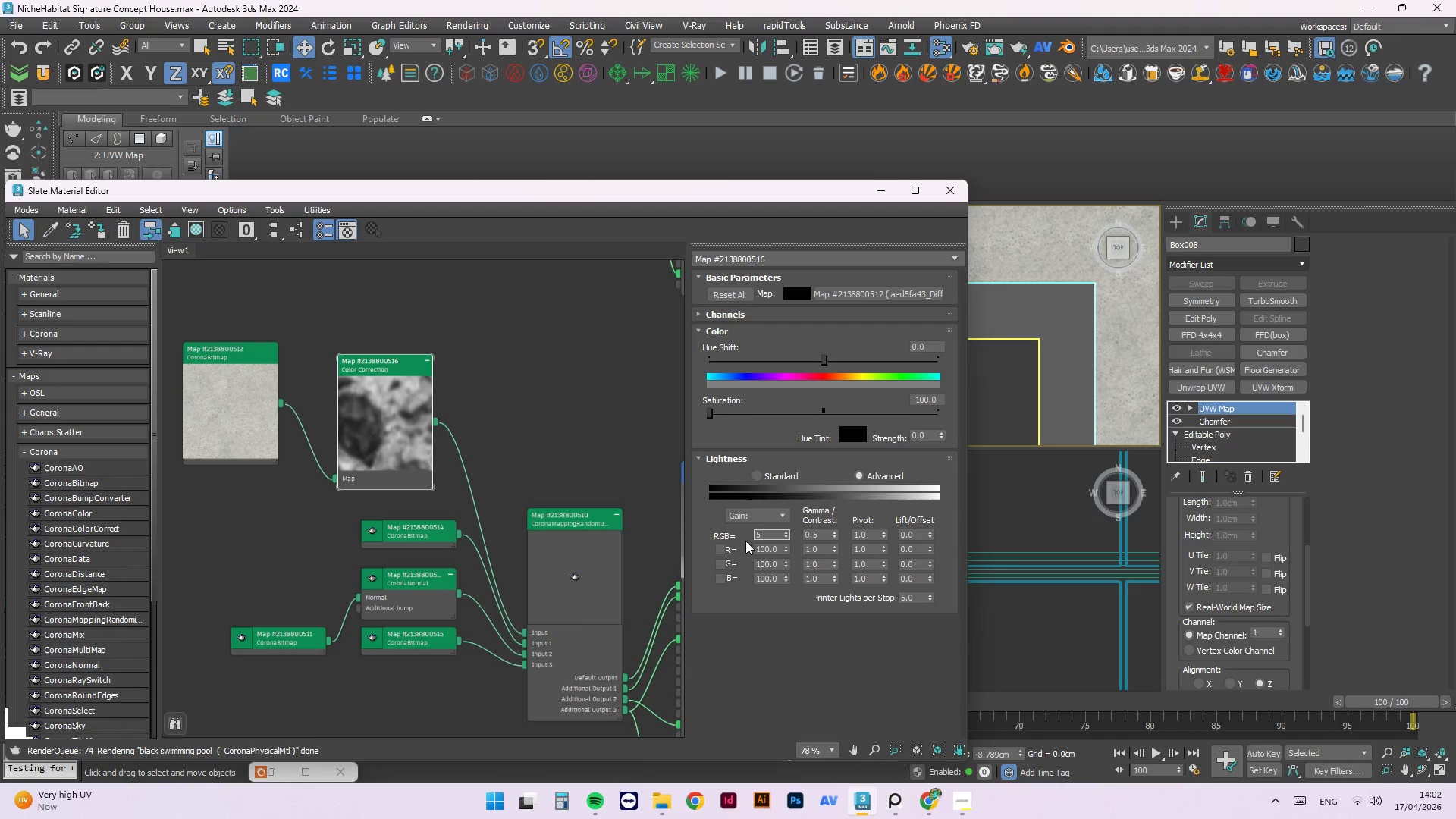 
key(Numpad0)
 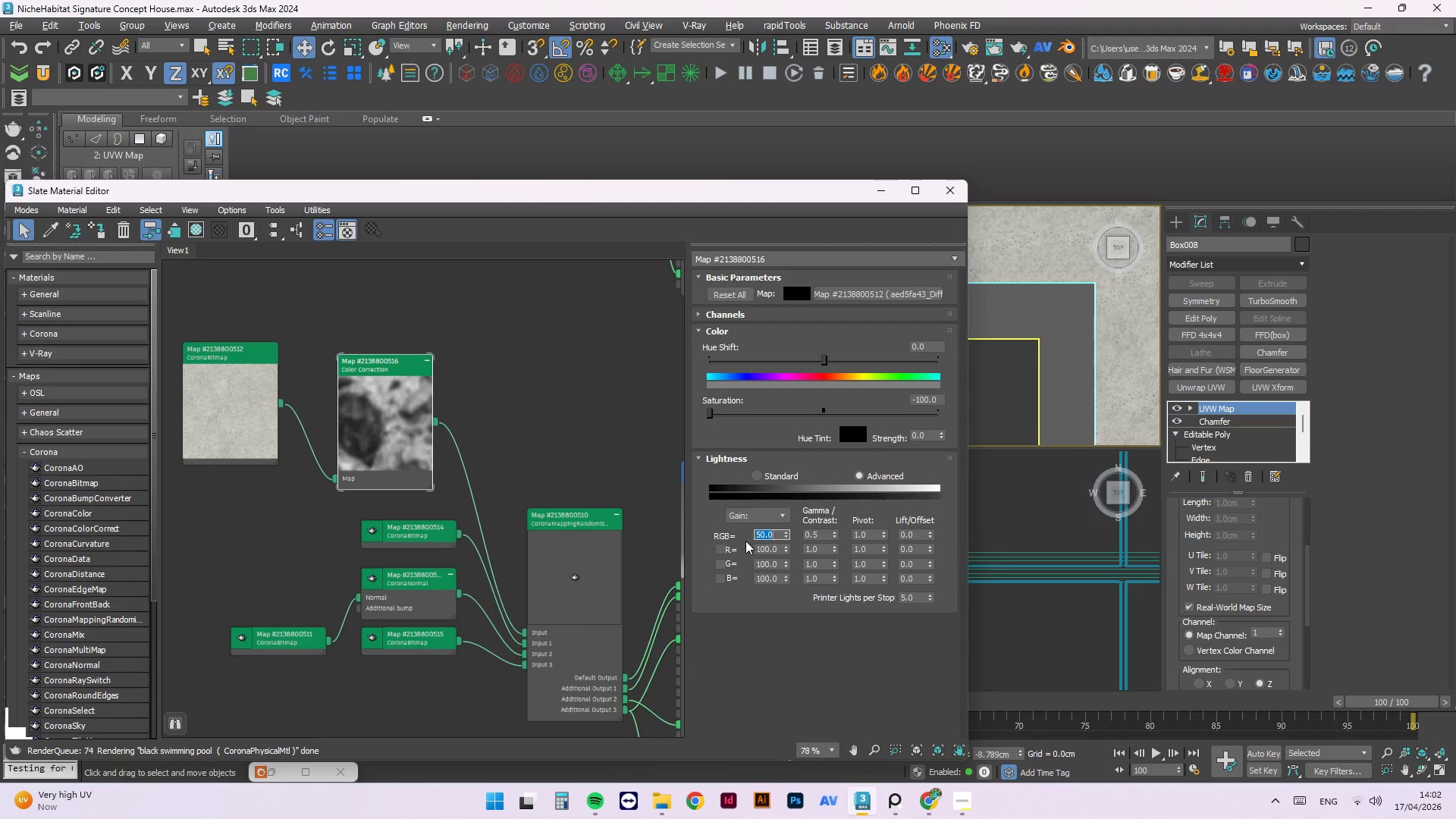 
key(NumpadEnter)
 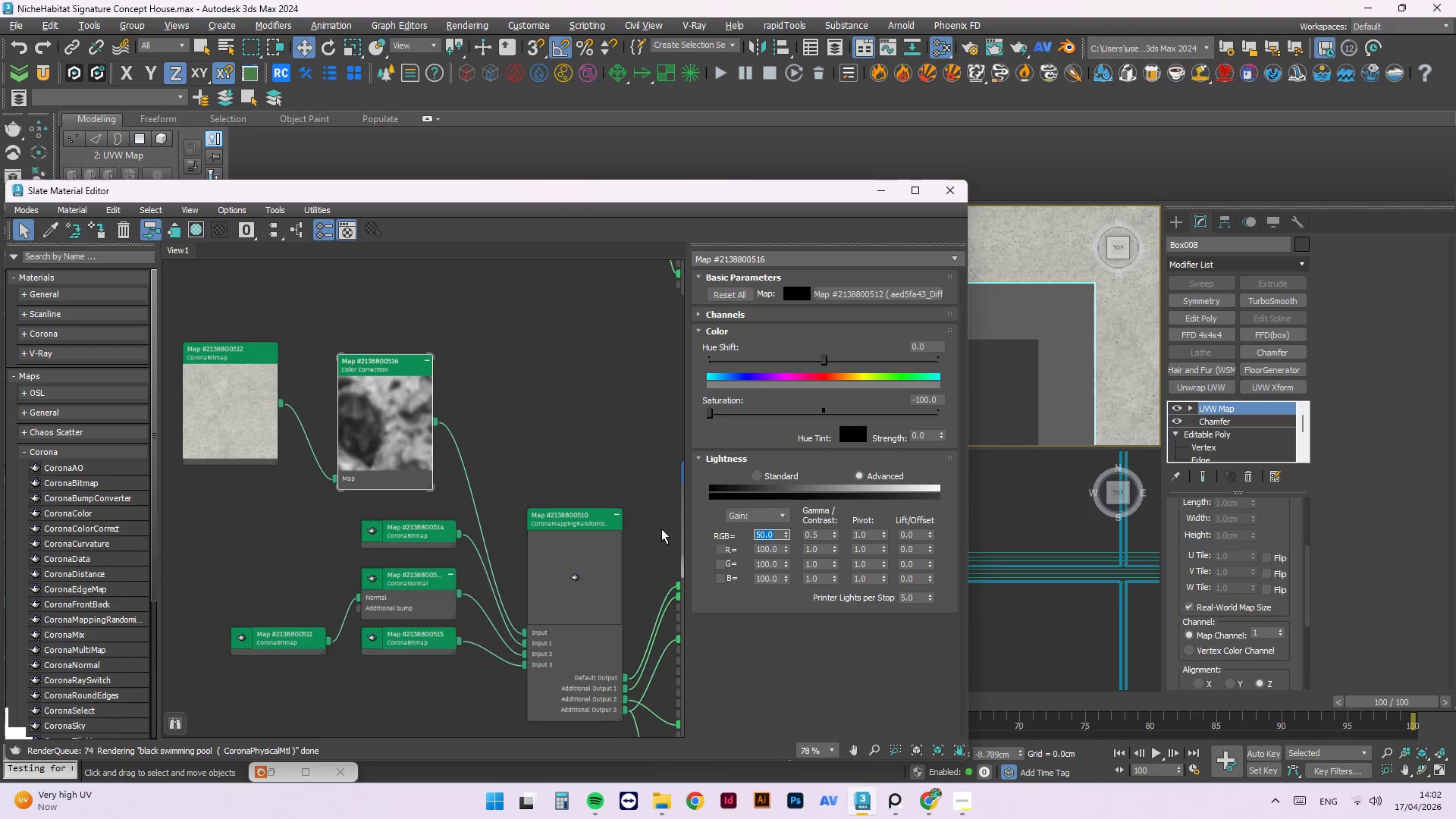 
scroll: coordinate [556, 505], scroll_direction: down, amount: 1.0
 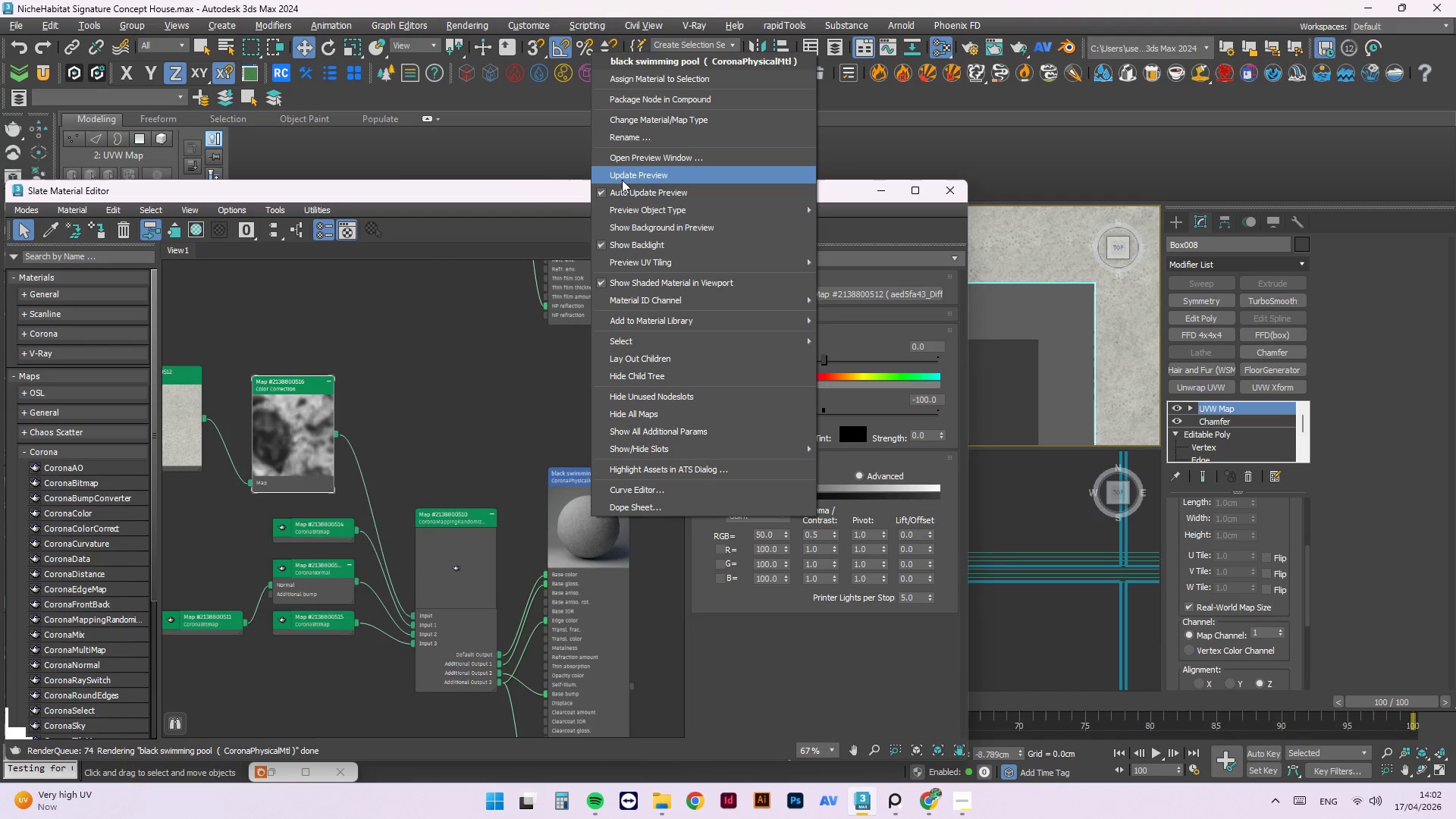 
left_click([630, 172])
 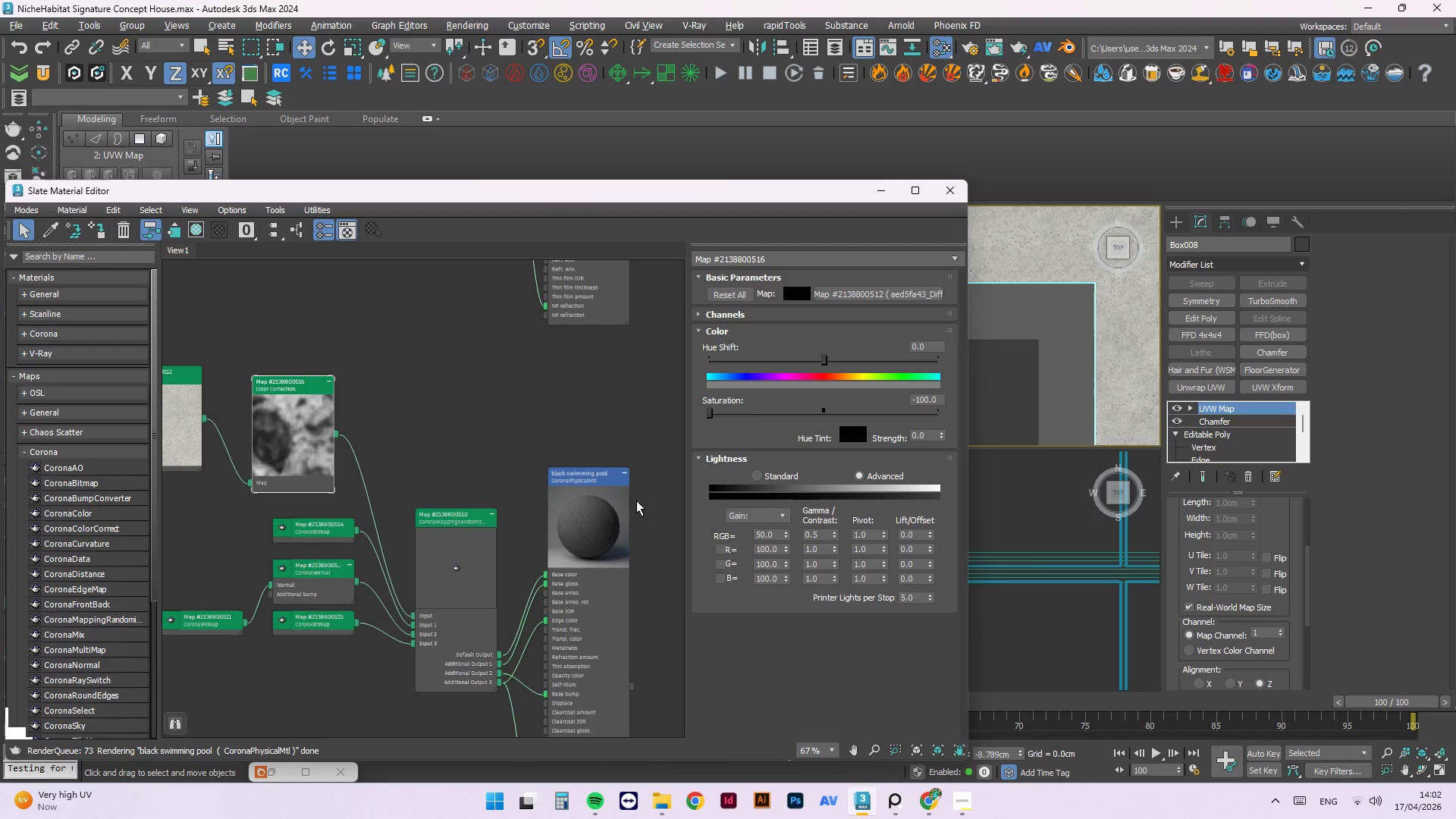 
right_click([469, 567])
 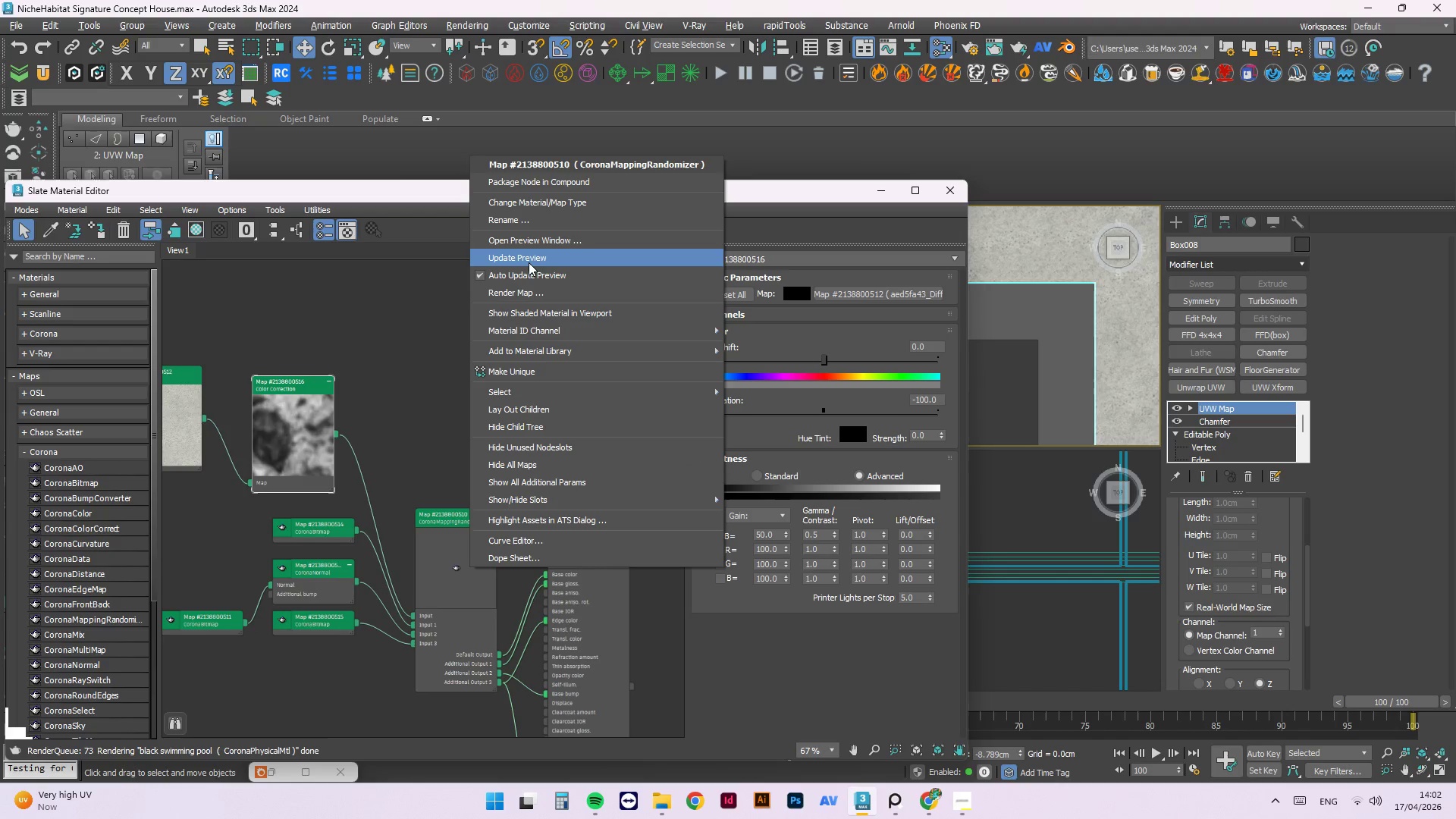 
left_click([529, 260])
 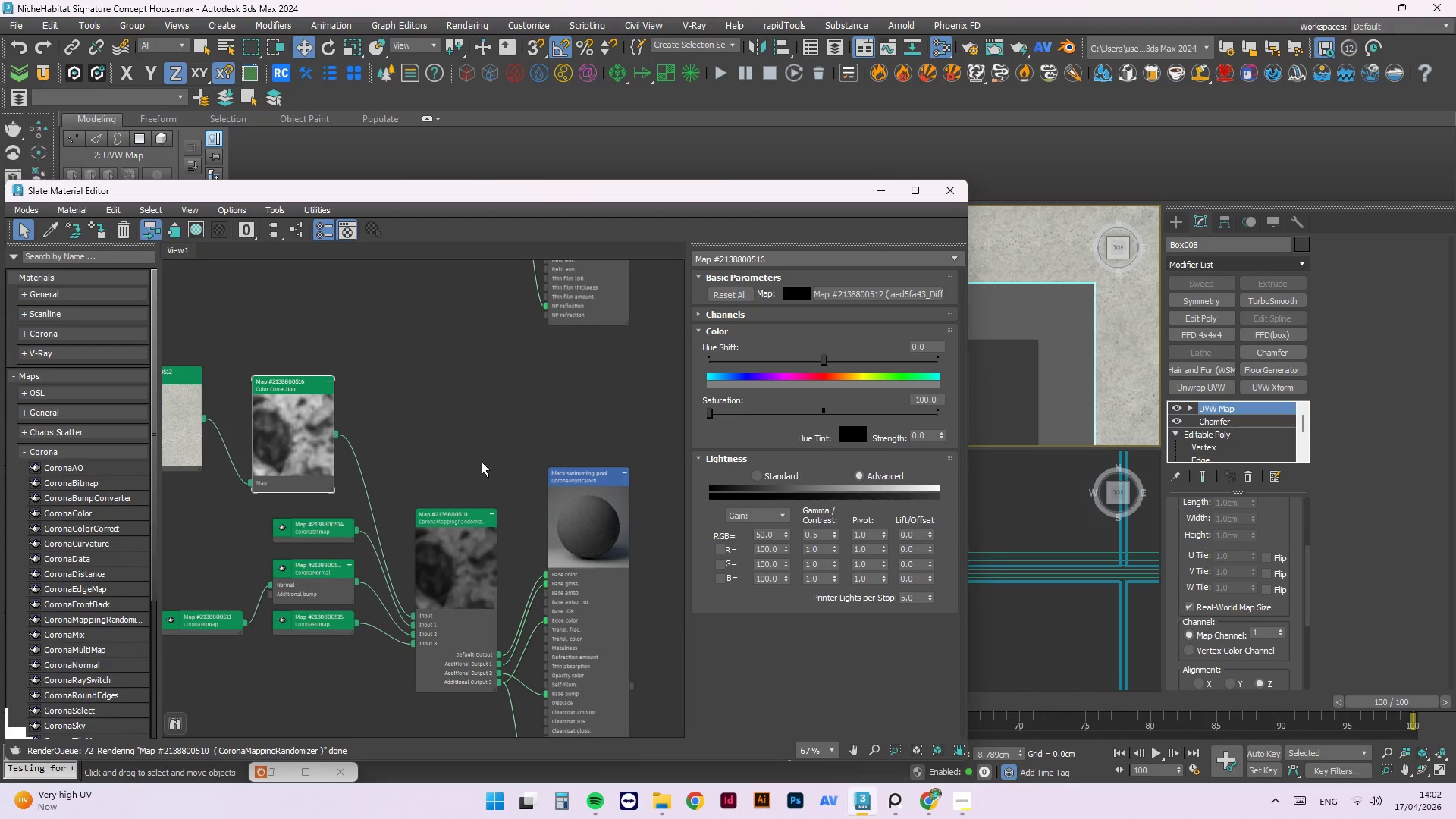 
left_click([485, 432])
 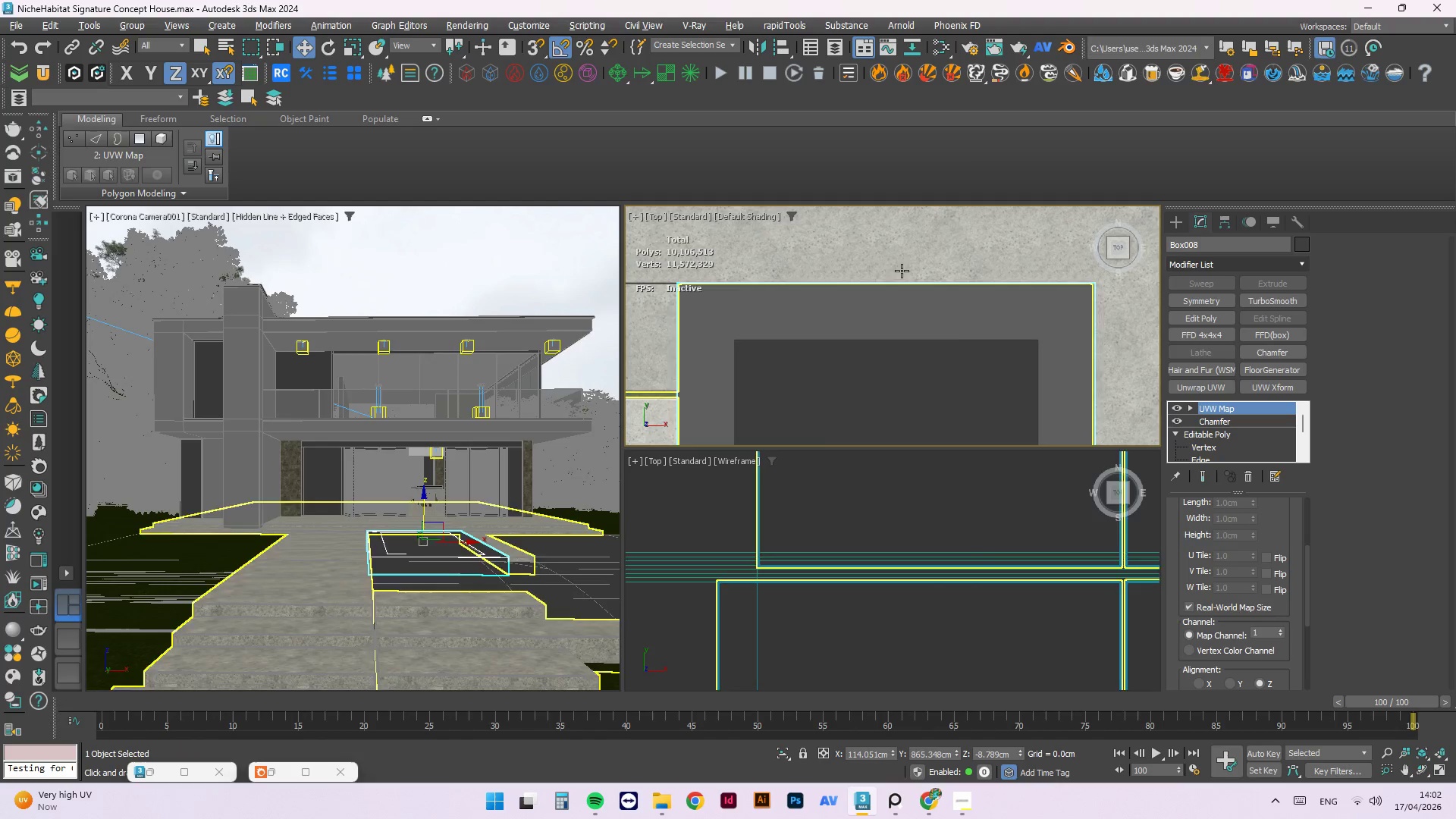 
scroll: coordinate [887, 329], scroll_direction: down, amount: 9.0
 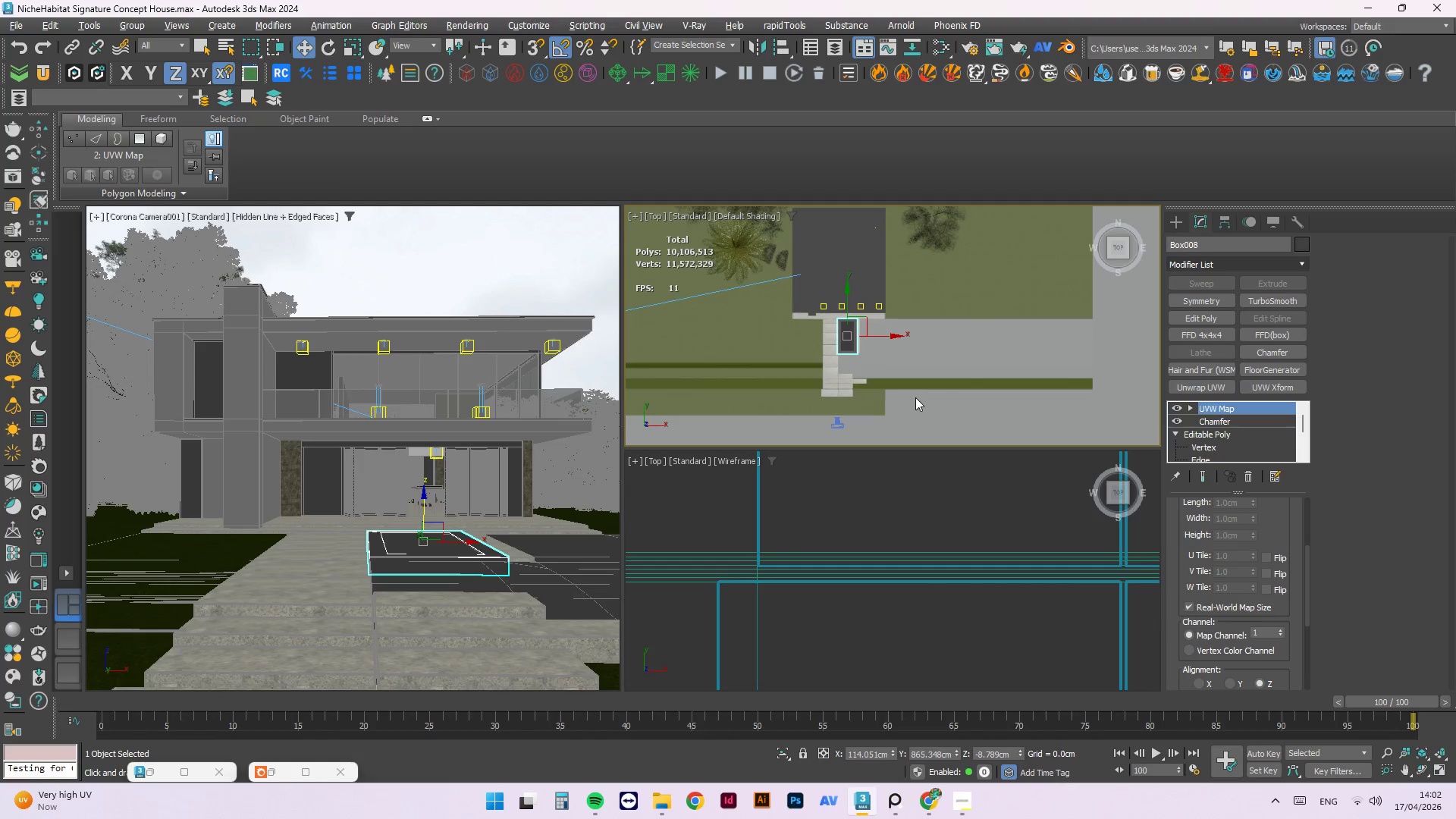 
left_click([945, 407])
 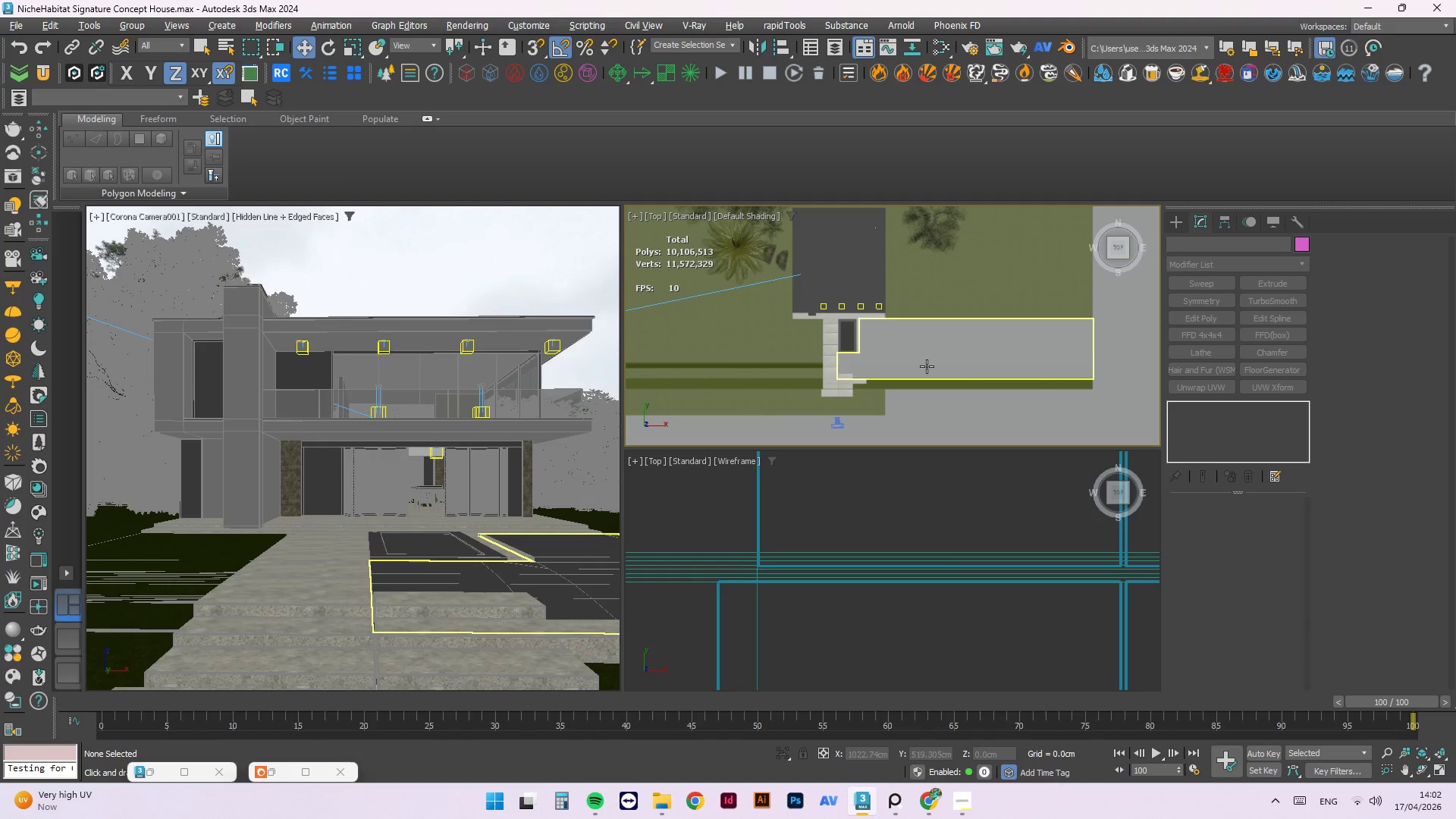 
key(Control+S)
 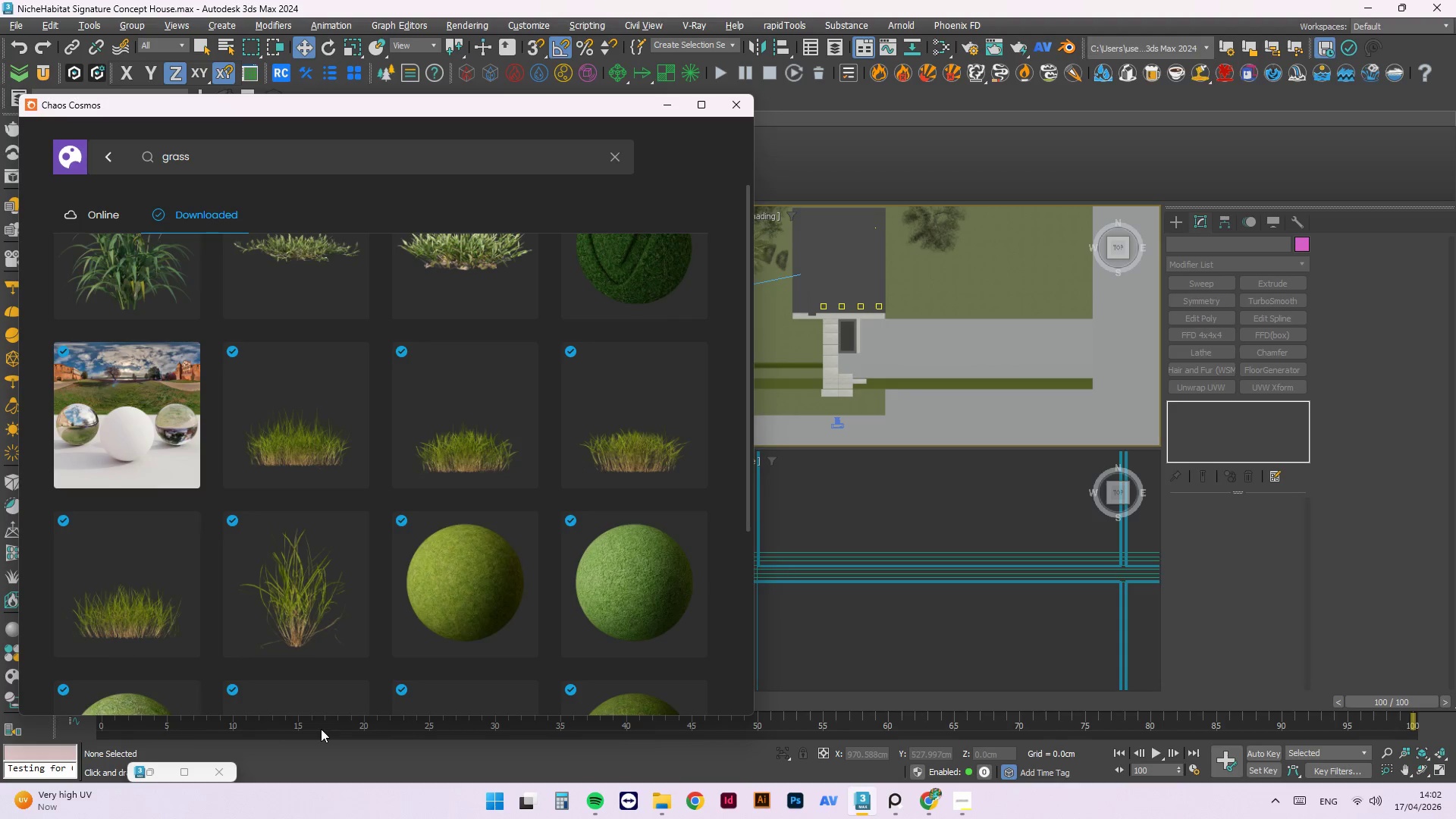 
wait(9.38)
 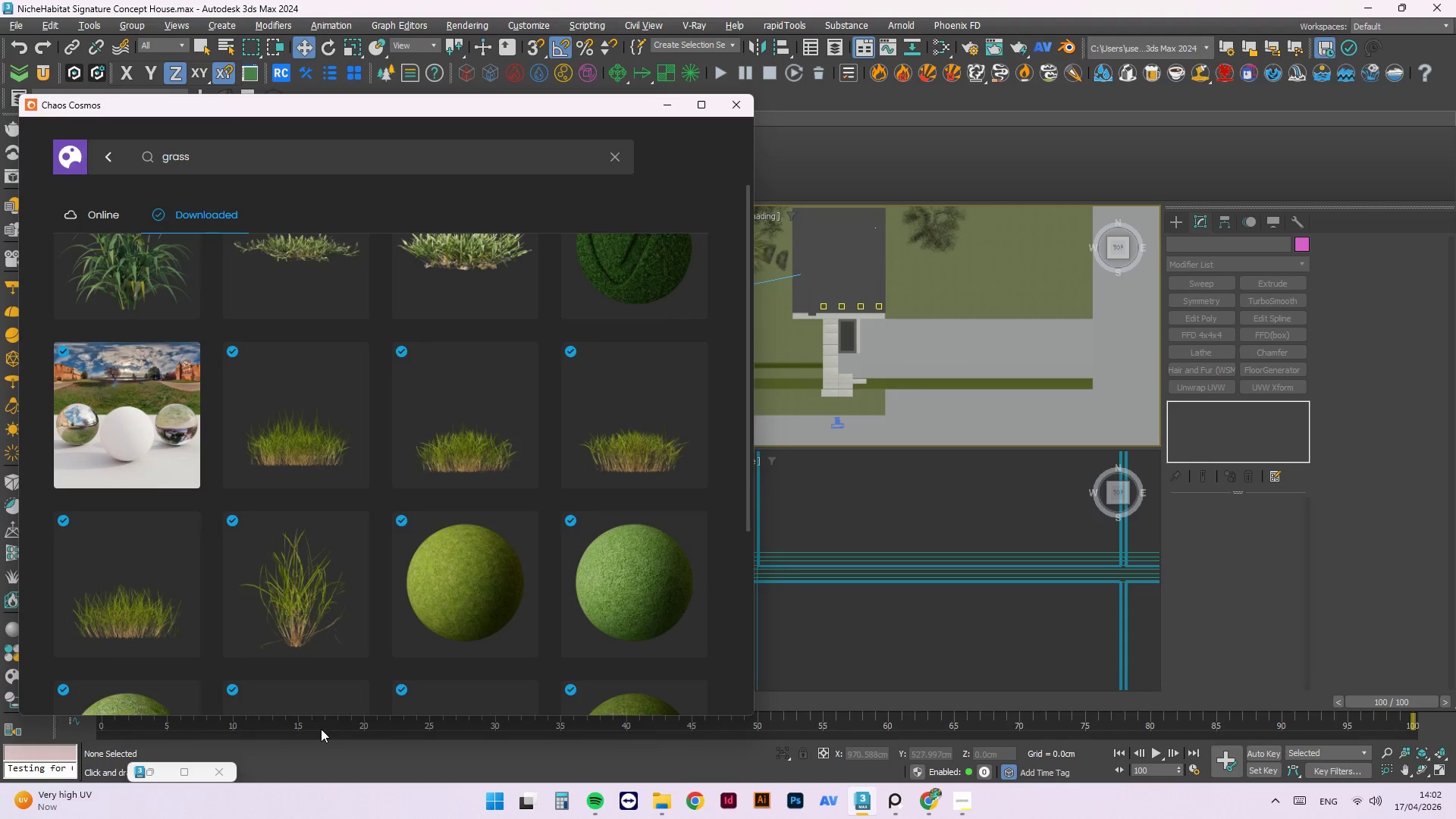 
key(VolumeUp)
 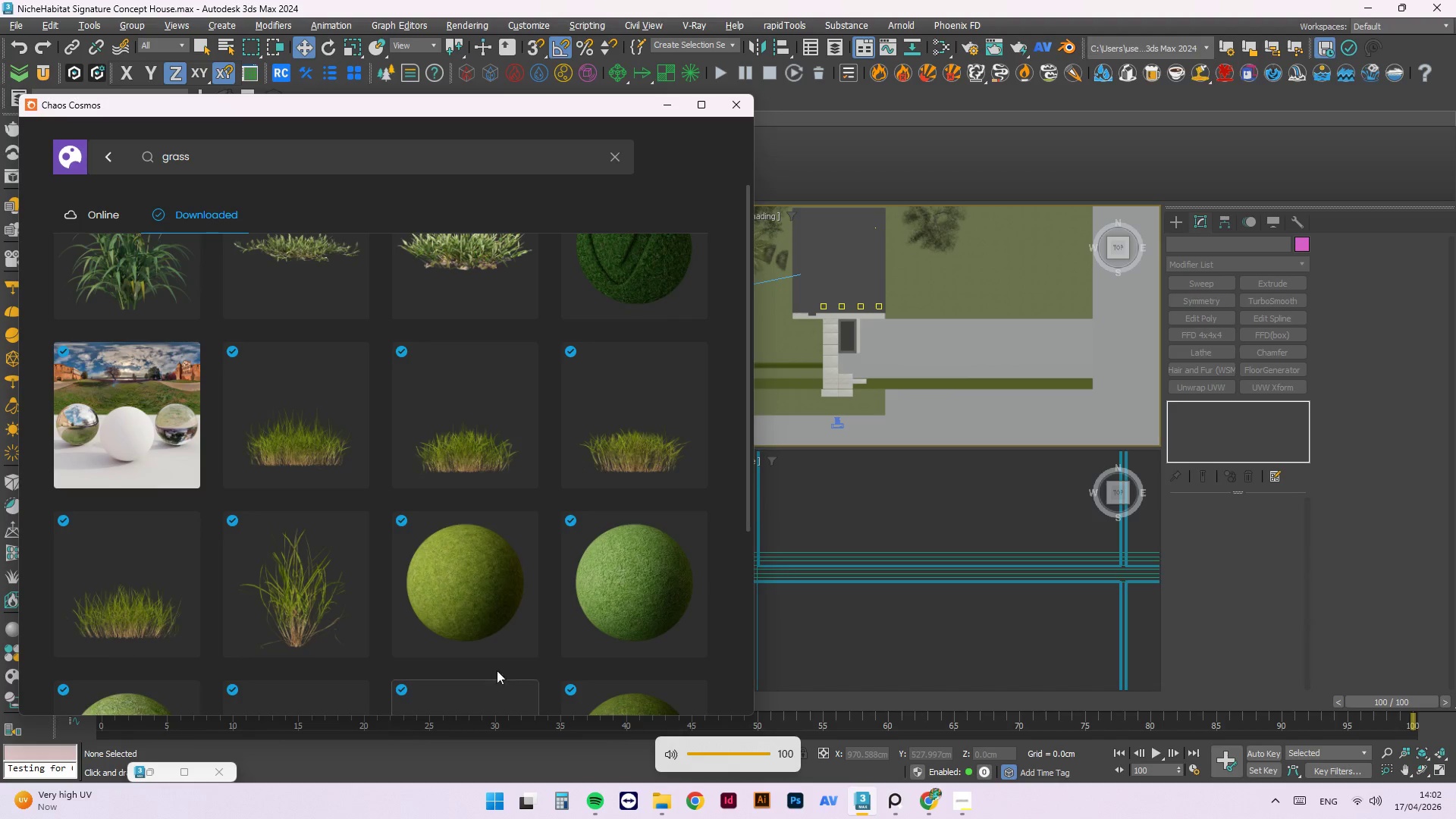 
key(Escape)
 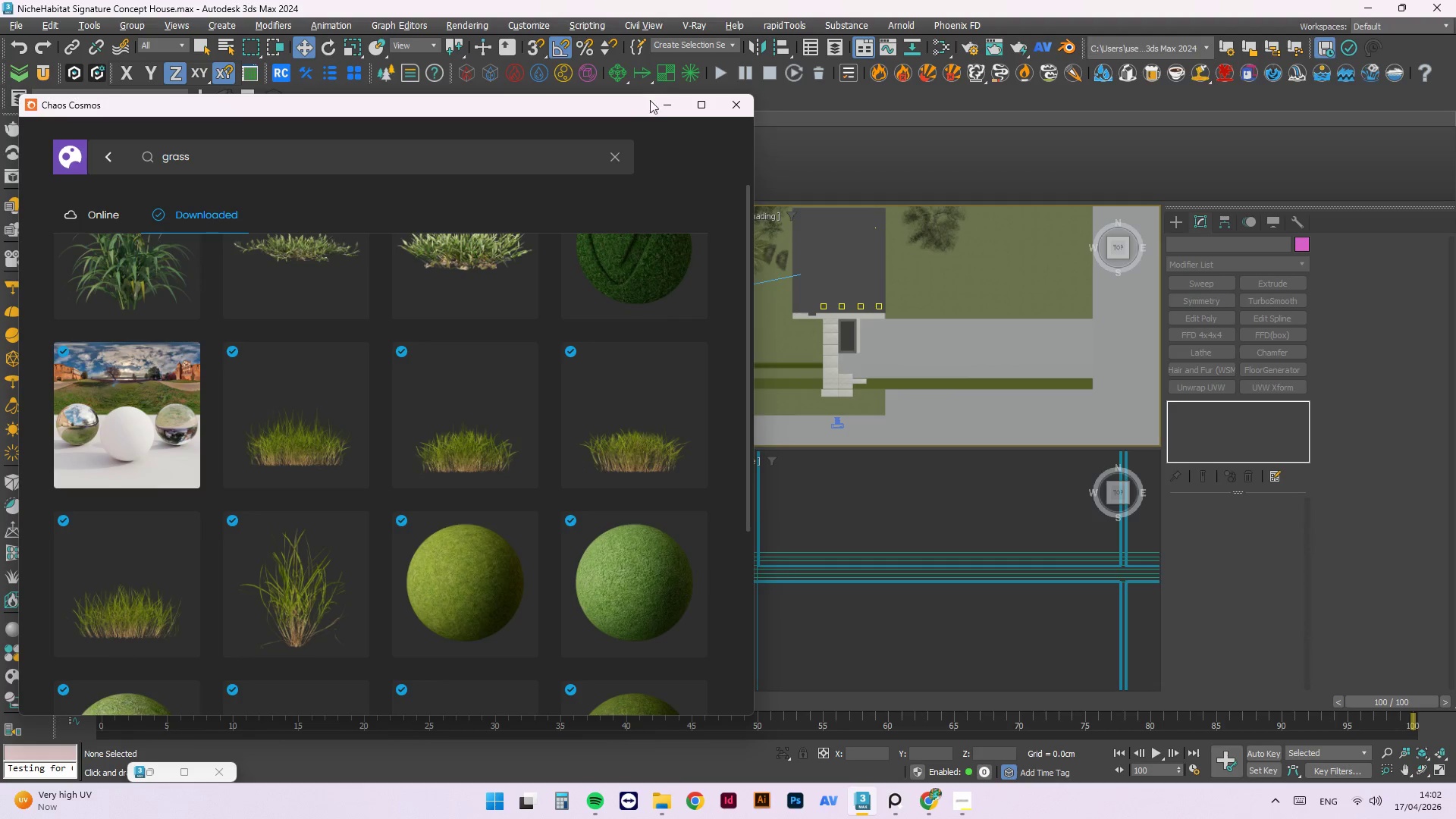 
left_click([665, 104])
 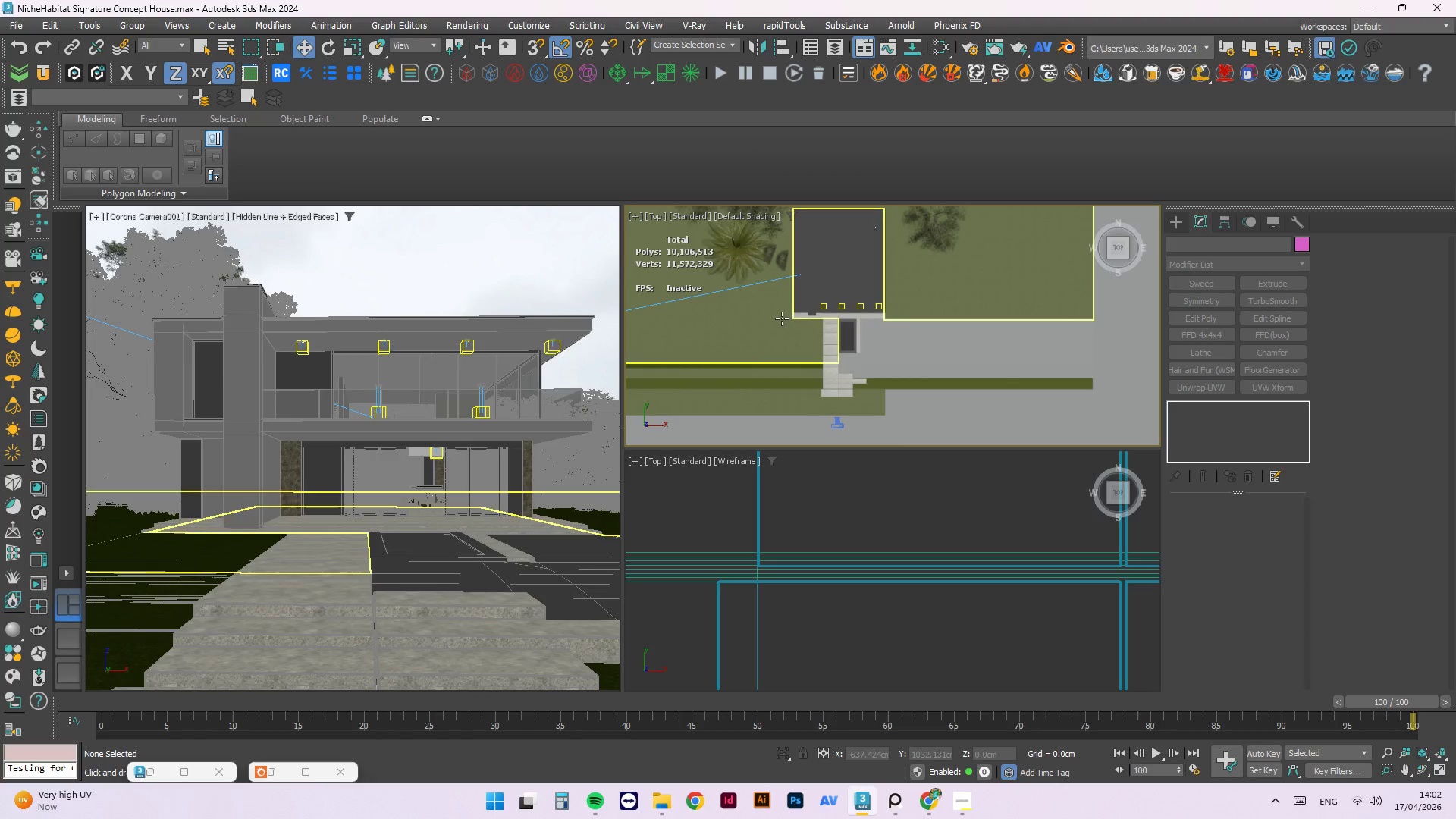 
scroll: coordinate [863, 320], scroll_direction: down, amount: 5.0
 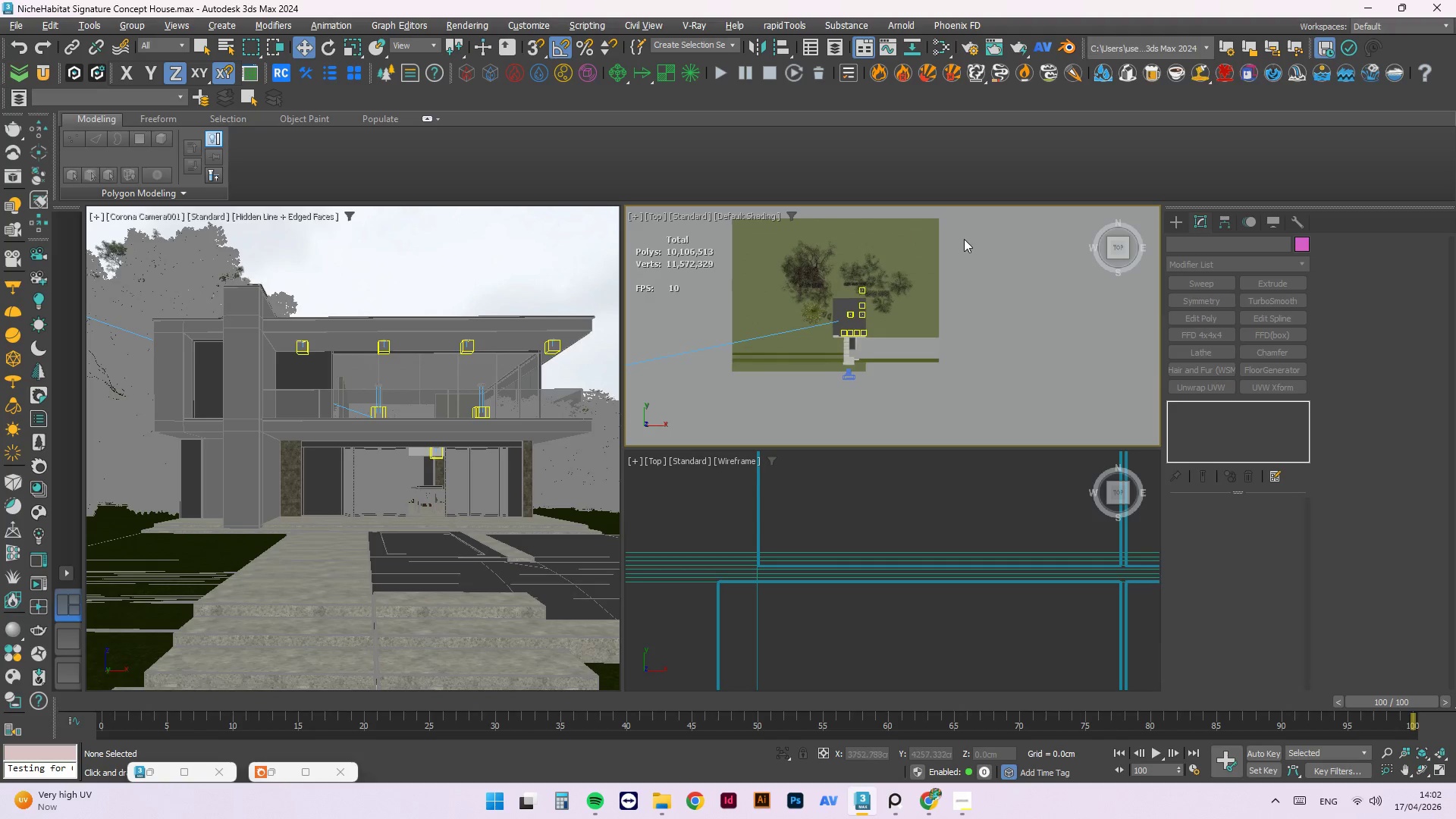 
scroll: coordinate [854, 318], scroll_direction: up, amount: 6.0
 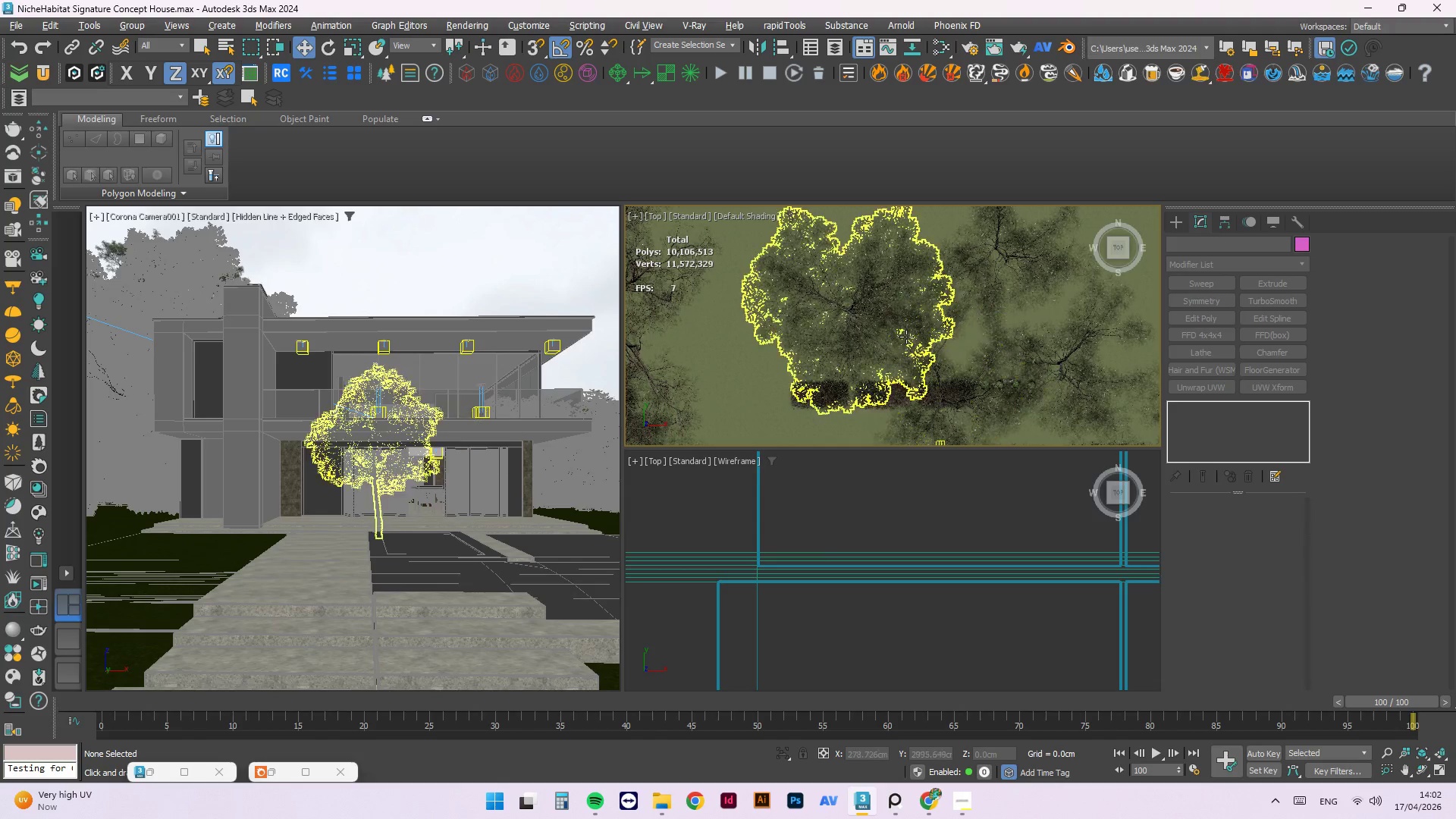 
scroll: coordinate [899, 204], scroll_direction: down, amount: 1.0
 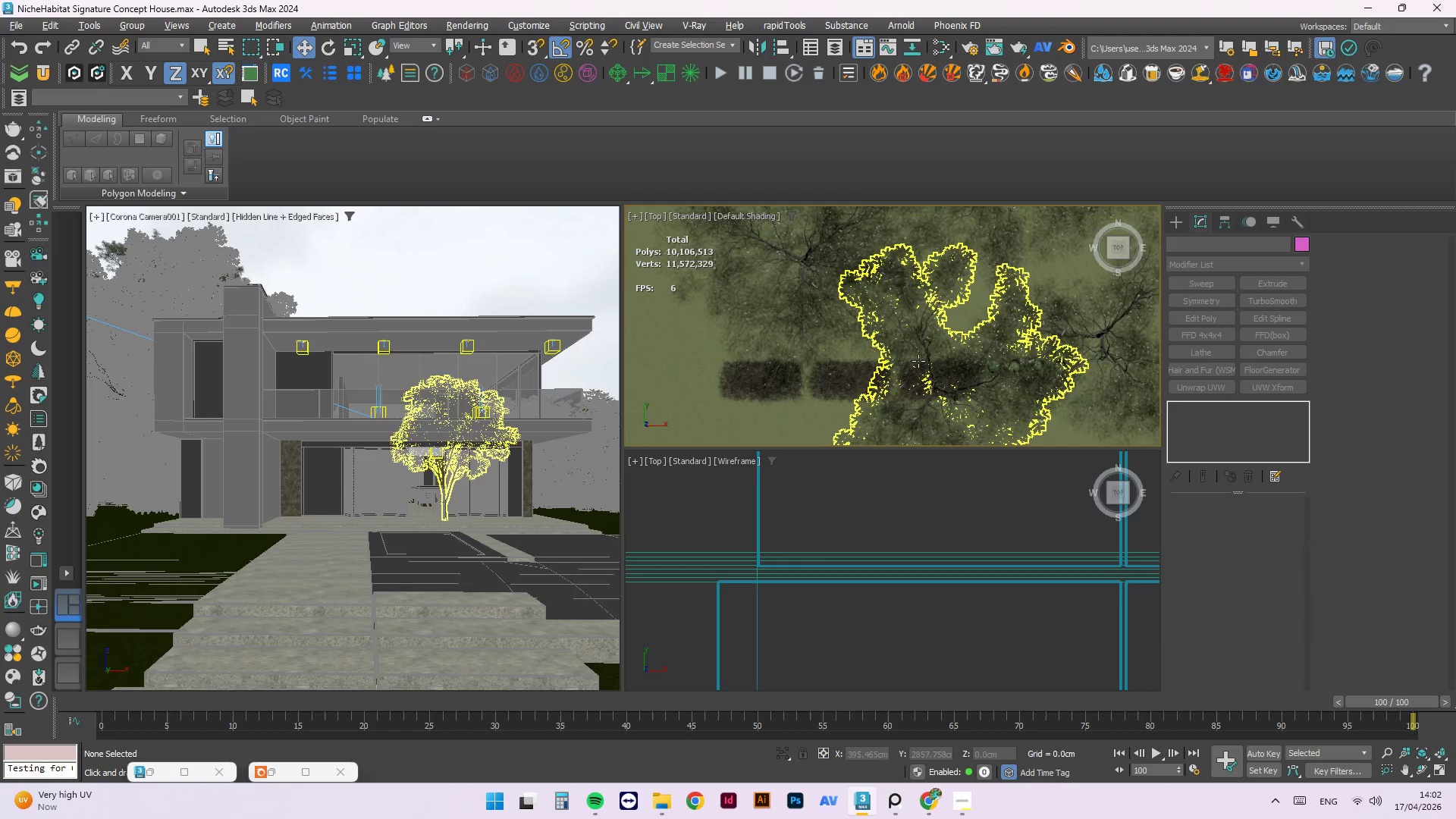 
left_click([929, 302])
 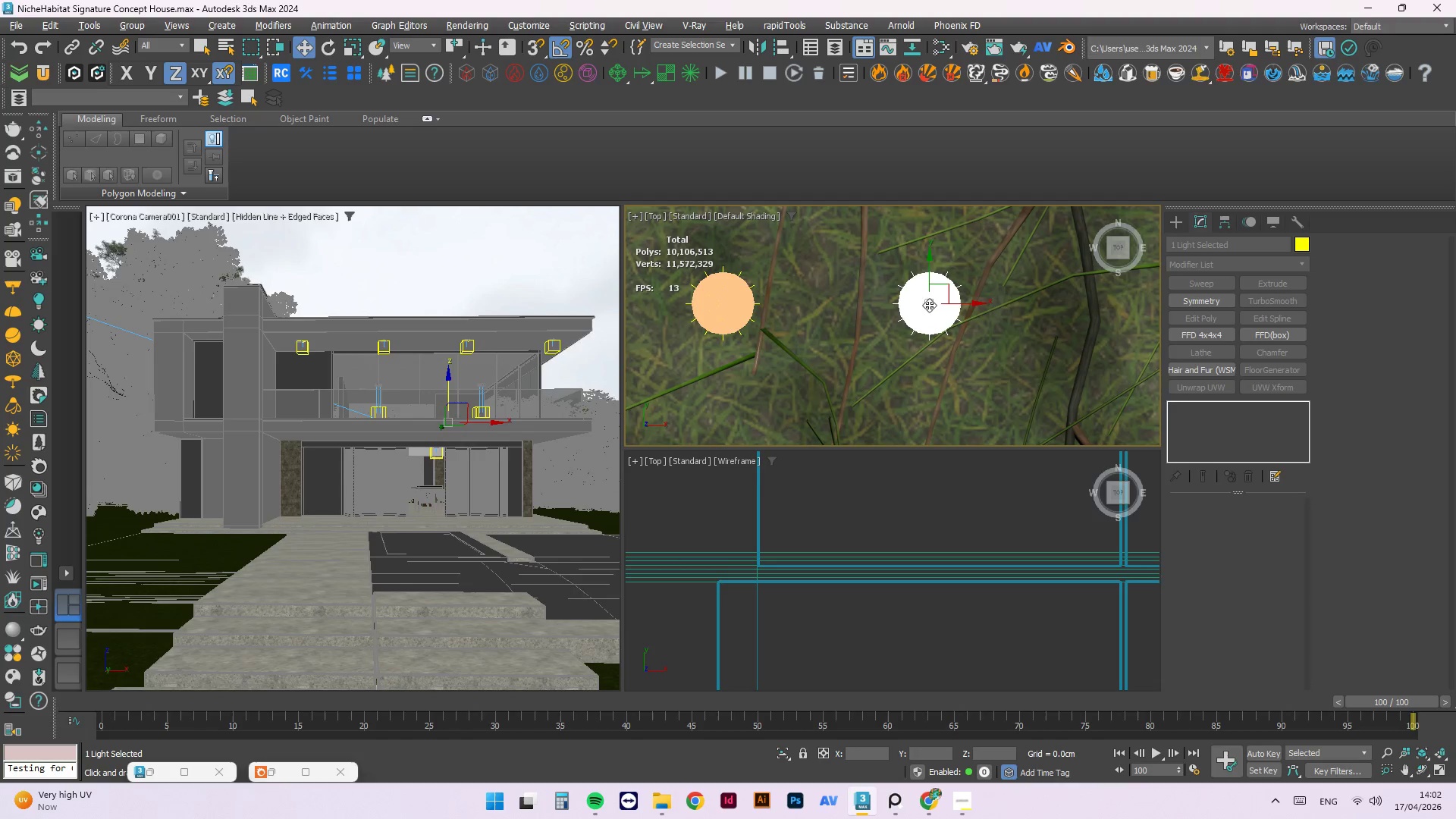 
scroll: coordinate [918, 320], scroll_direction: up, amount: 12.0
 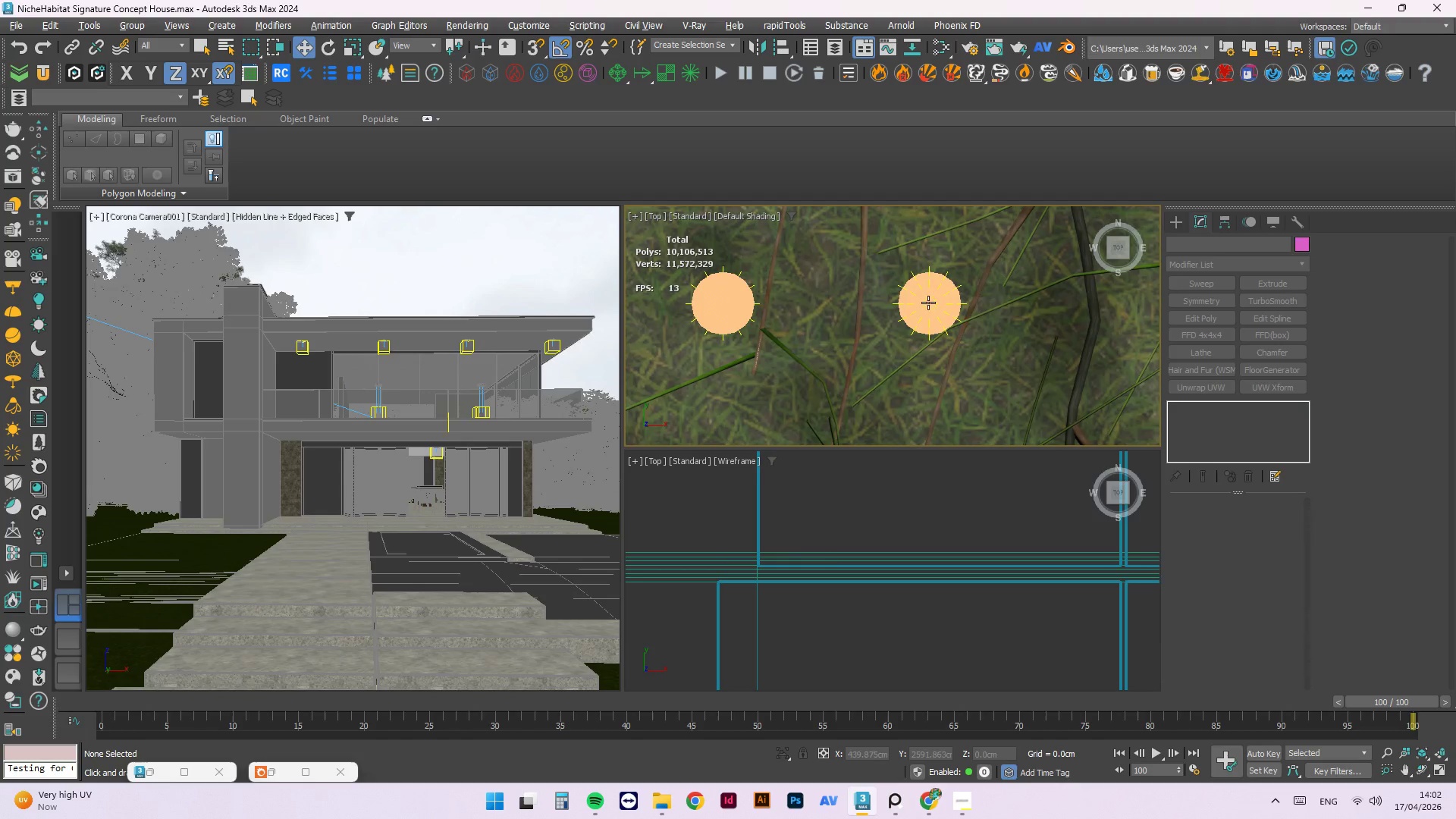 
key(Delete)
 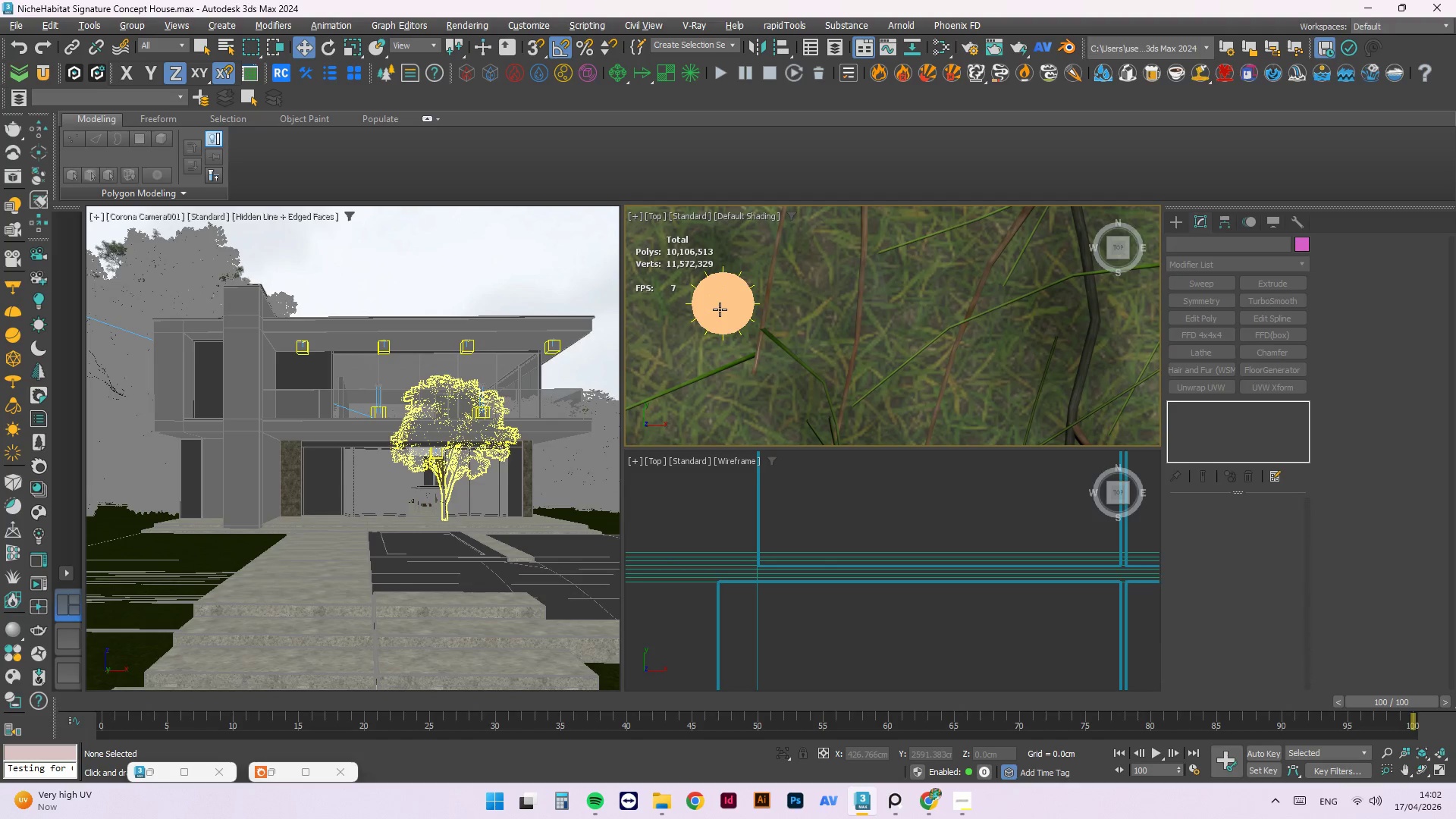 
left_click([720, 308])
 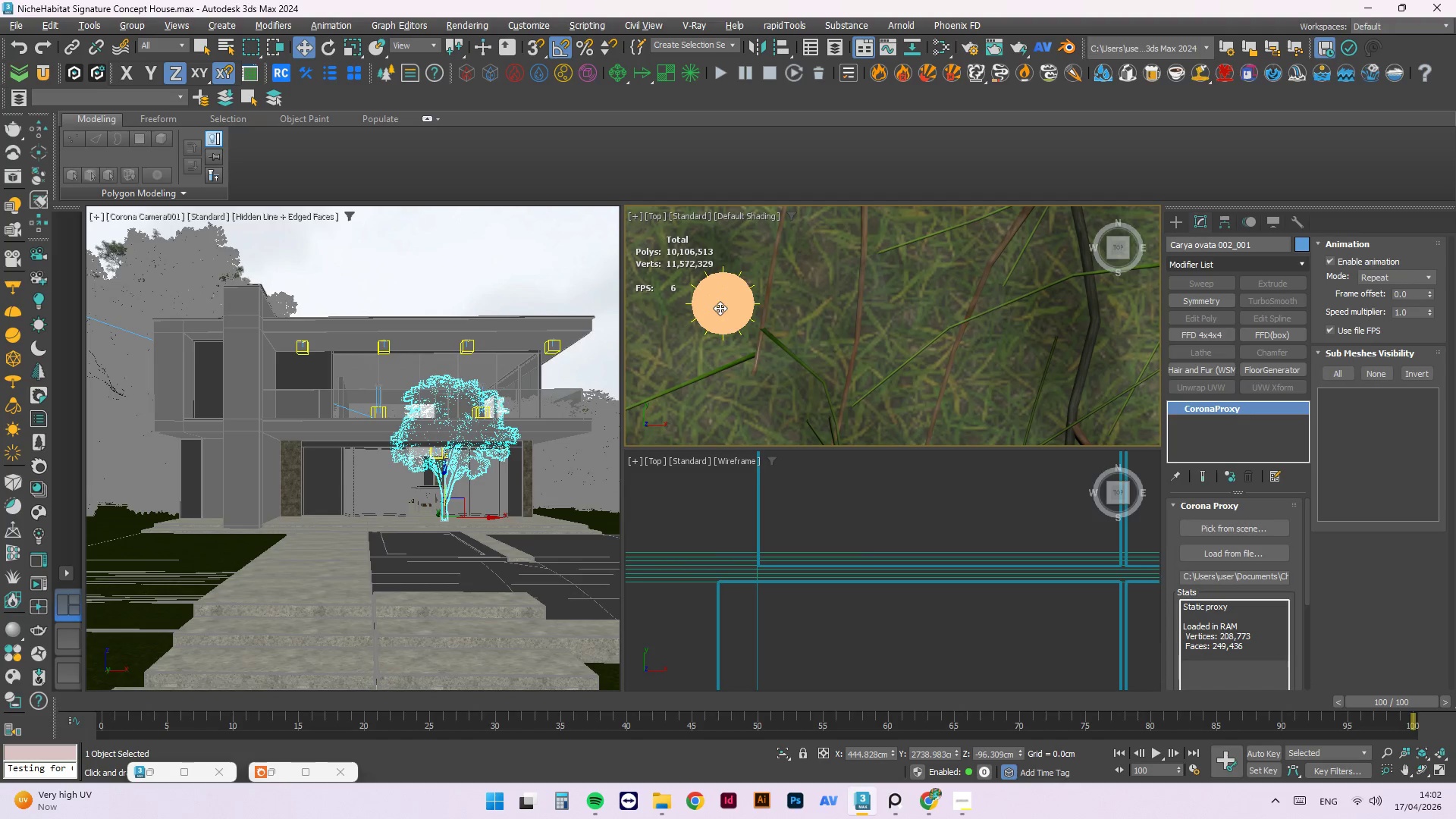 
key(Delete)
 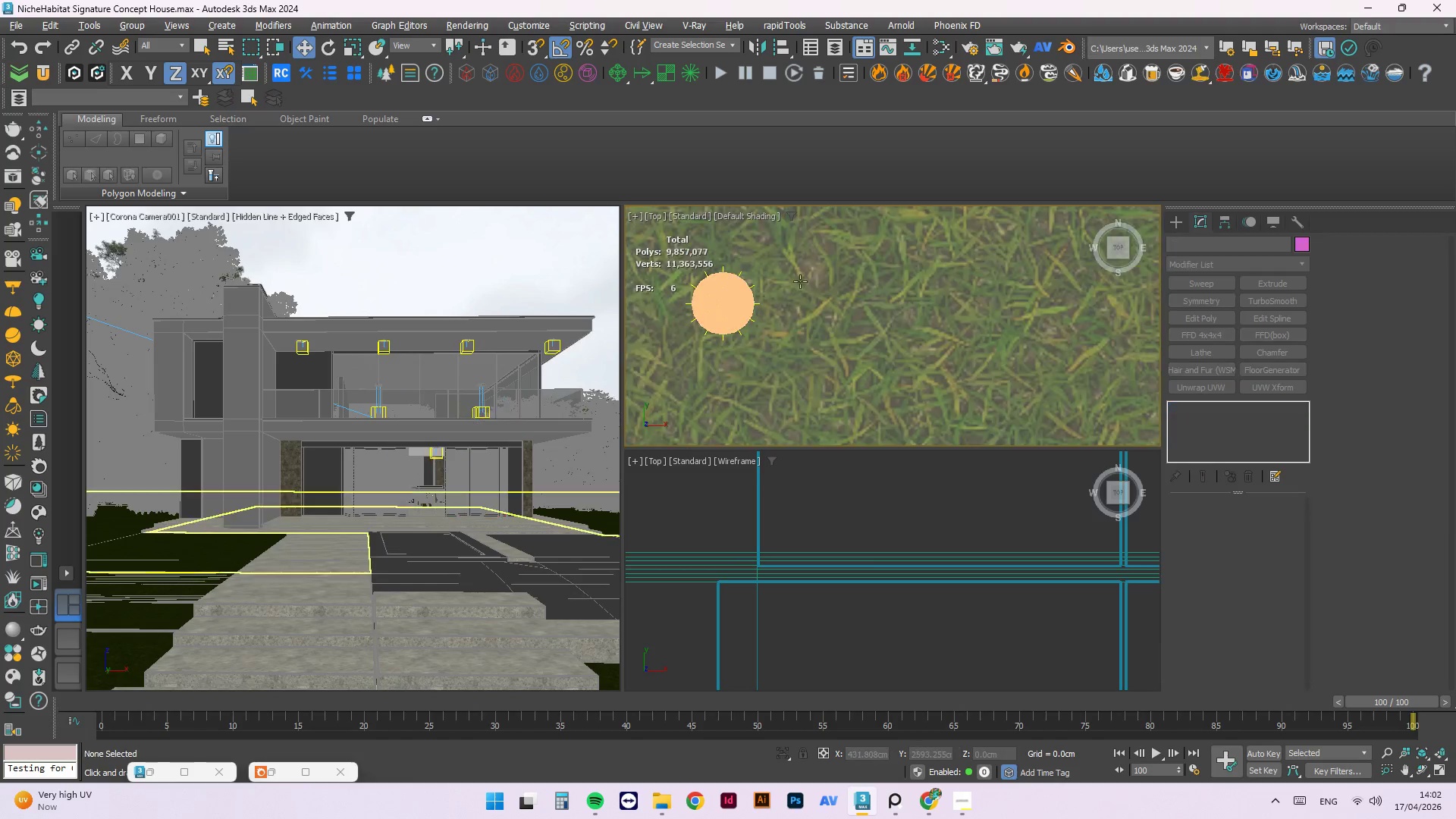 
scroll: coordinate [800, 281], scroll_direction: down, amount: 4.0
 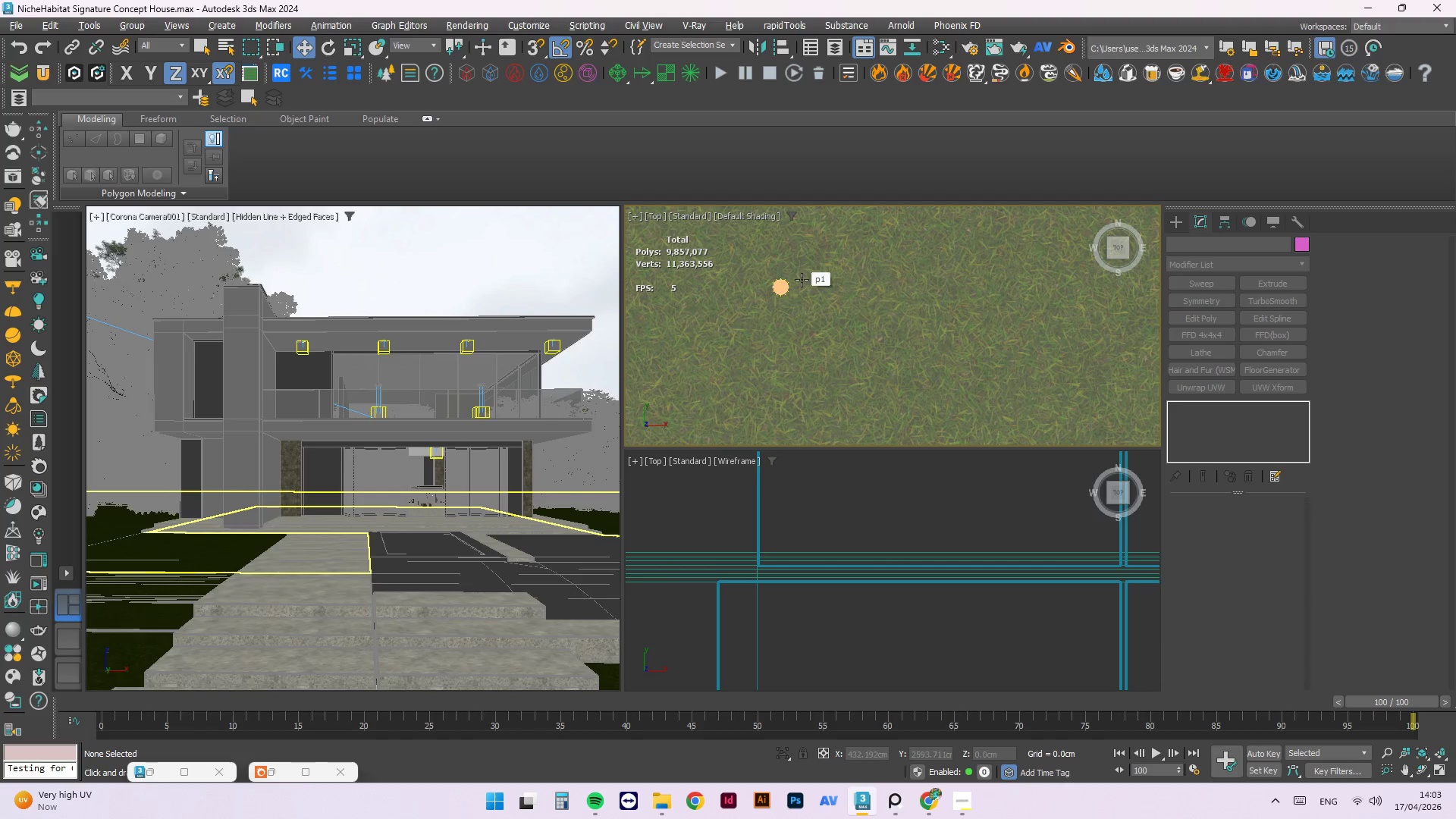 
key(Control+ControlLeft)
 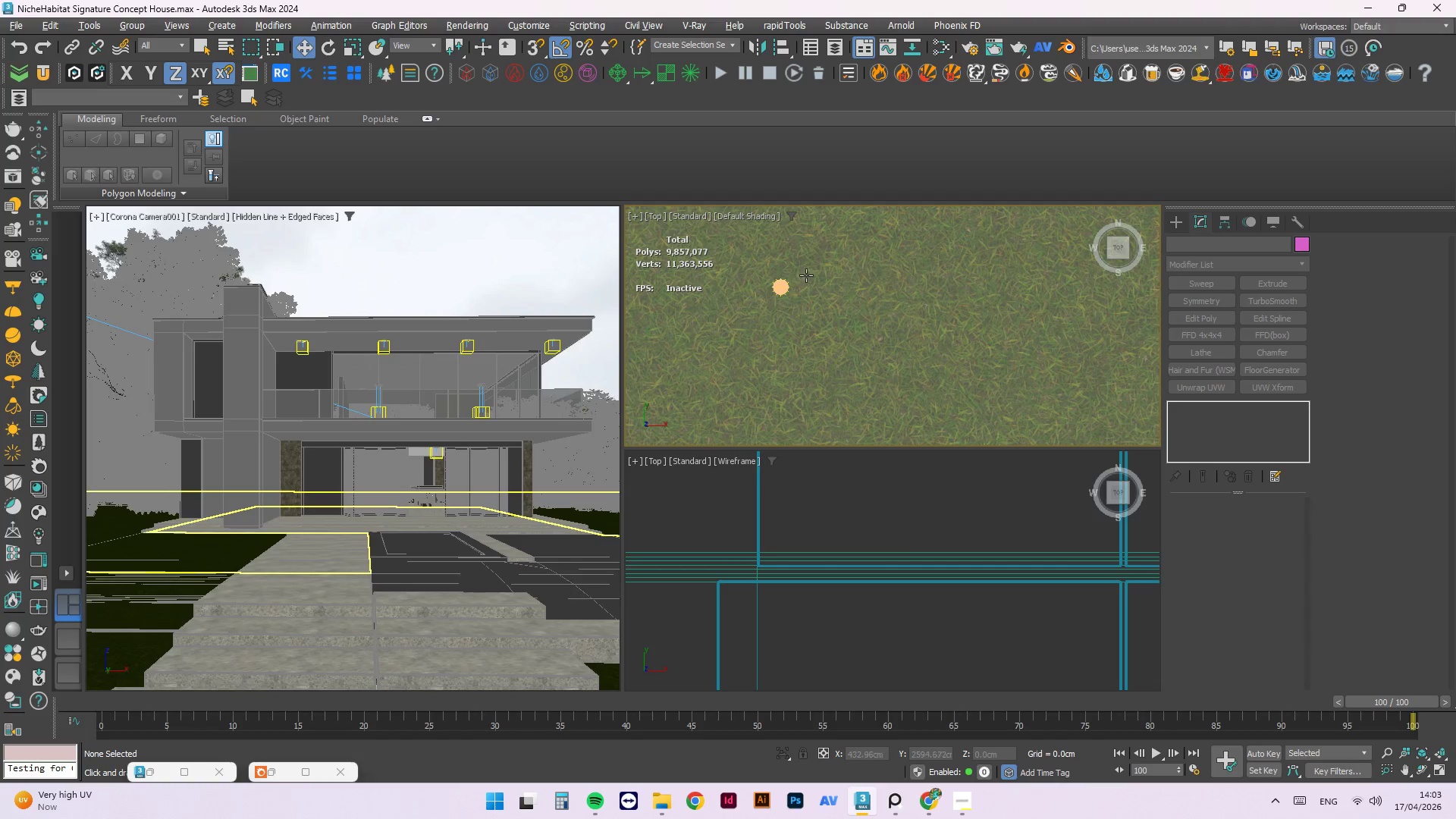 
key(Control+Z)
 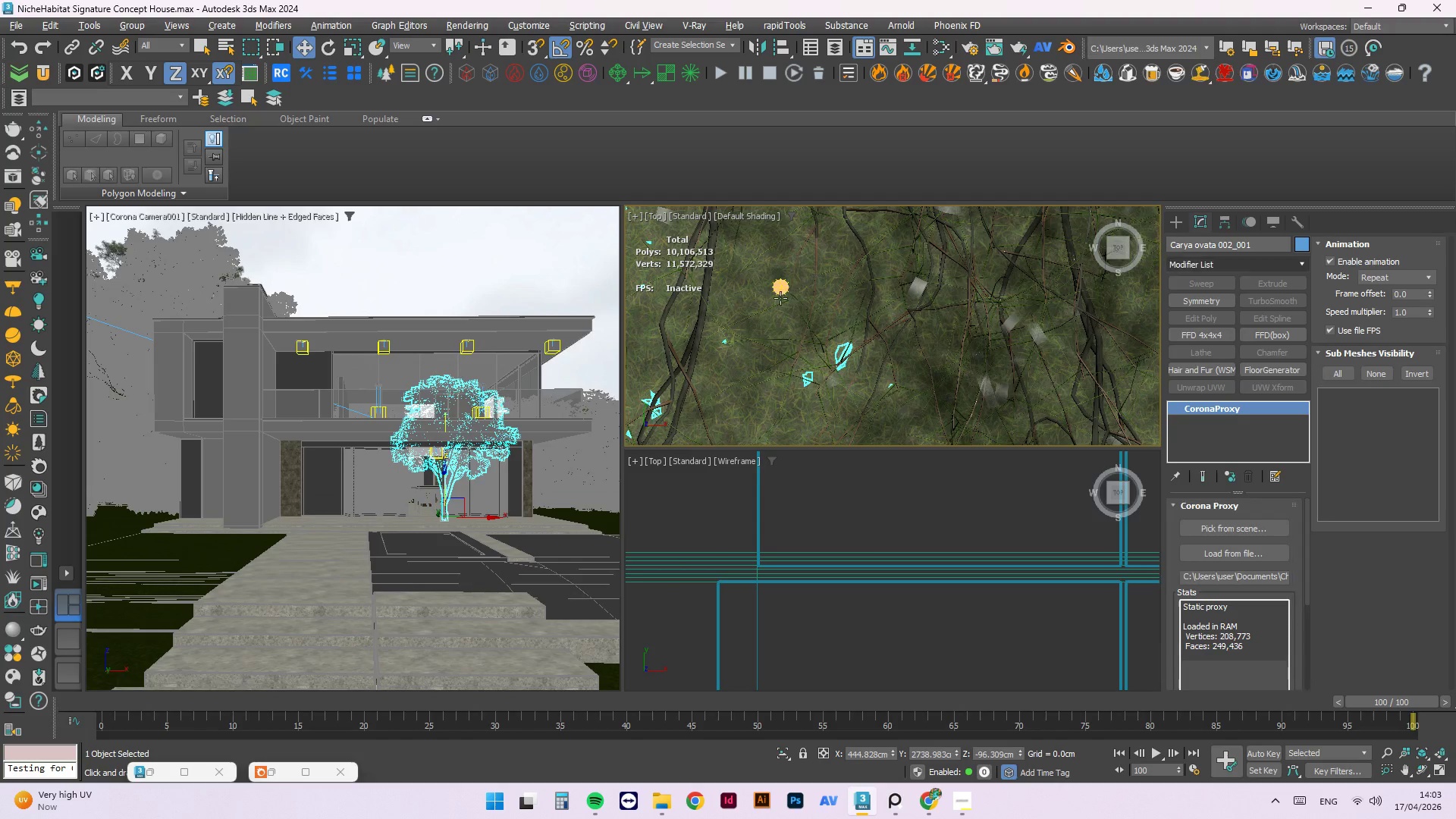 
left_click([788, 266])
 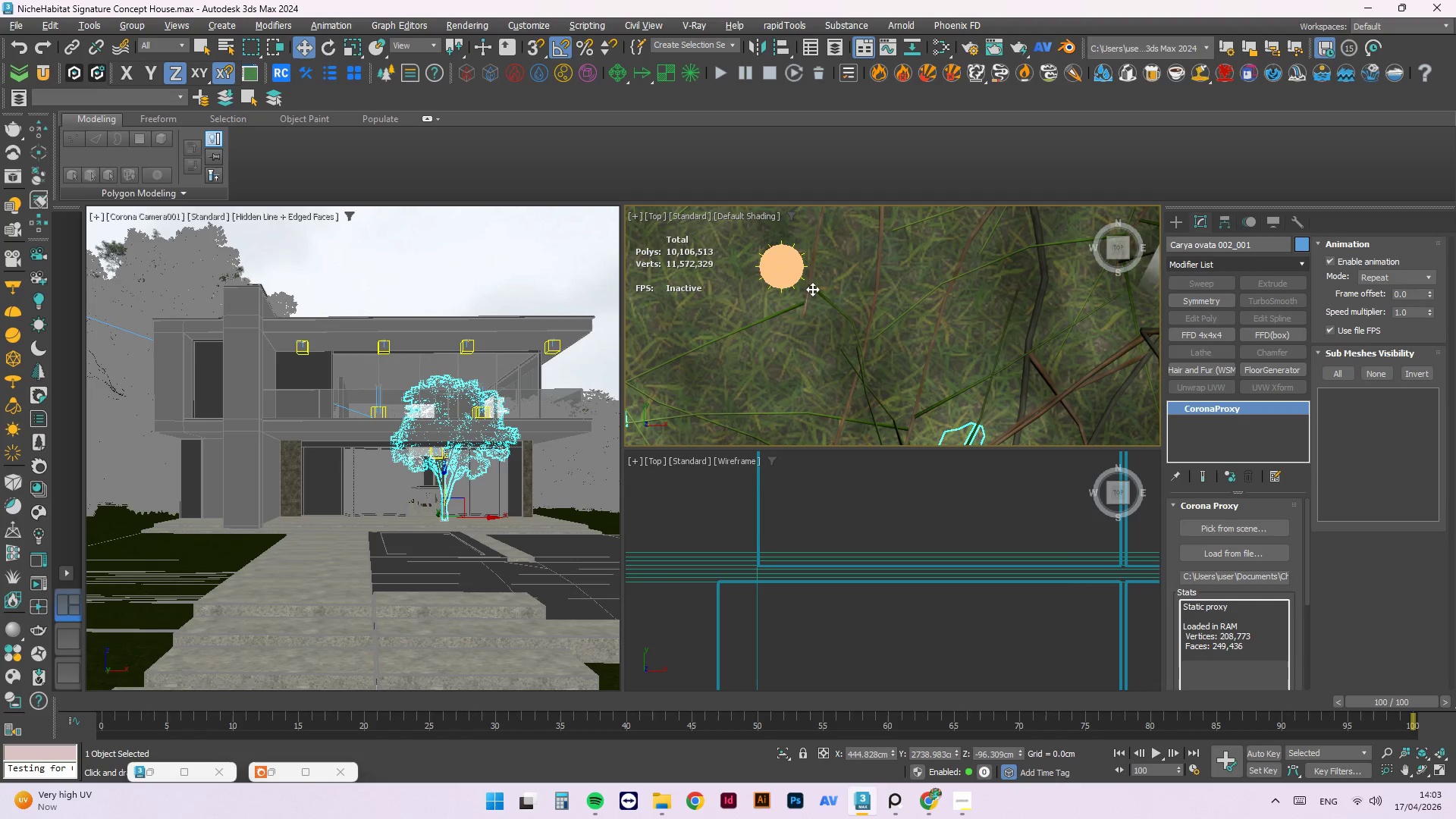 
scroll: coordinate [780, 298], scroll_direction: up, amount: 3.0
 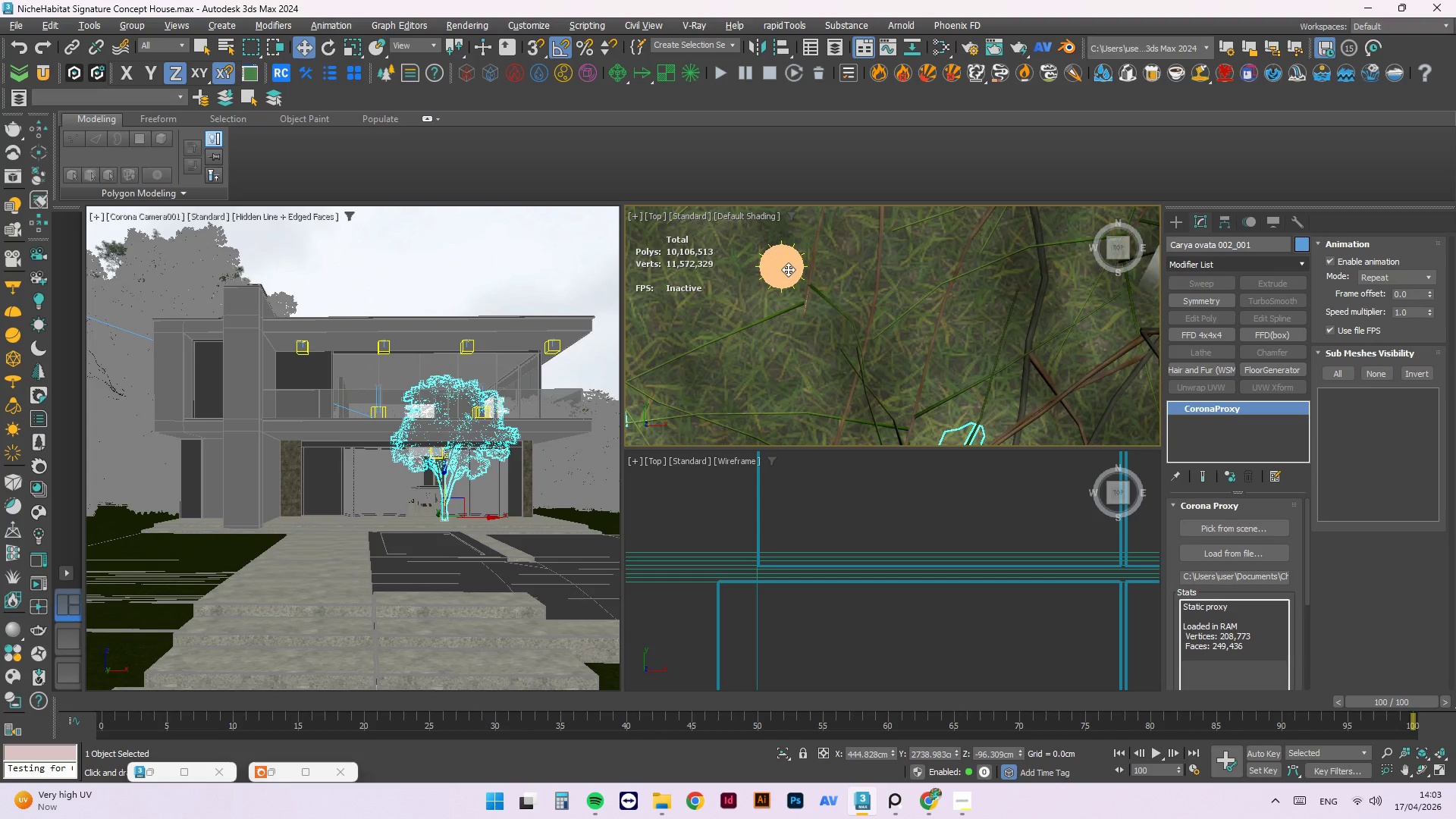 
scroll: coordinate [825, 321], scroll_direction: down, amount: 16.0
 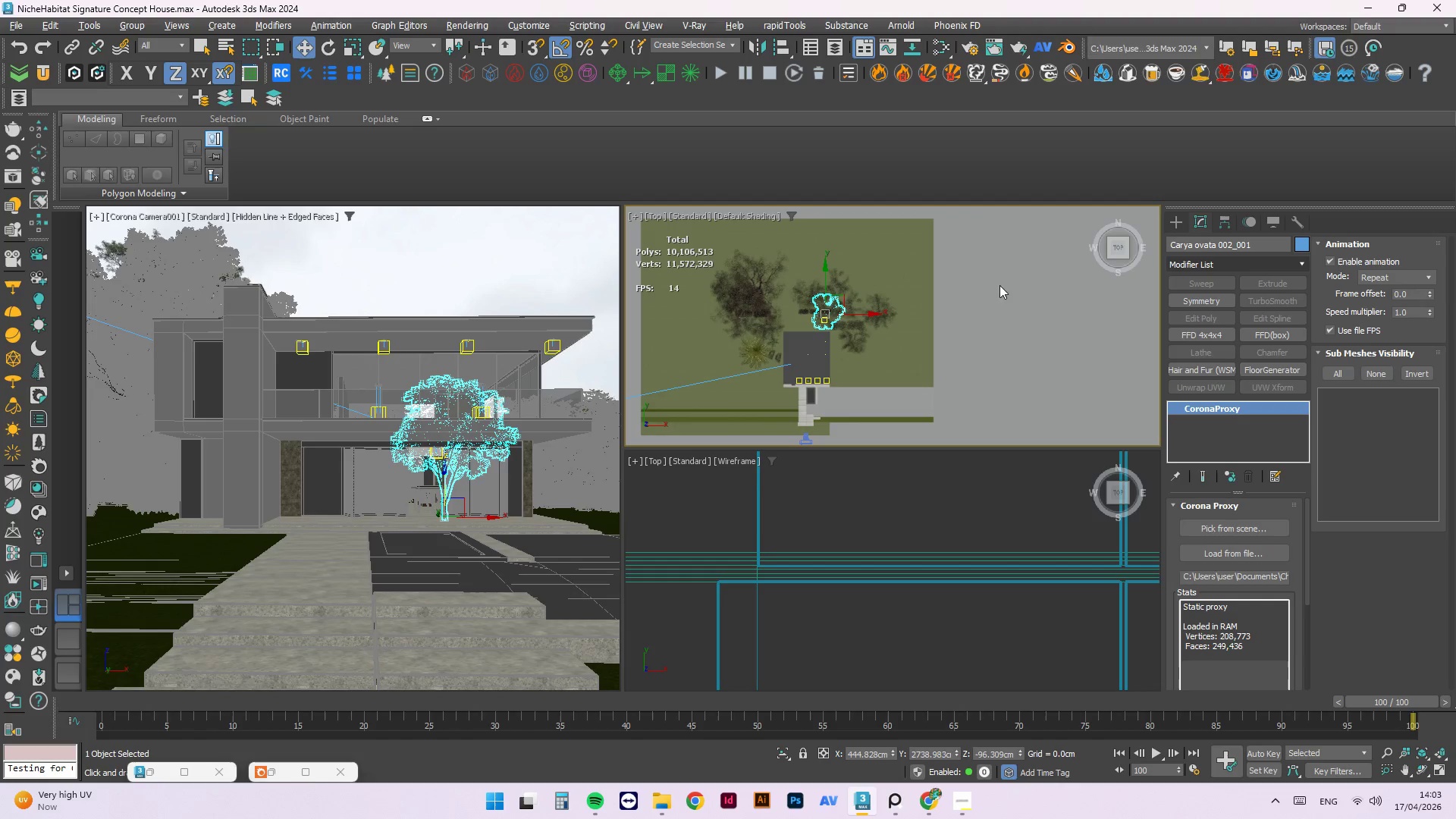 
left_click([1011, 289])
 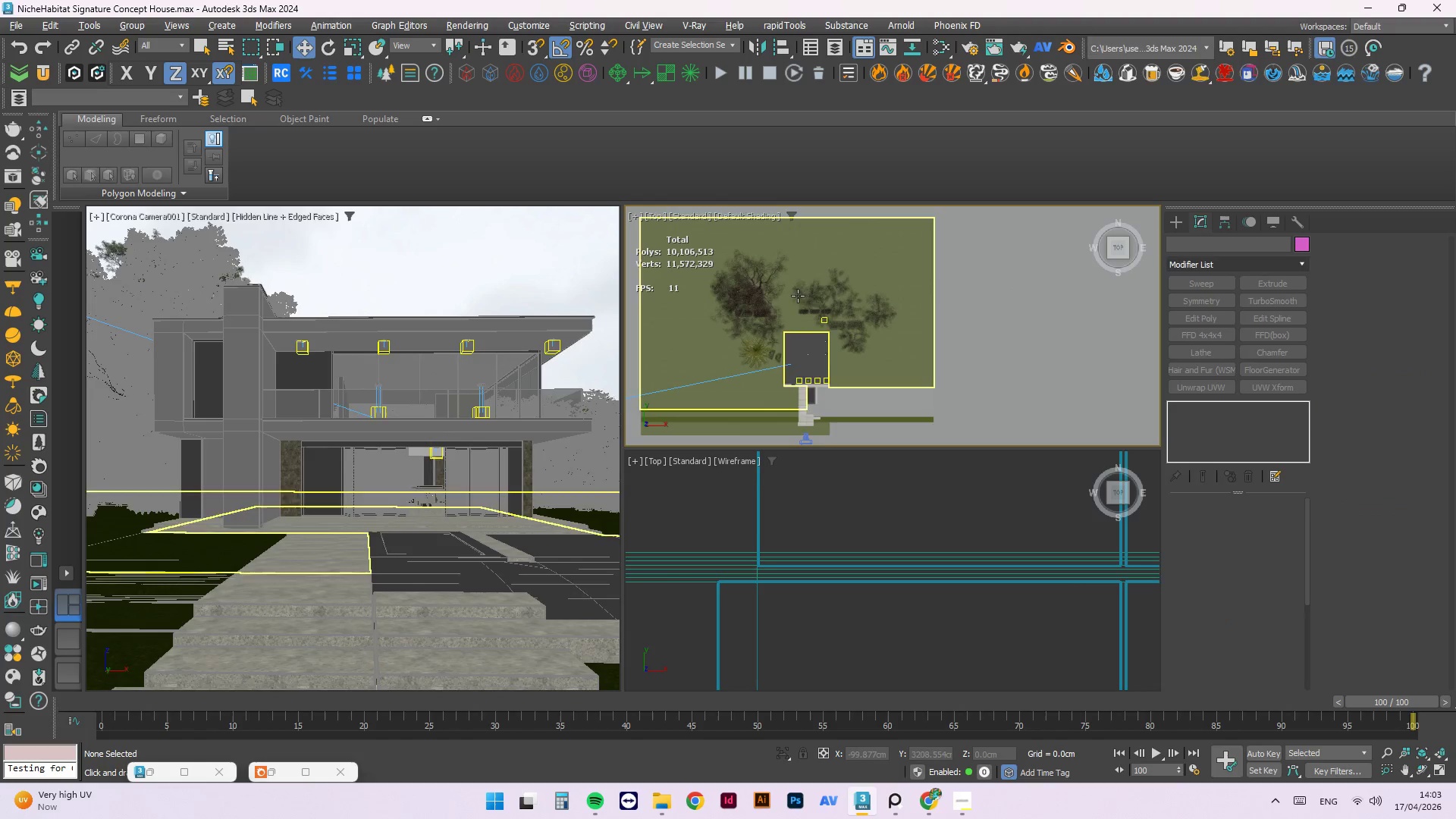 
scroll: coordinate [882, 278], scroll_direction: up, amount: 21.0
 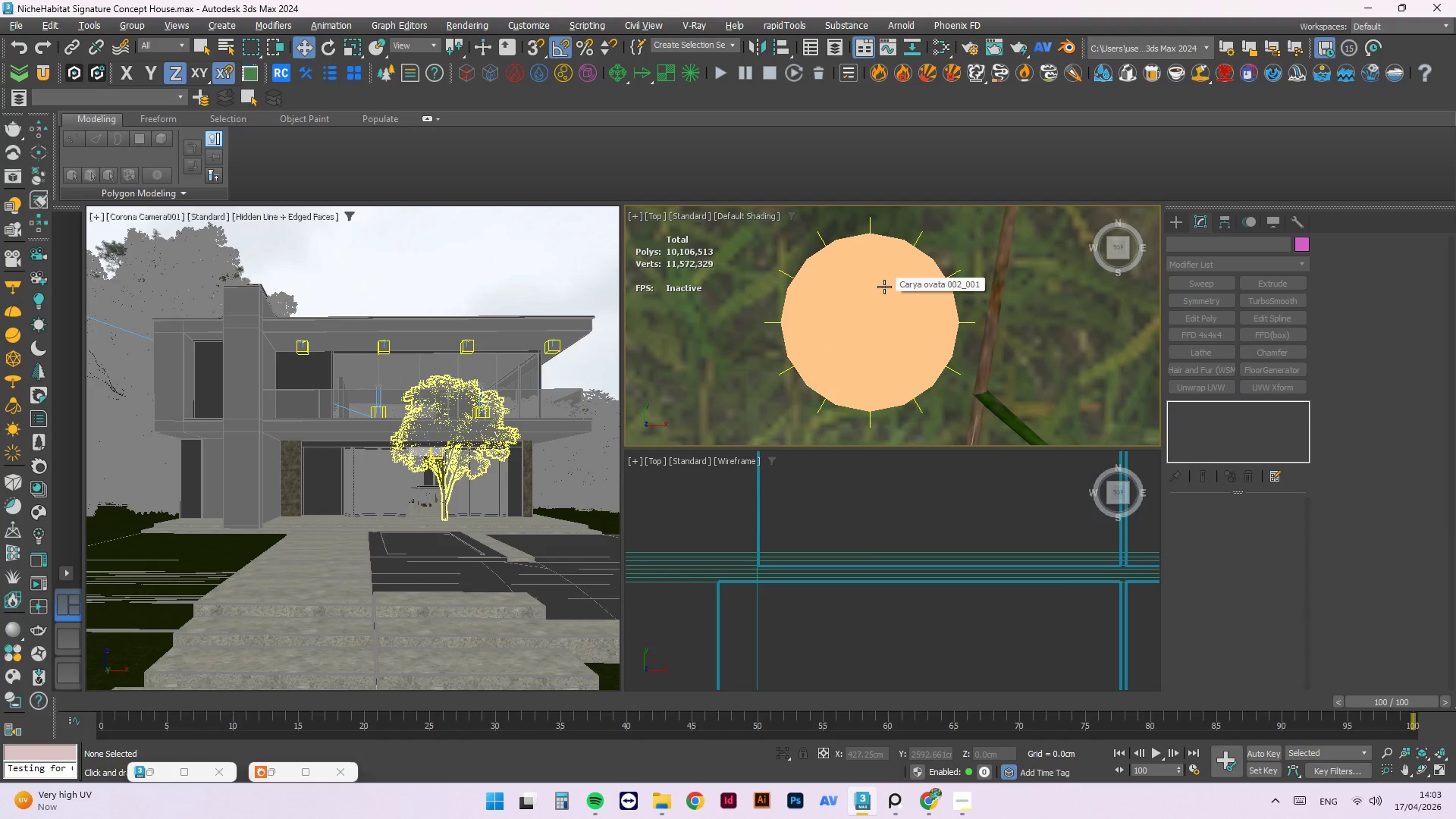 
left_click([884, 287])
 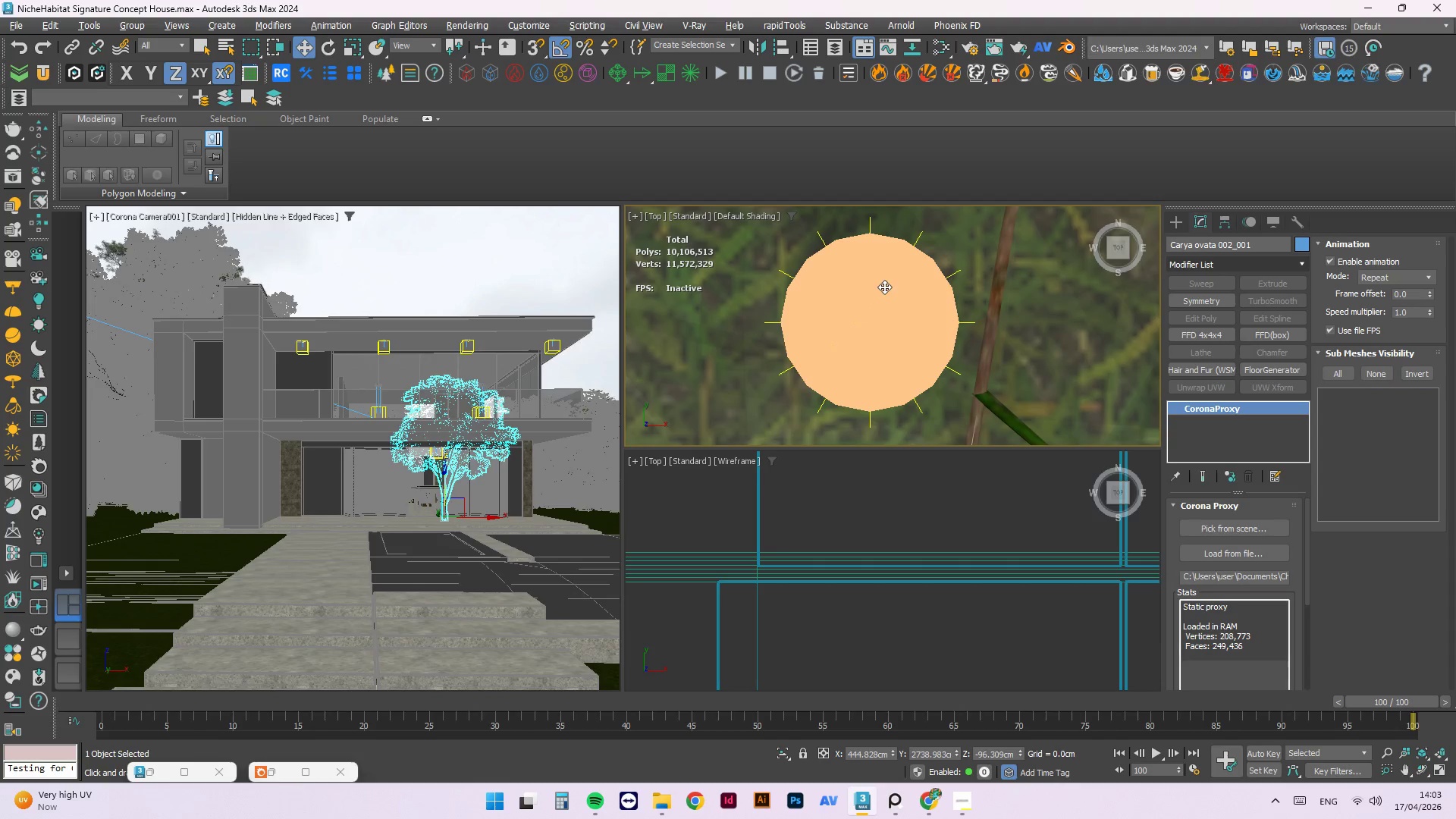 
key(Escape)
 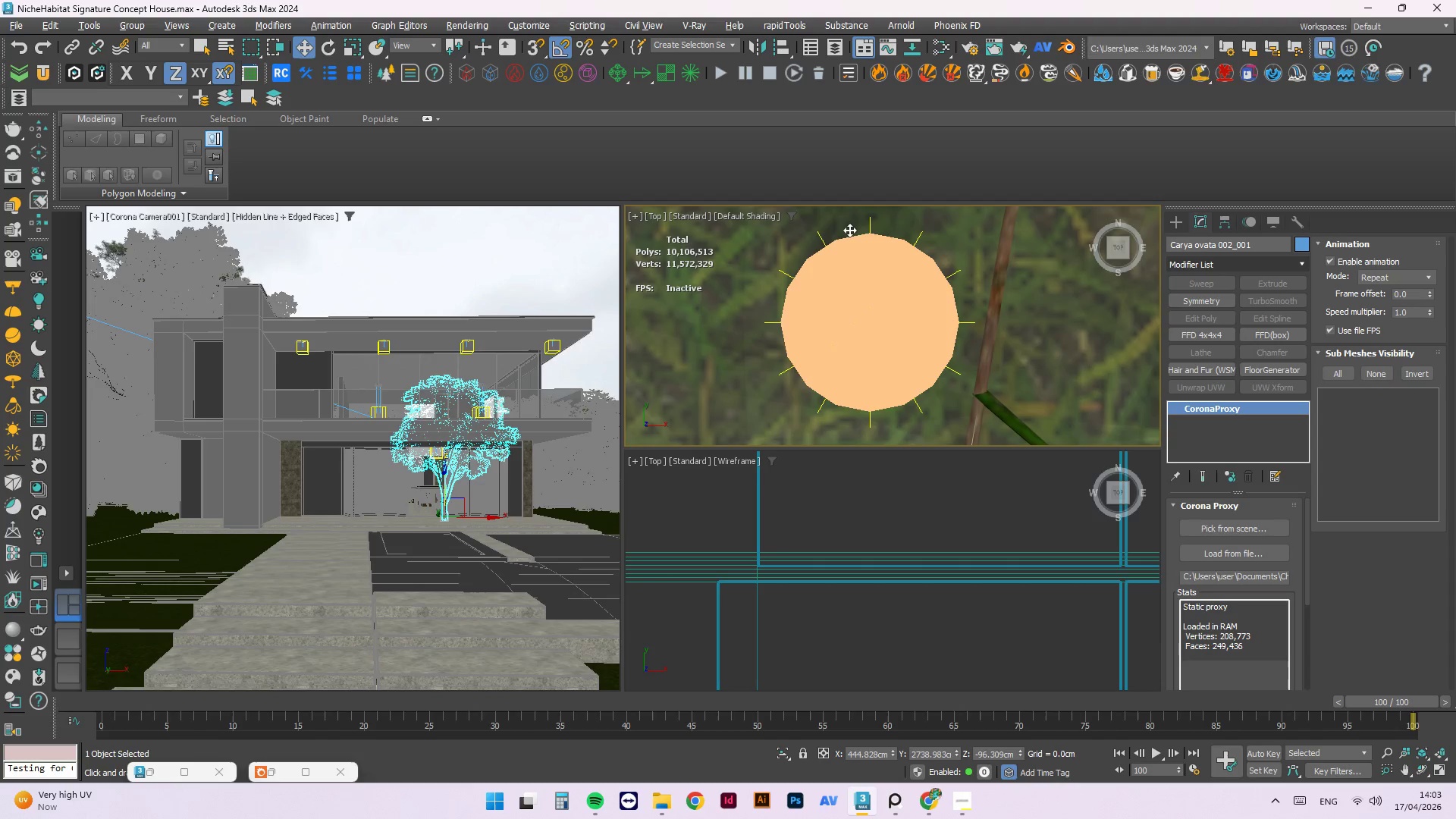 
scroll: coordinate [887, 225], scroll_direction: up, amount: 2.0
 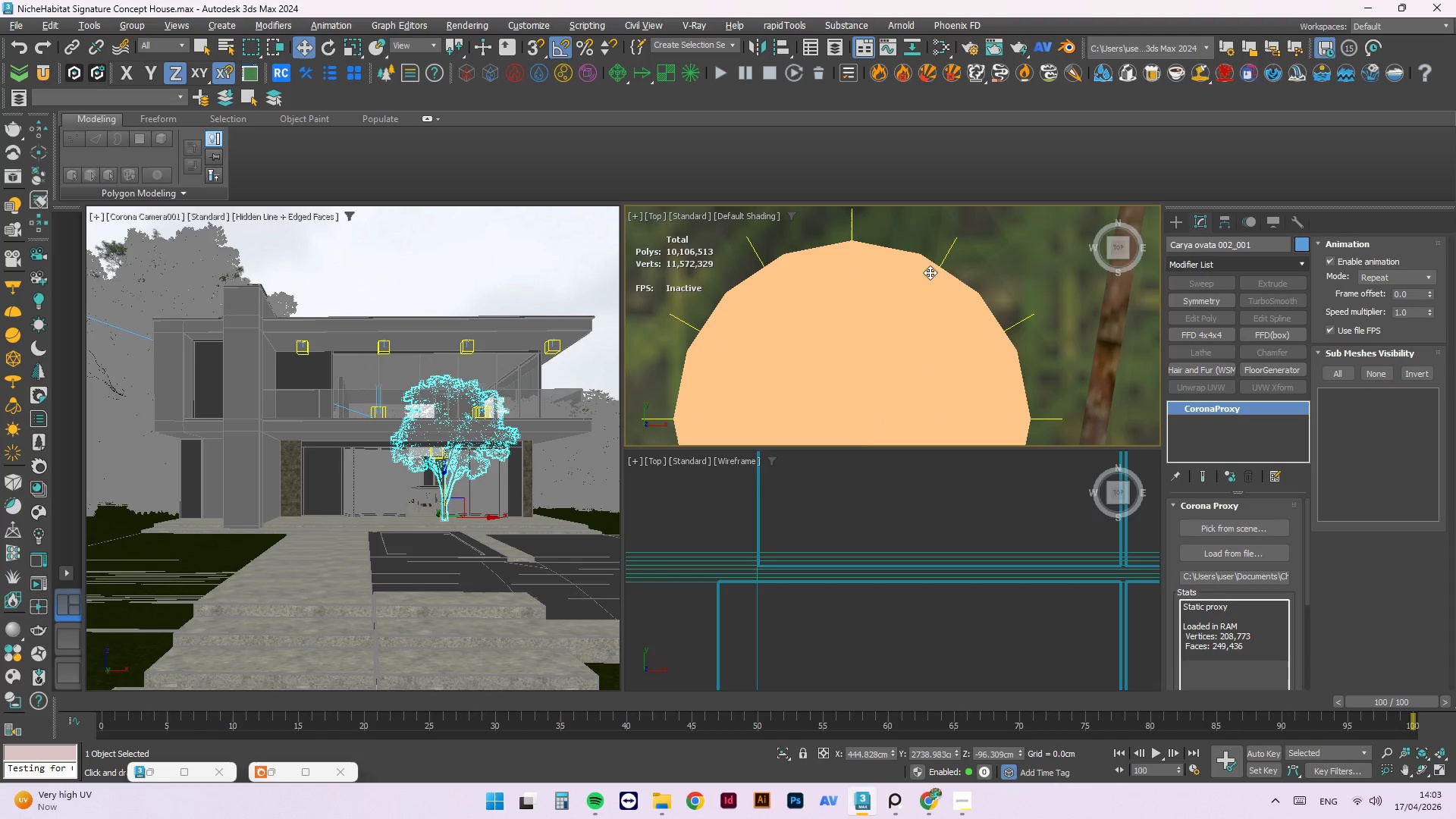 
key(Escape)
 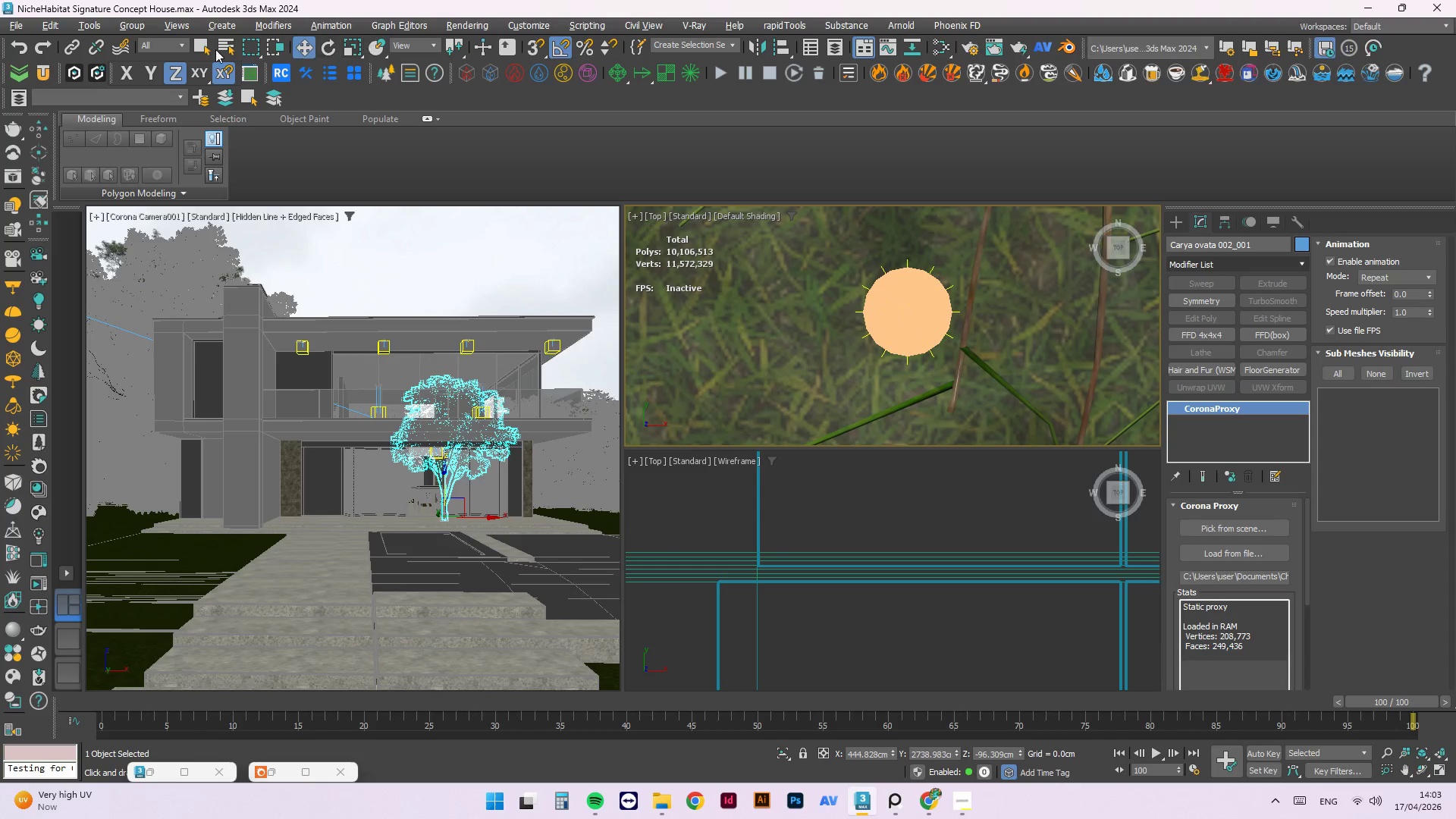 
scroll: coordinate [925, 277], scroll_direction: down, amount: 4.0
 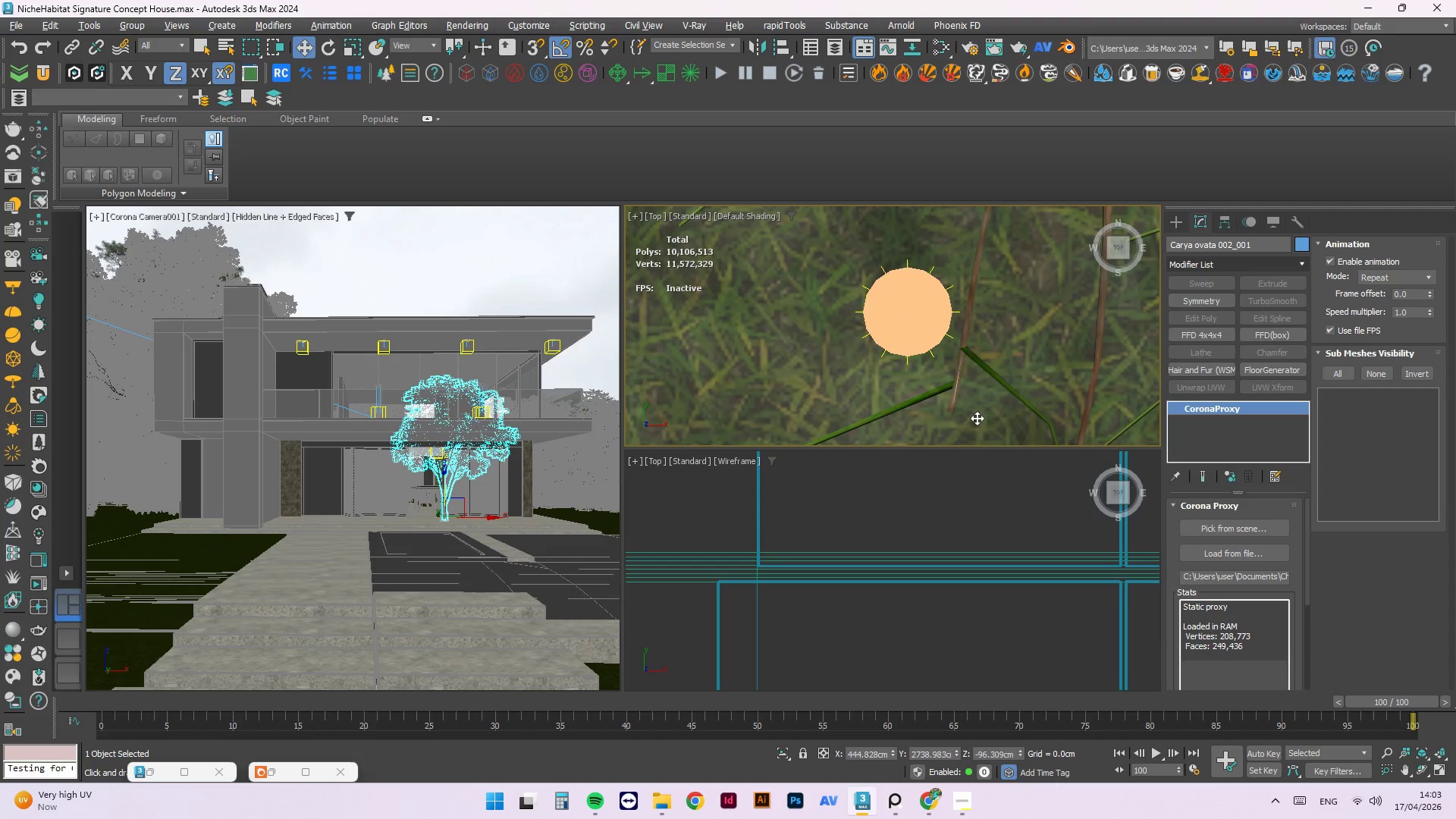 
left_click([180, 45])
 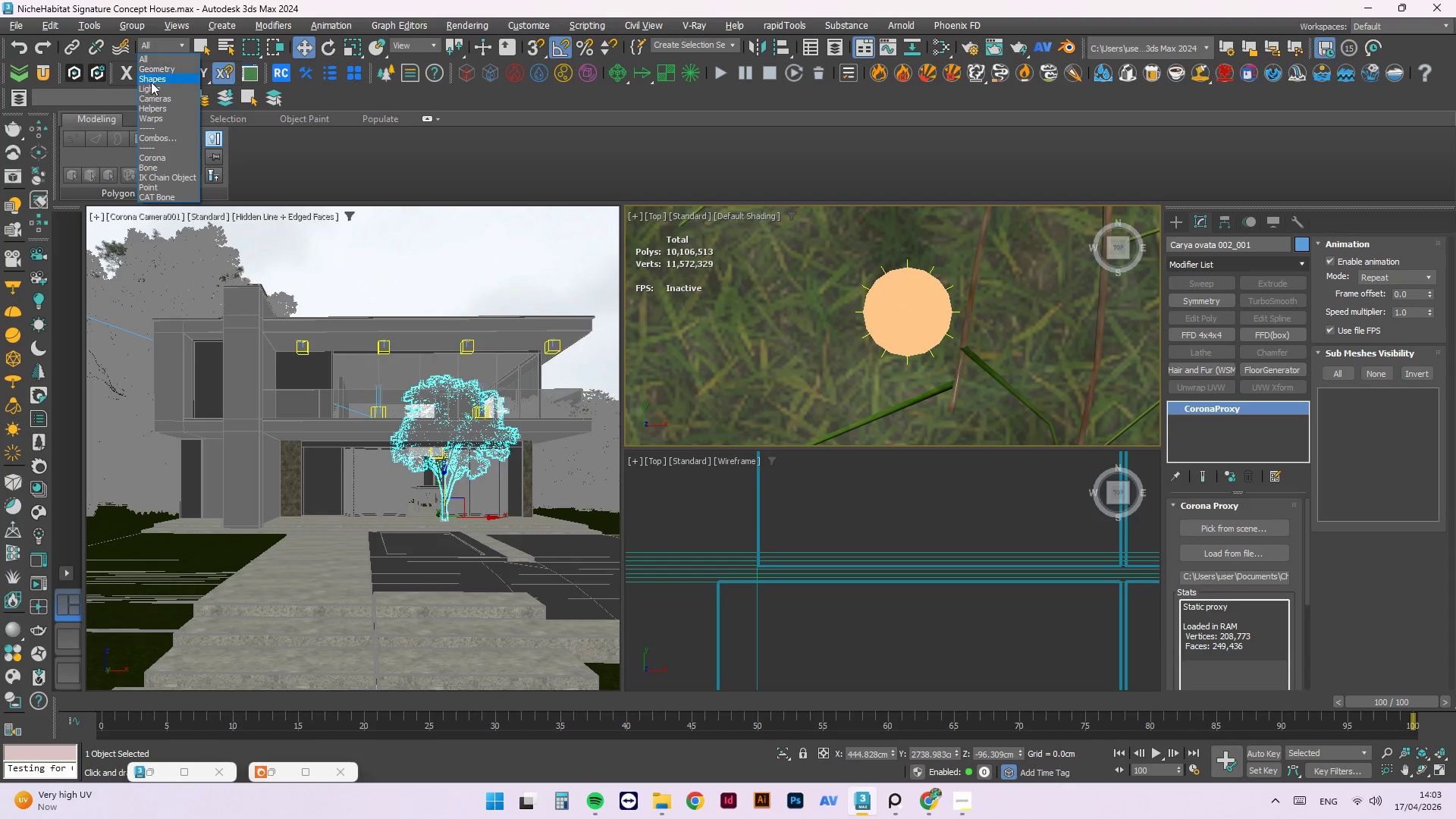 
left_click([148, 86])
 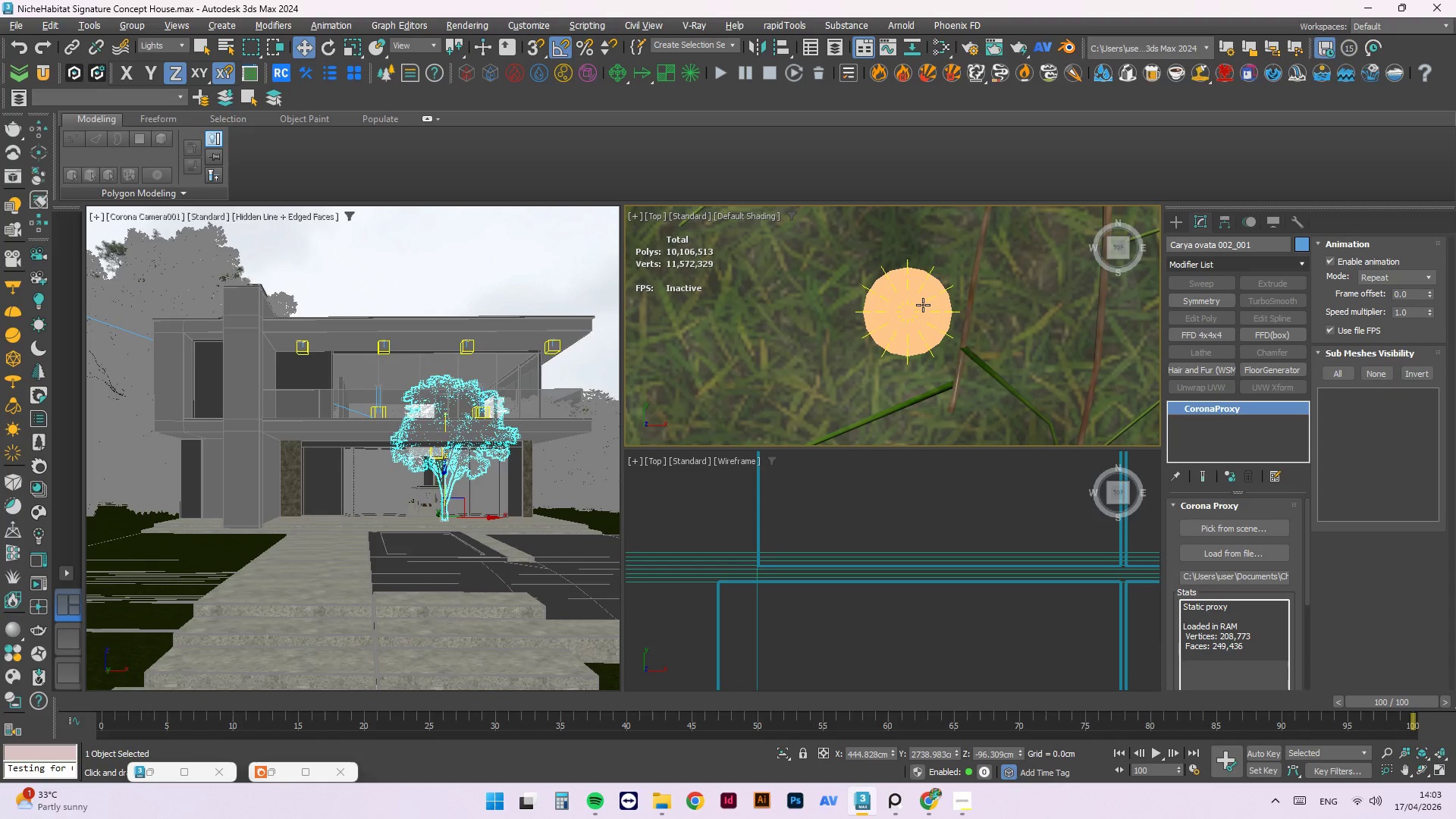 
left_click([924, 304])
 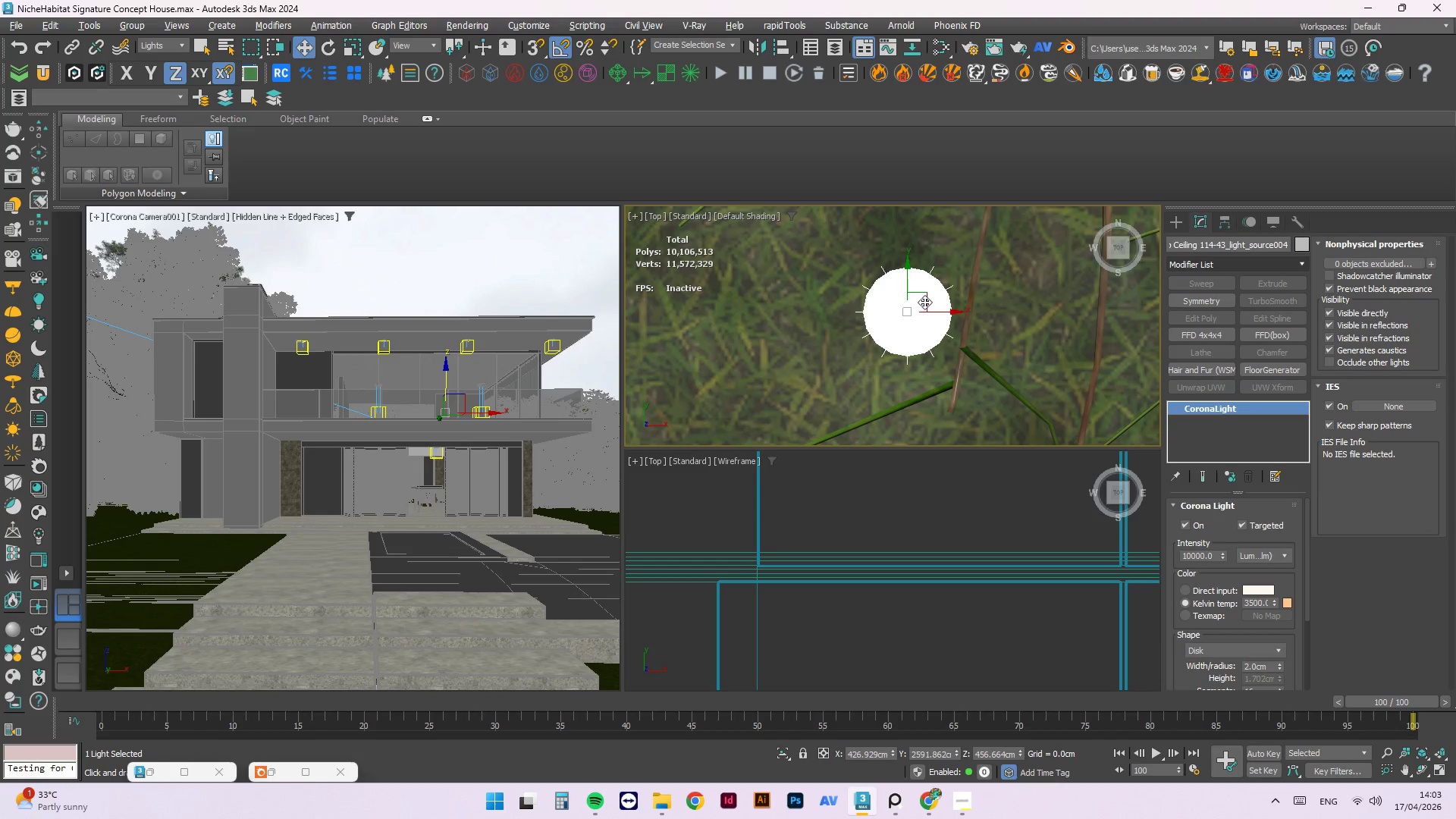 
key(Delete)
 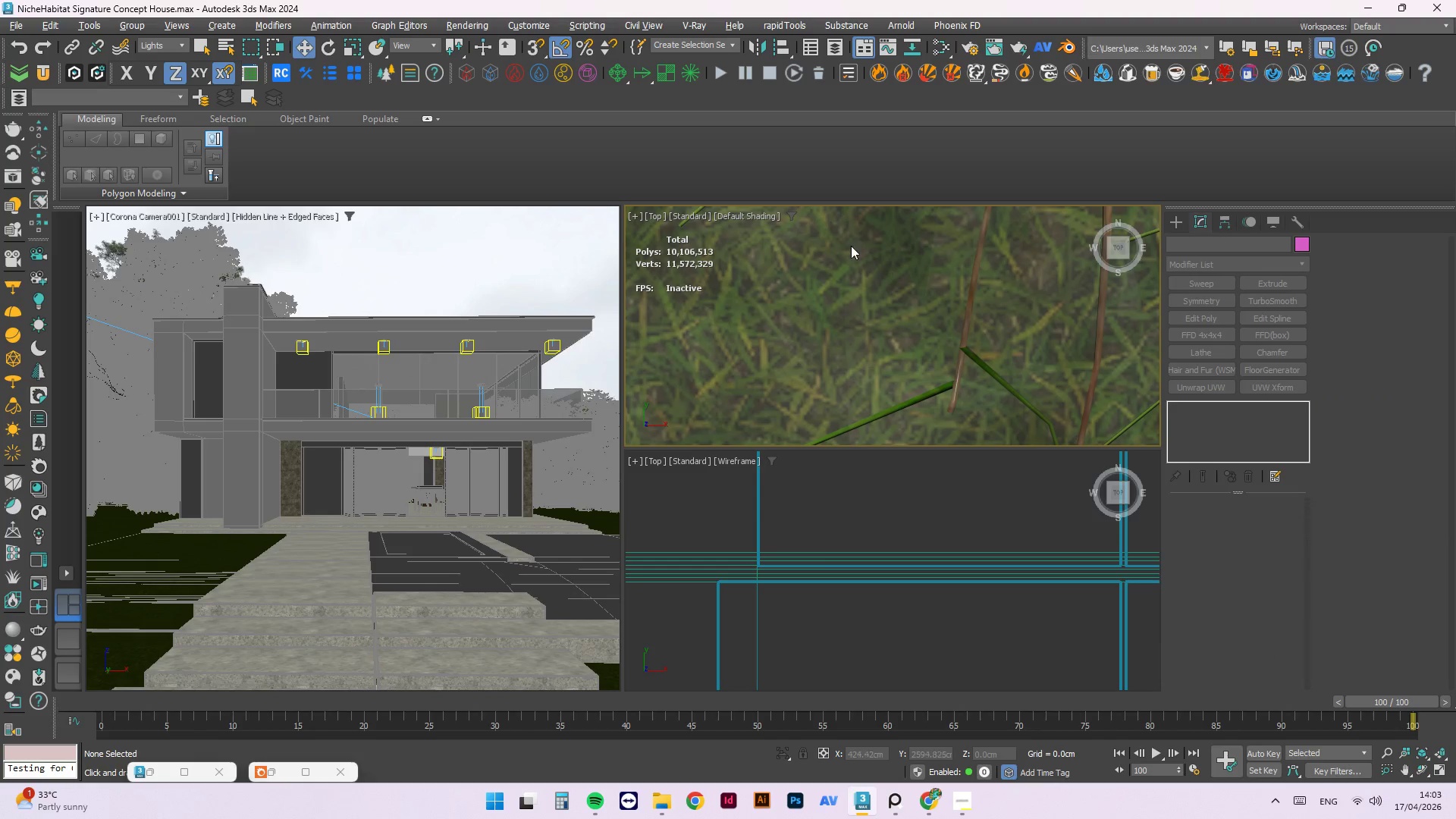 
scroll: coordinate [880, 305], scroll_direction: down, amount: 11.0
 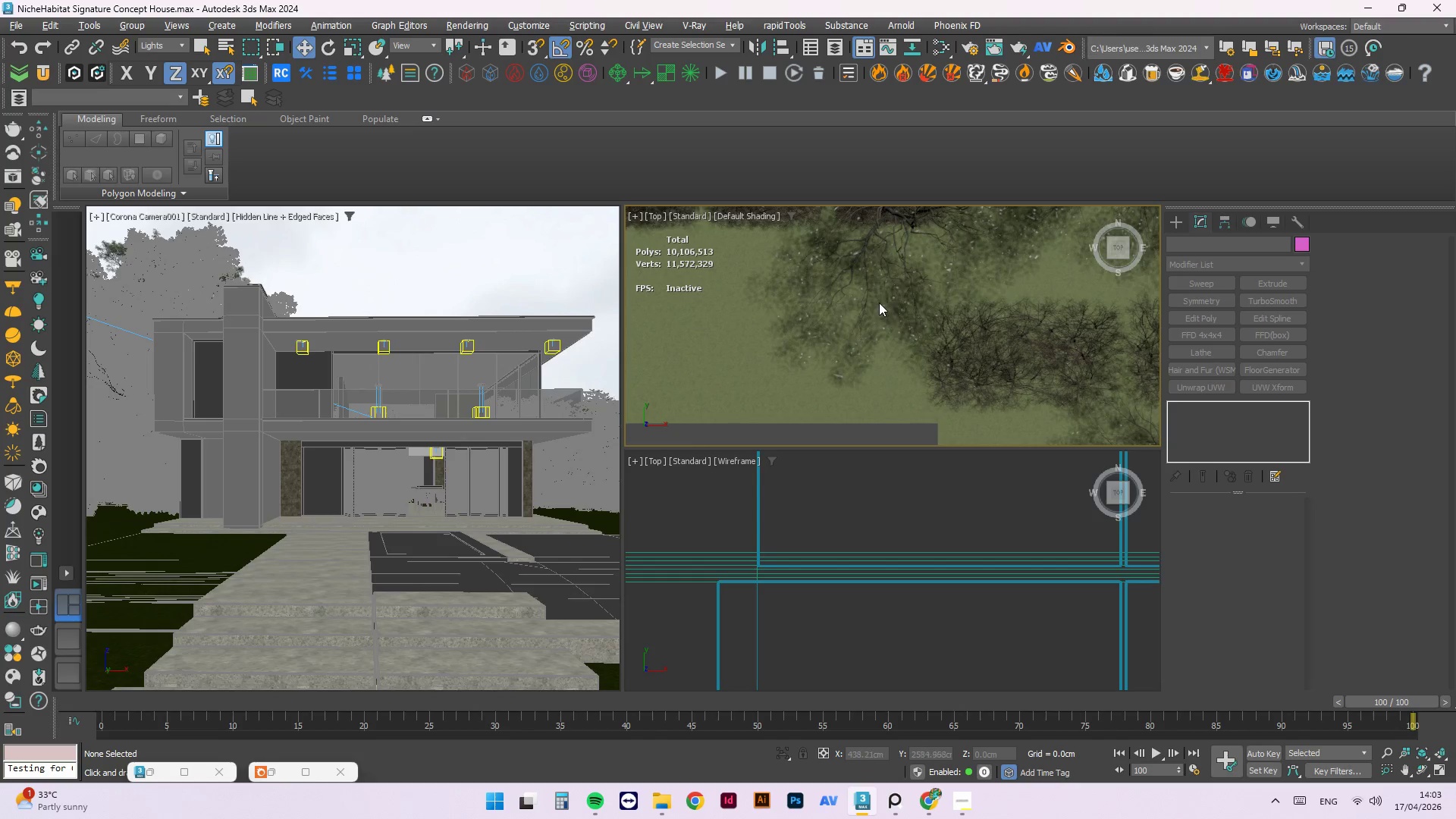 
scroll: coordinate [878, 303], scroll_direction: up, amount: 5.0
 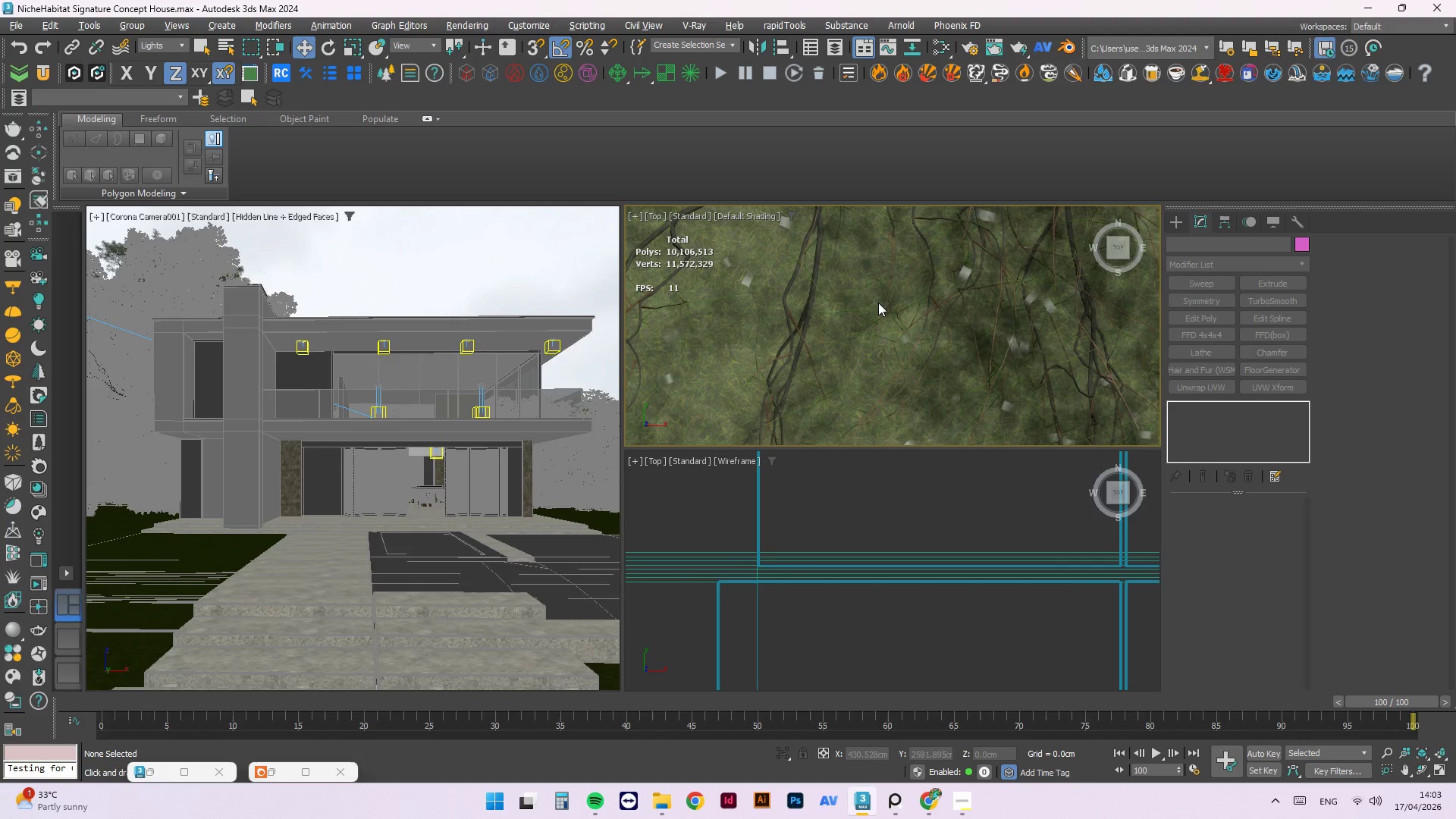 
scroll: coordinate [845, 281], scroll_direction: down, amount: 12.0
 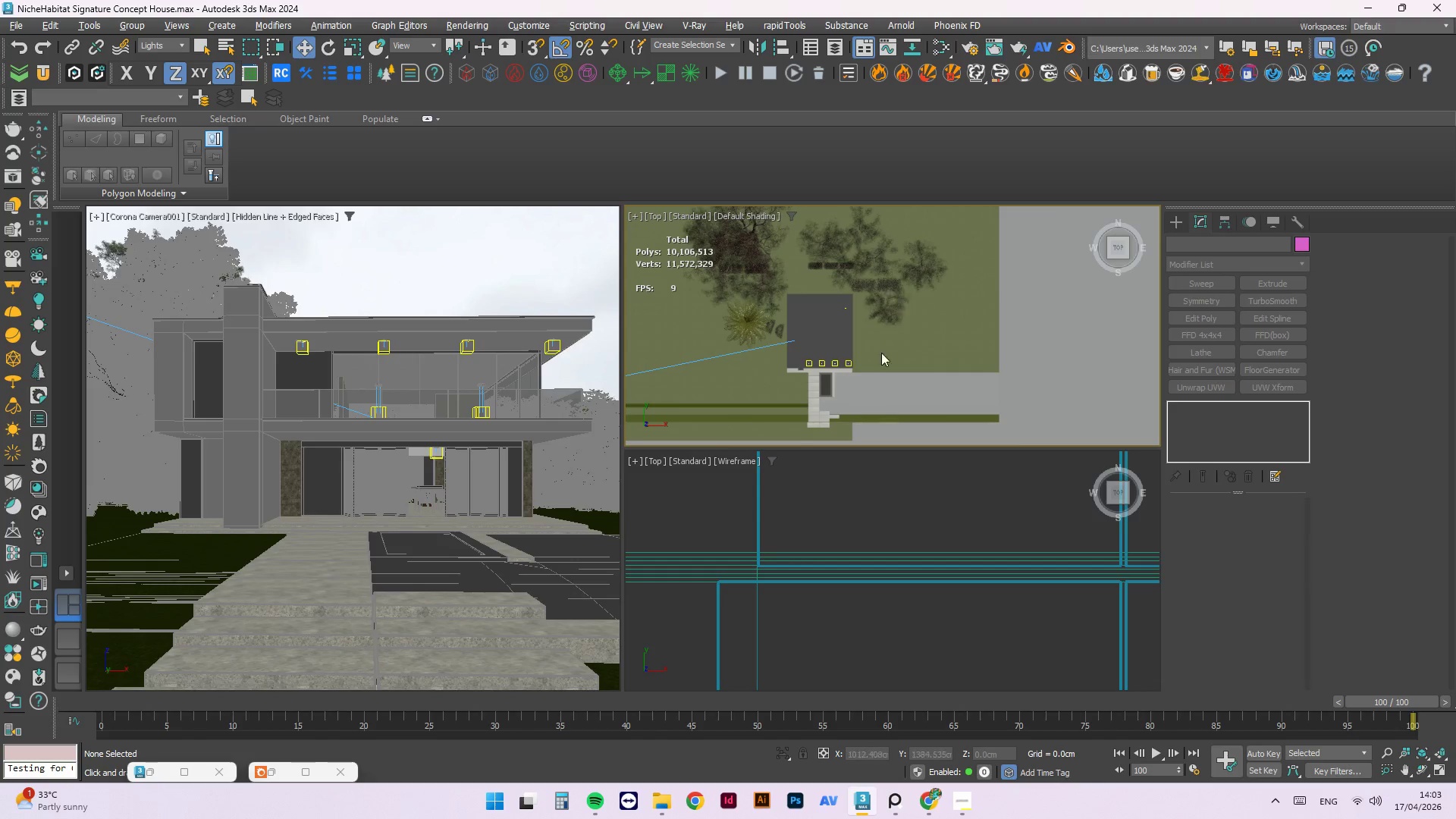 
scroll: coordinate [799, 367], scroll_direction: up, amount: 4.0
 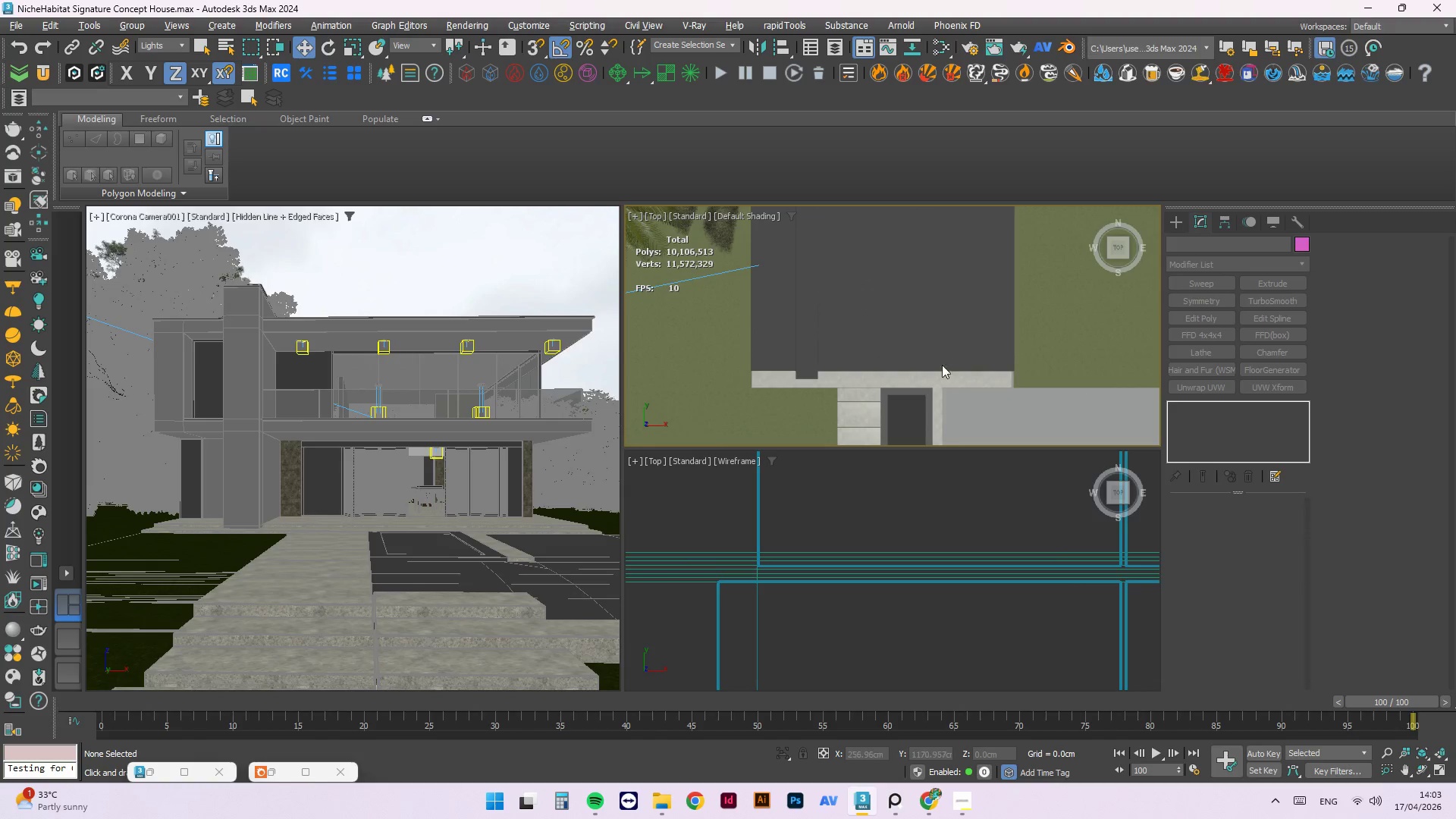 
scroll: coordinate [819, 299], scroll_direction: down, amount: 3.0
 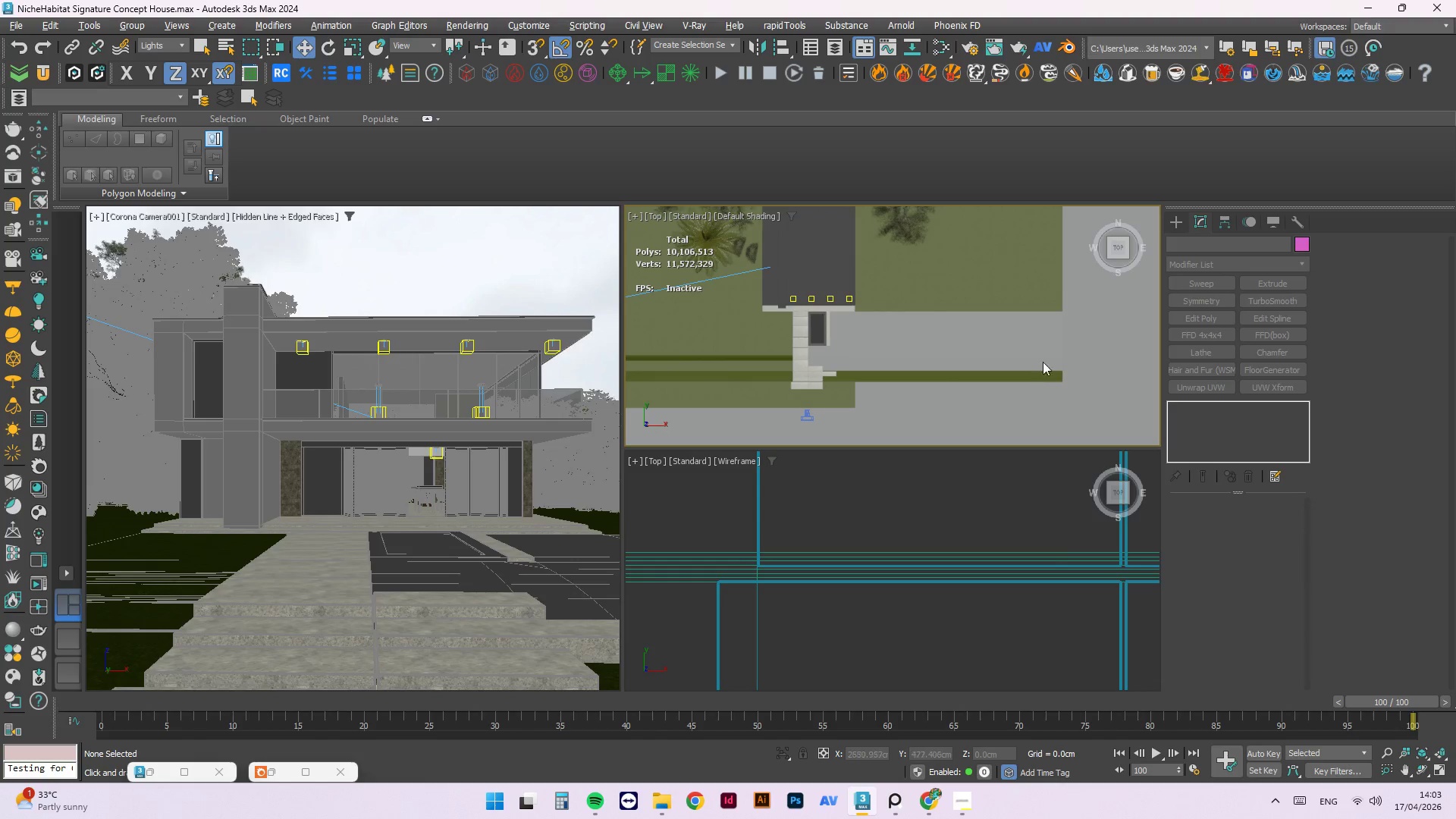 
left_click([1040, 414])
 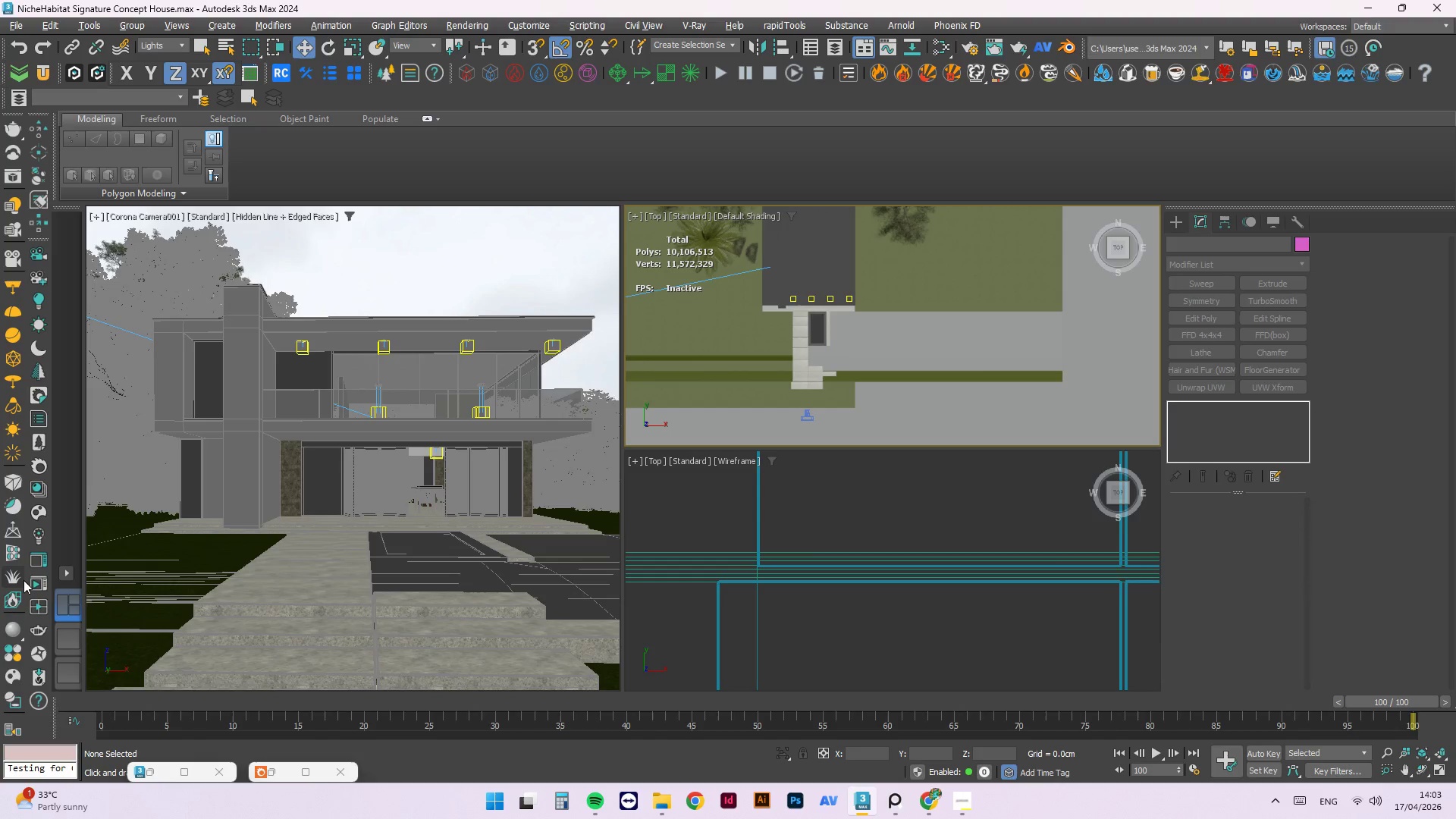 
left_click([37, 585])
 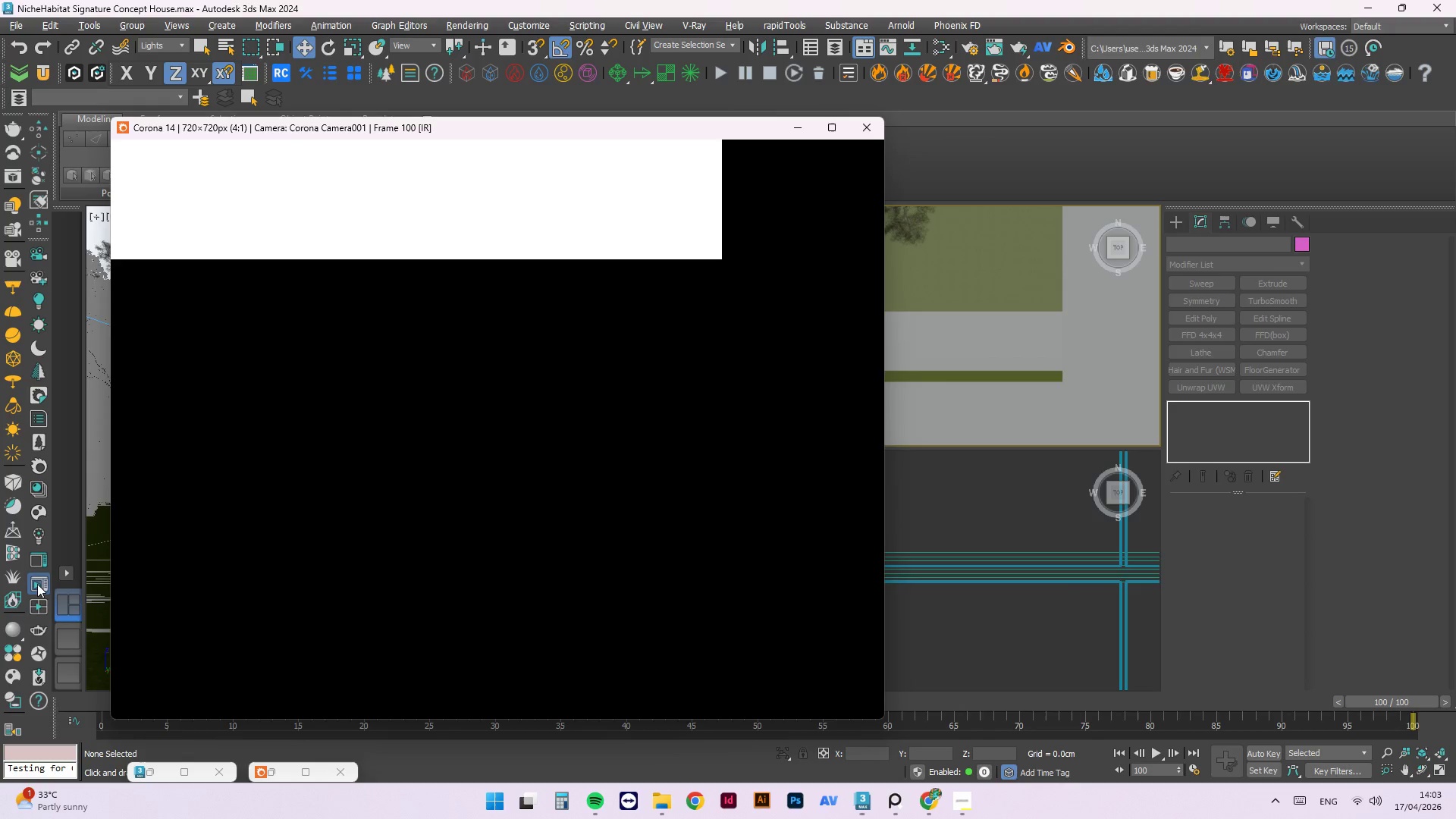 
mouse_move([57, 570])
 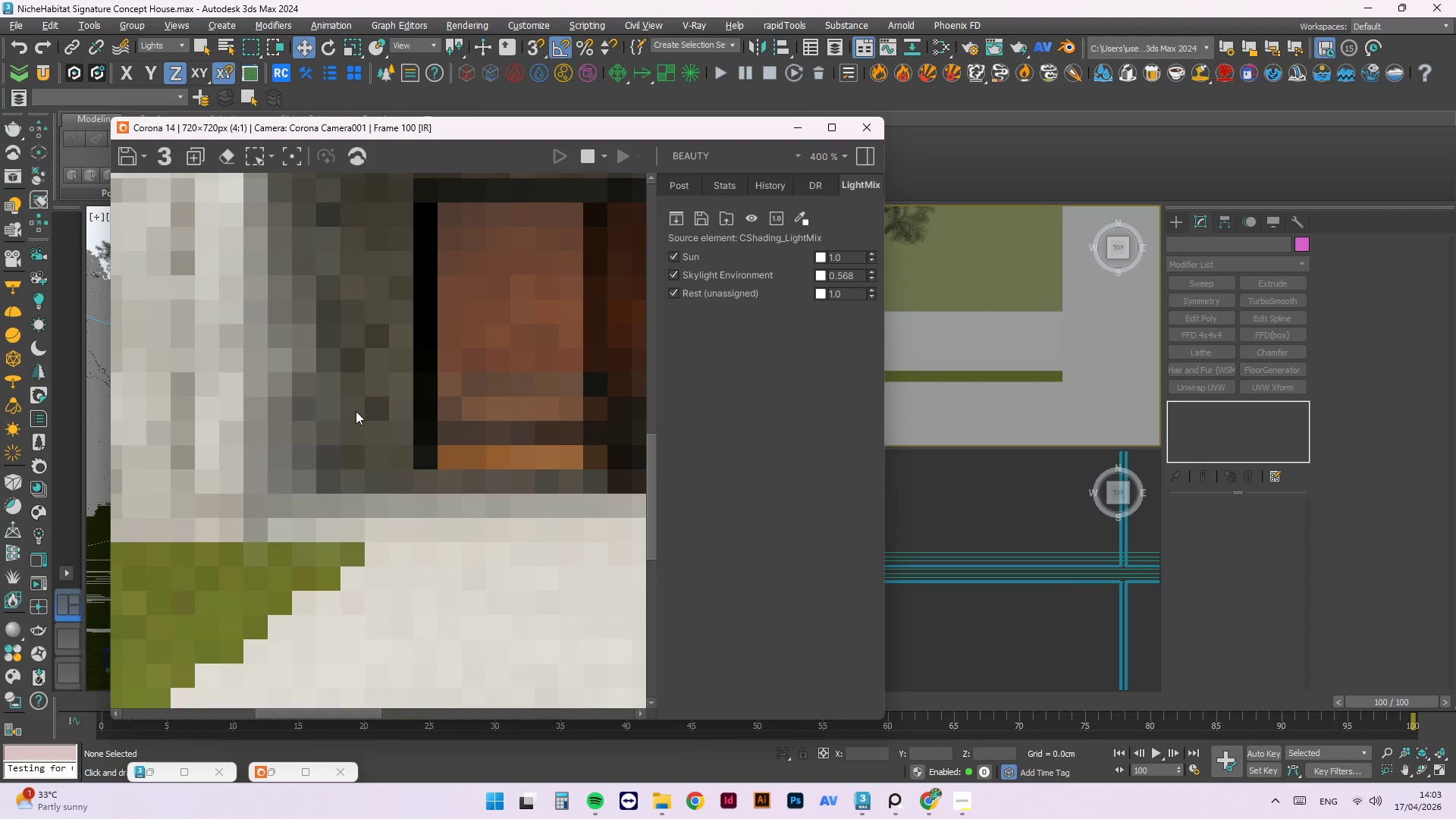 
scroll: coordinate [359, 410], scroll_direction: down, amount: 4.0
 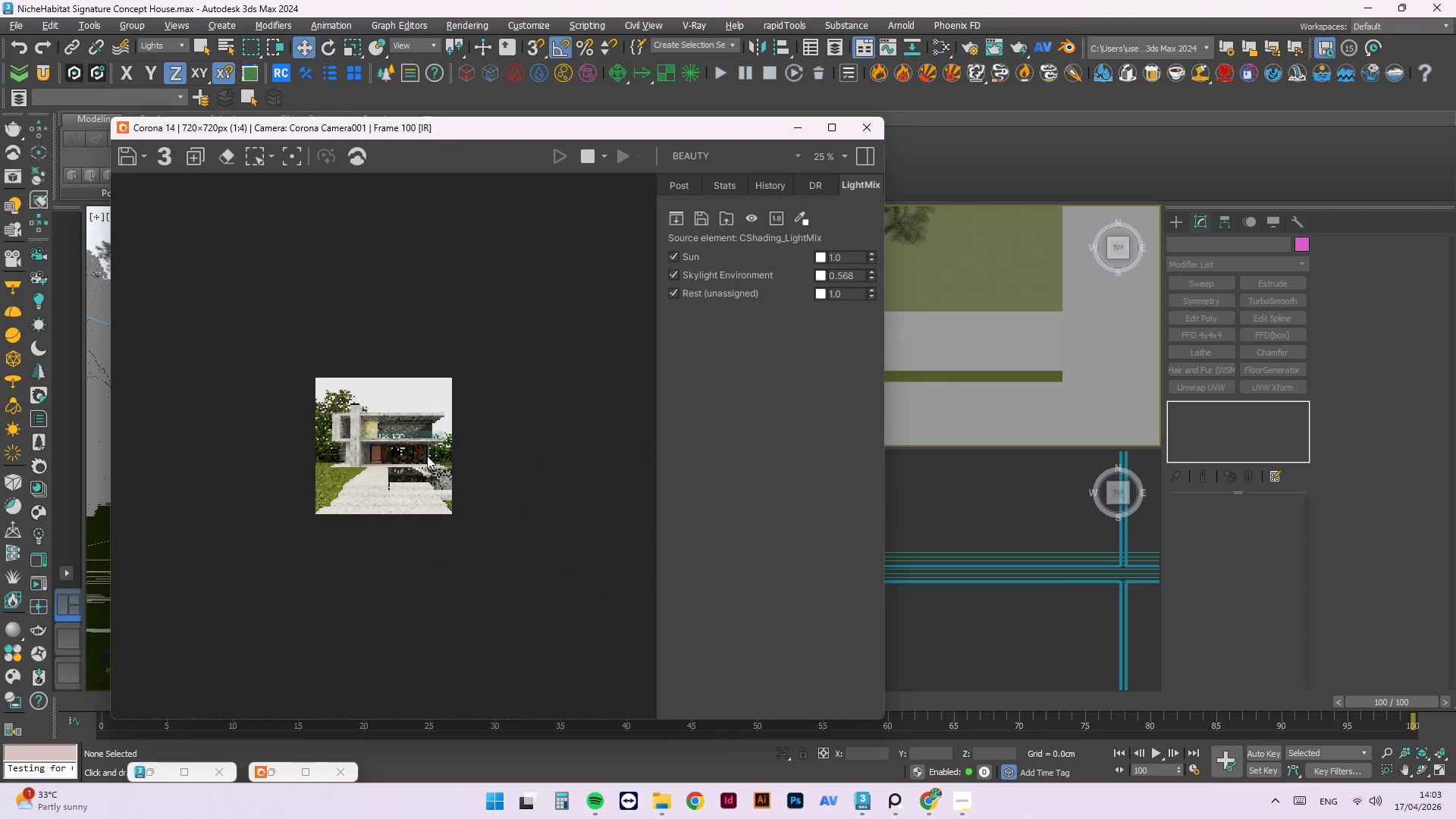 
scroll: coordinate [515, 530], scroll_direction: up, amount: 4.0
 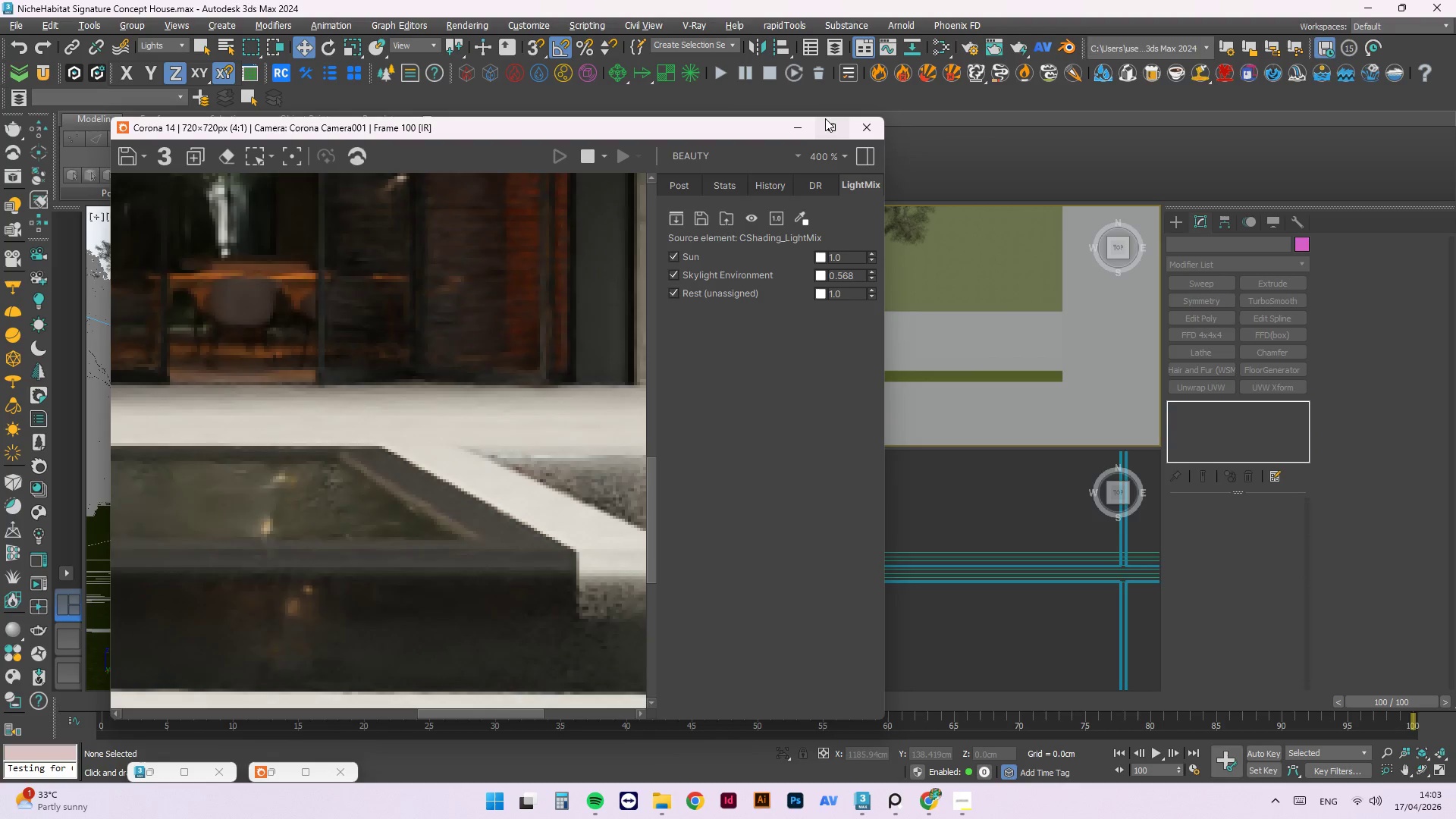 
left_click([802, 119])
 